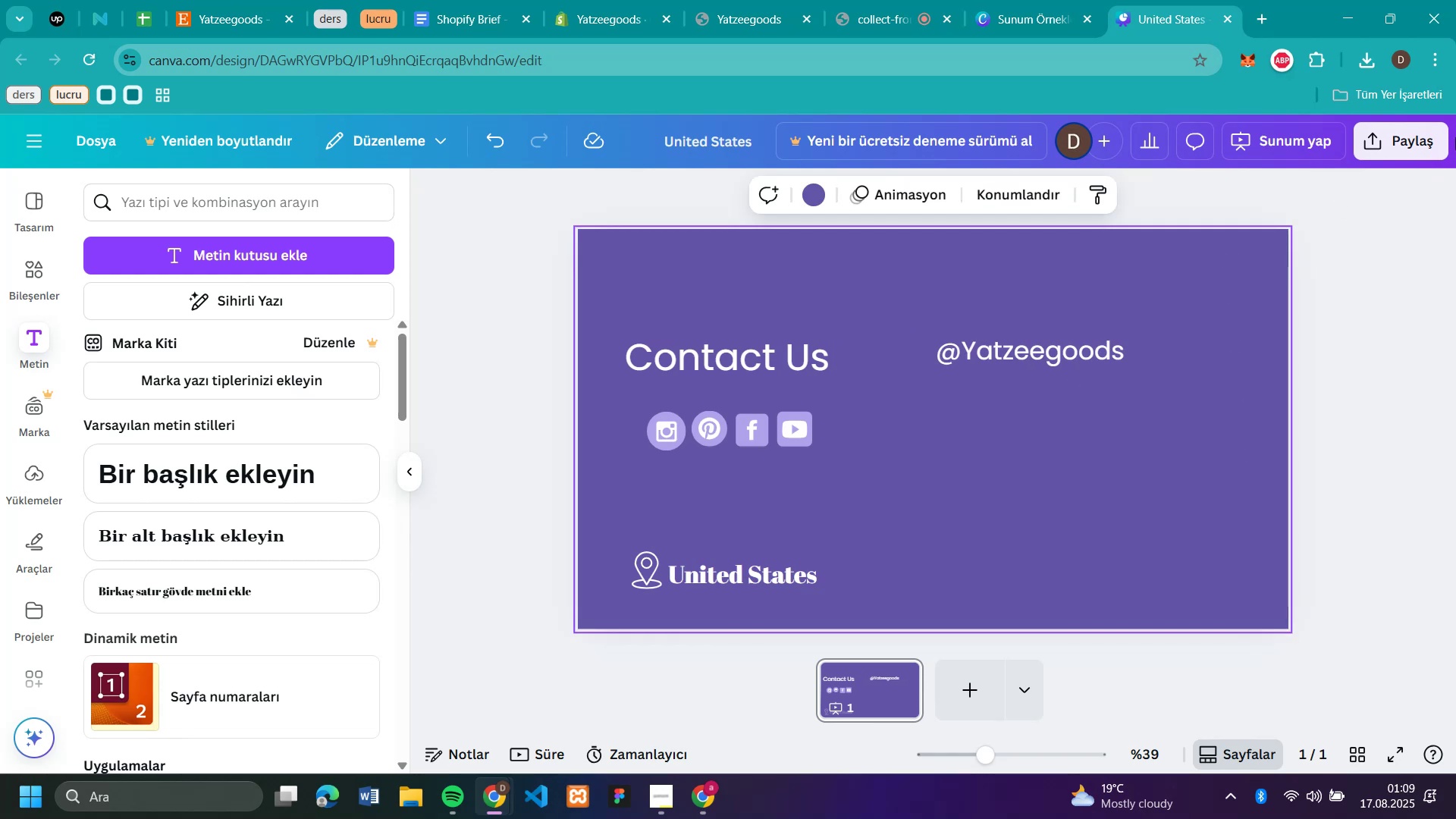 
left_click([1409, 129])
 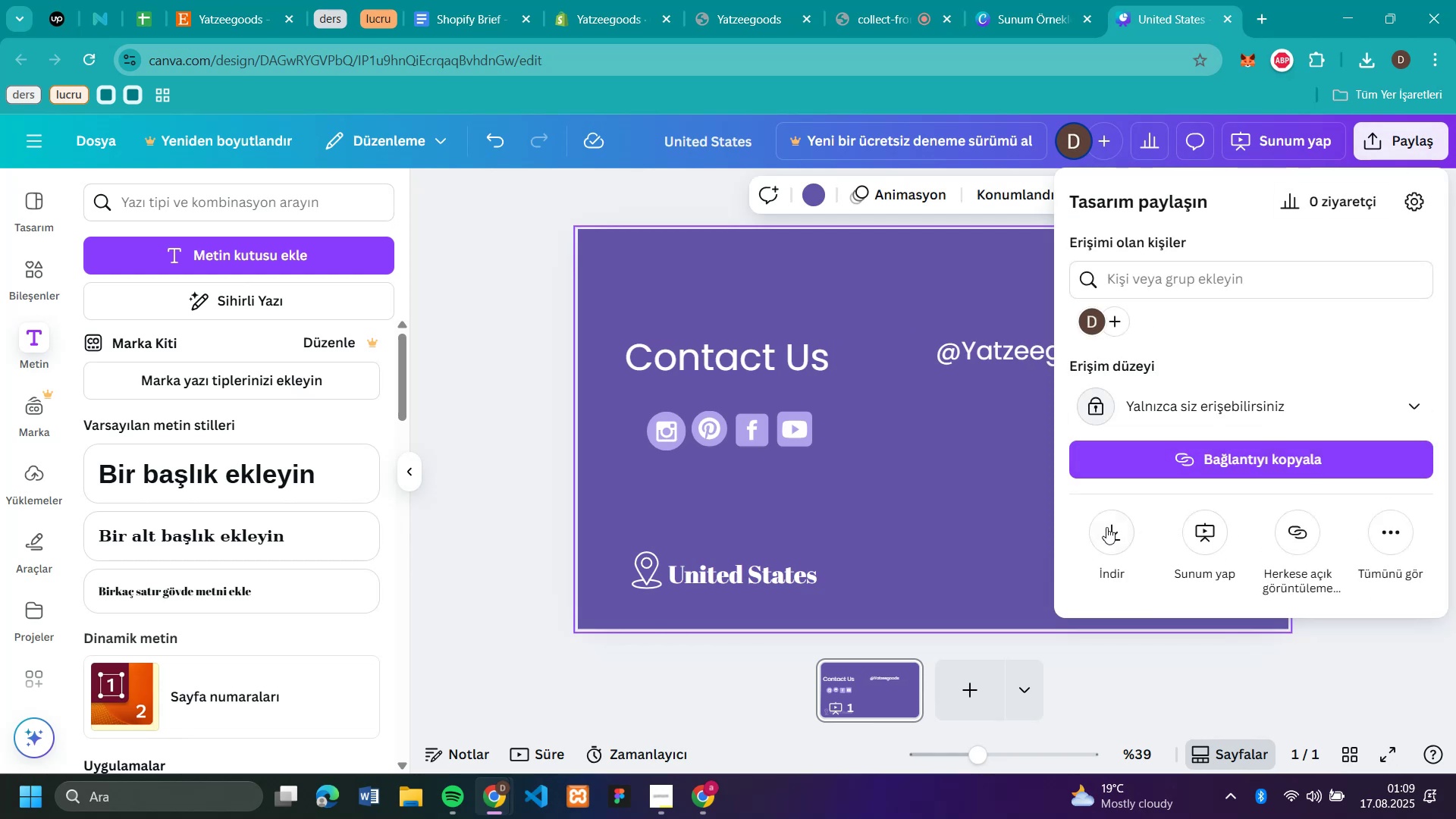 
left_click([1110, 528])
 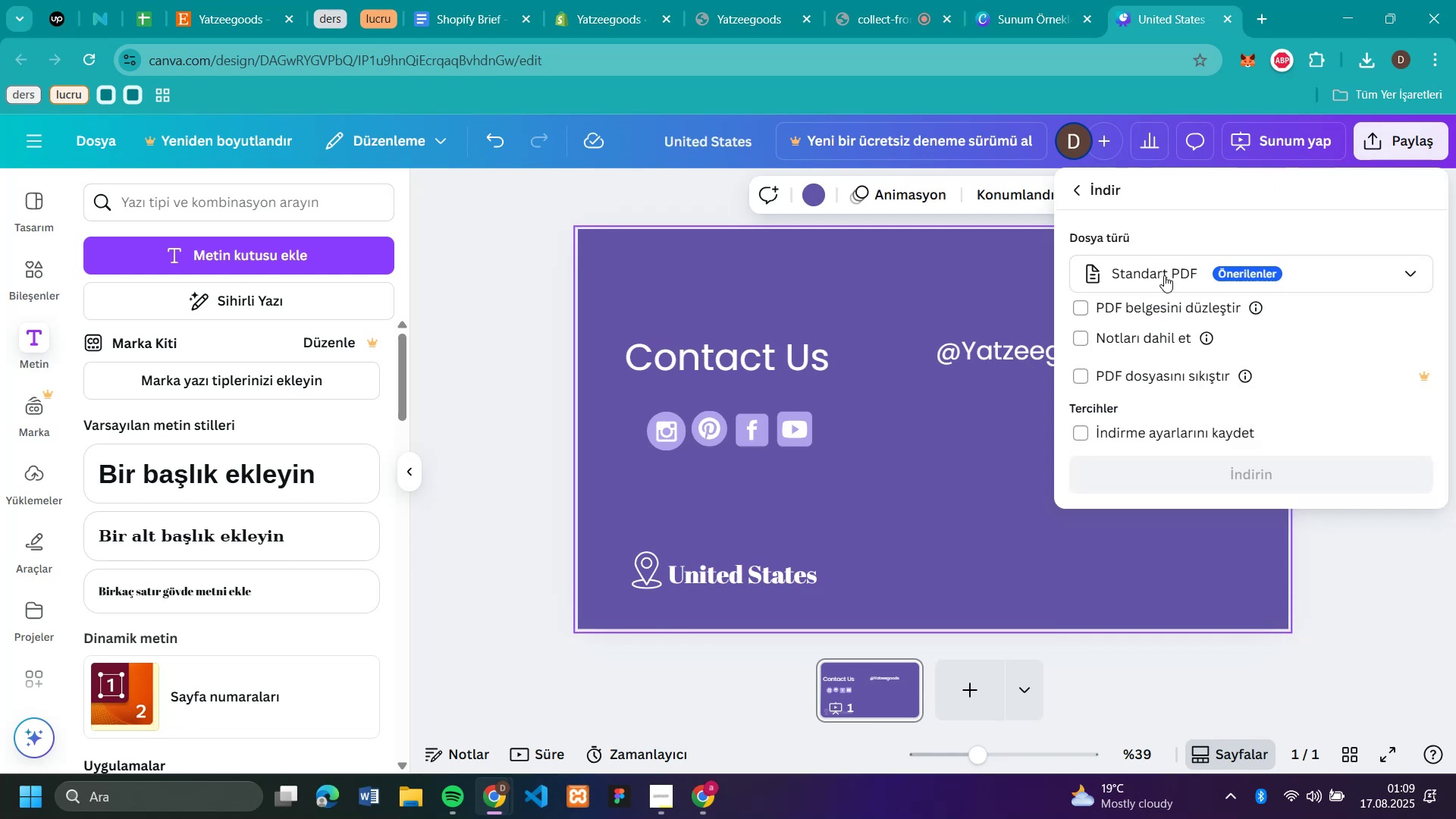 
left_click([1164, 275])
 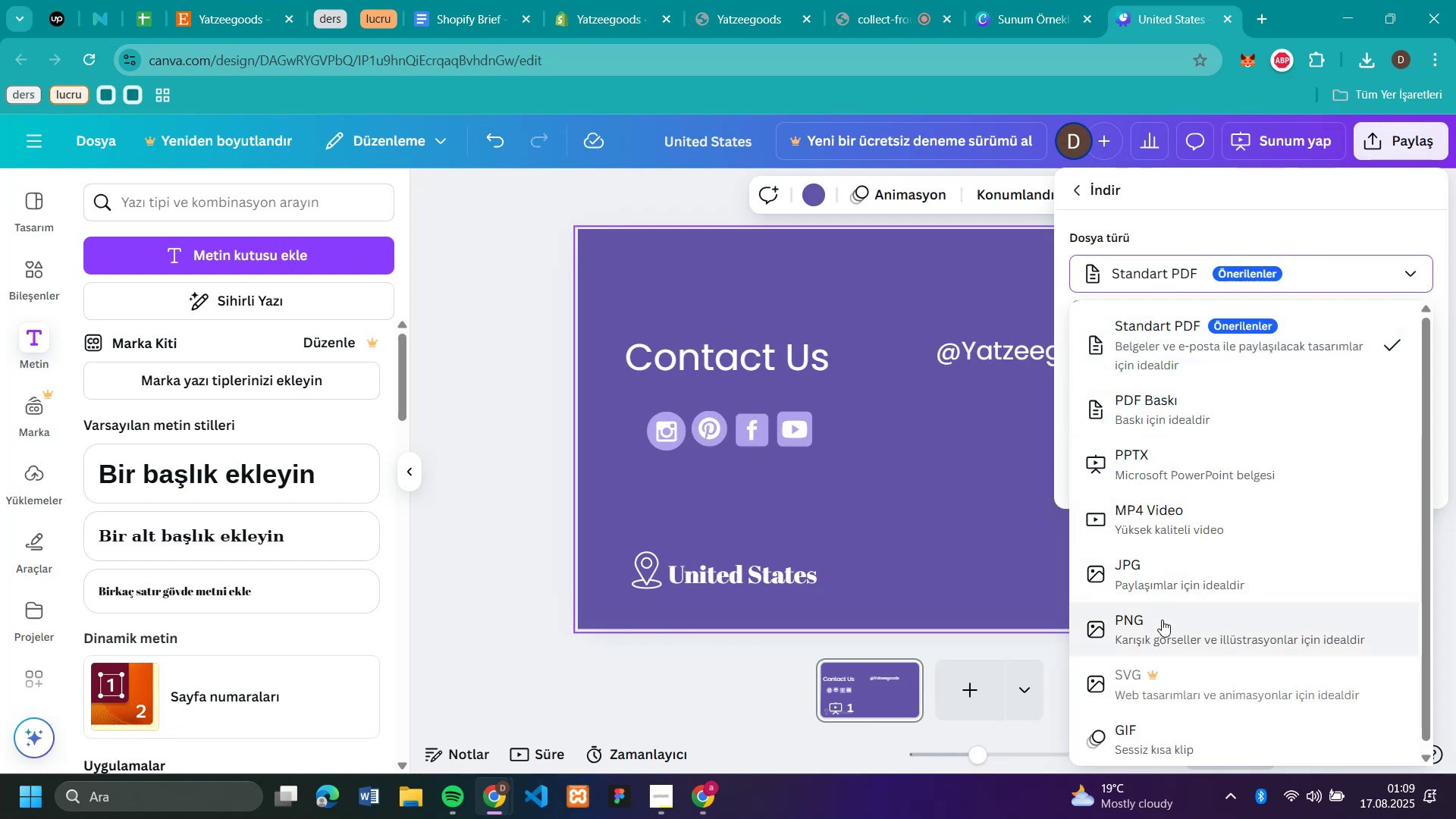 
left_click([1160, 621])
 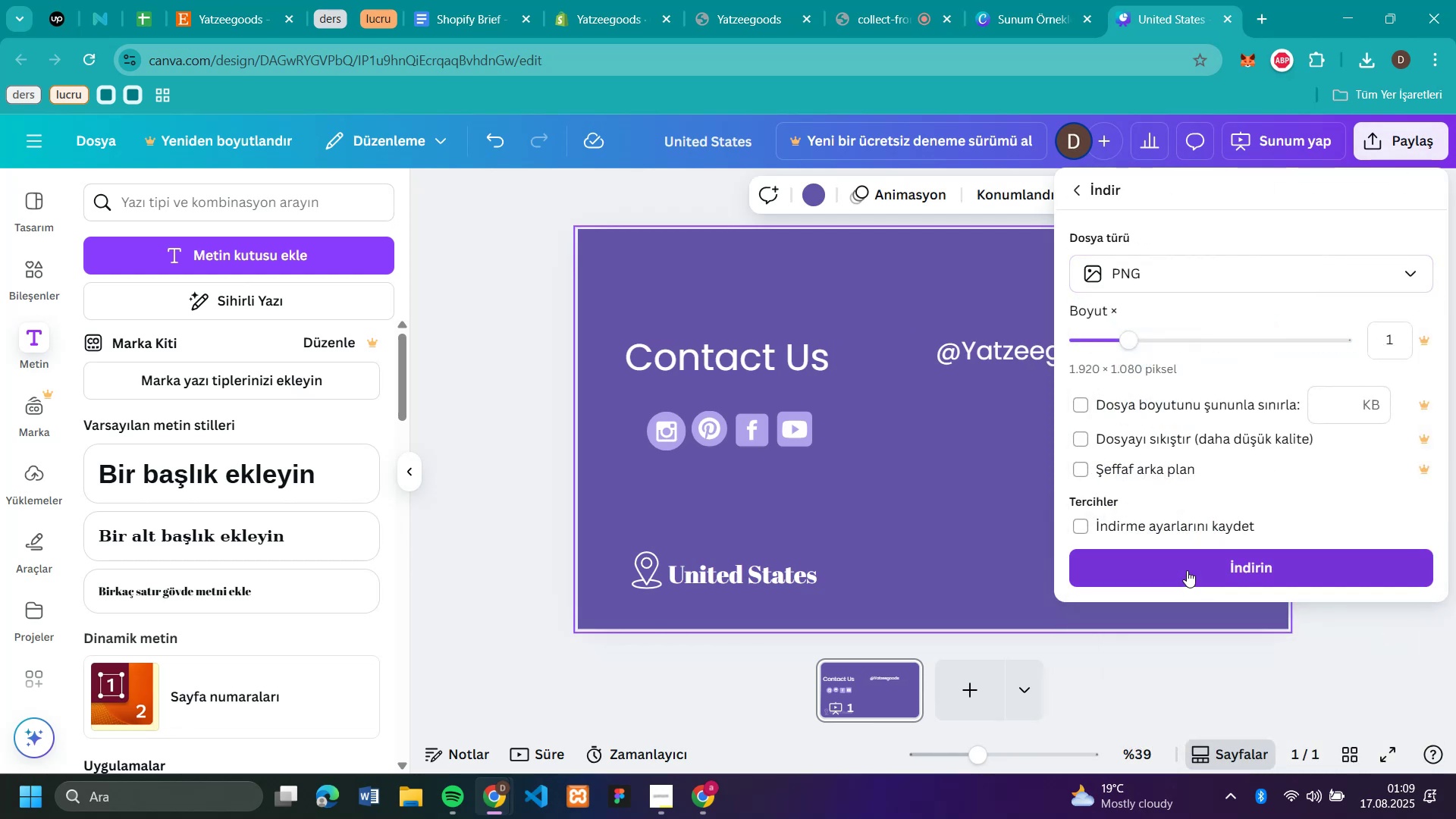 
left_click([1187, 570])
 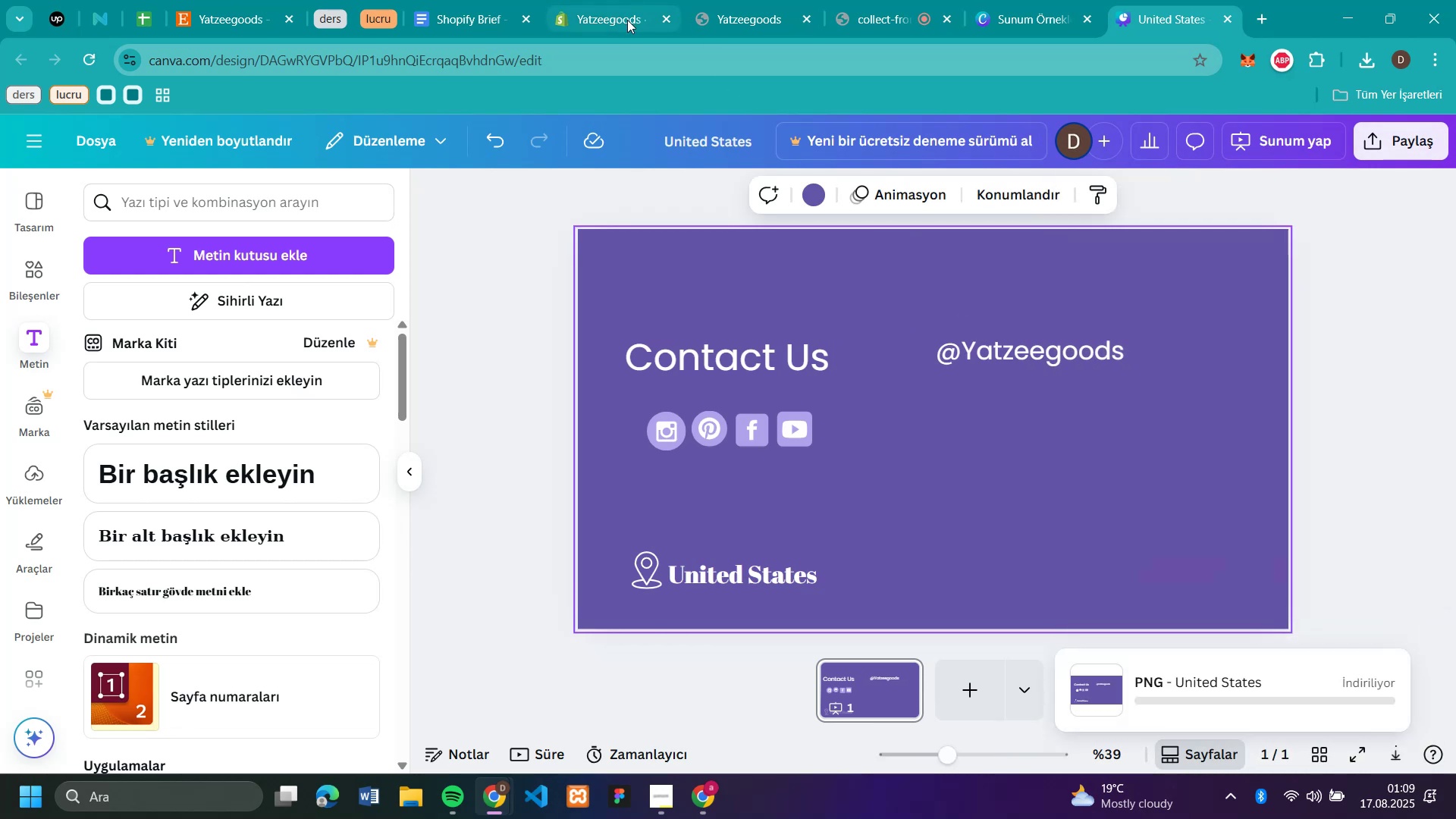 
left_click([620, 20])
 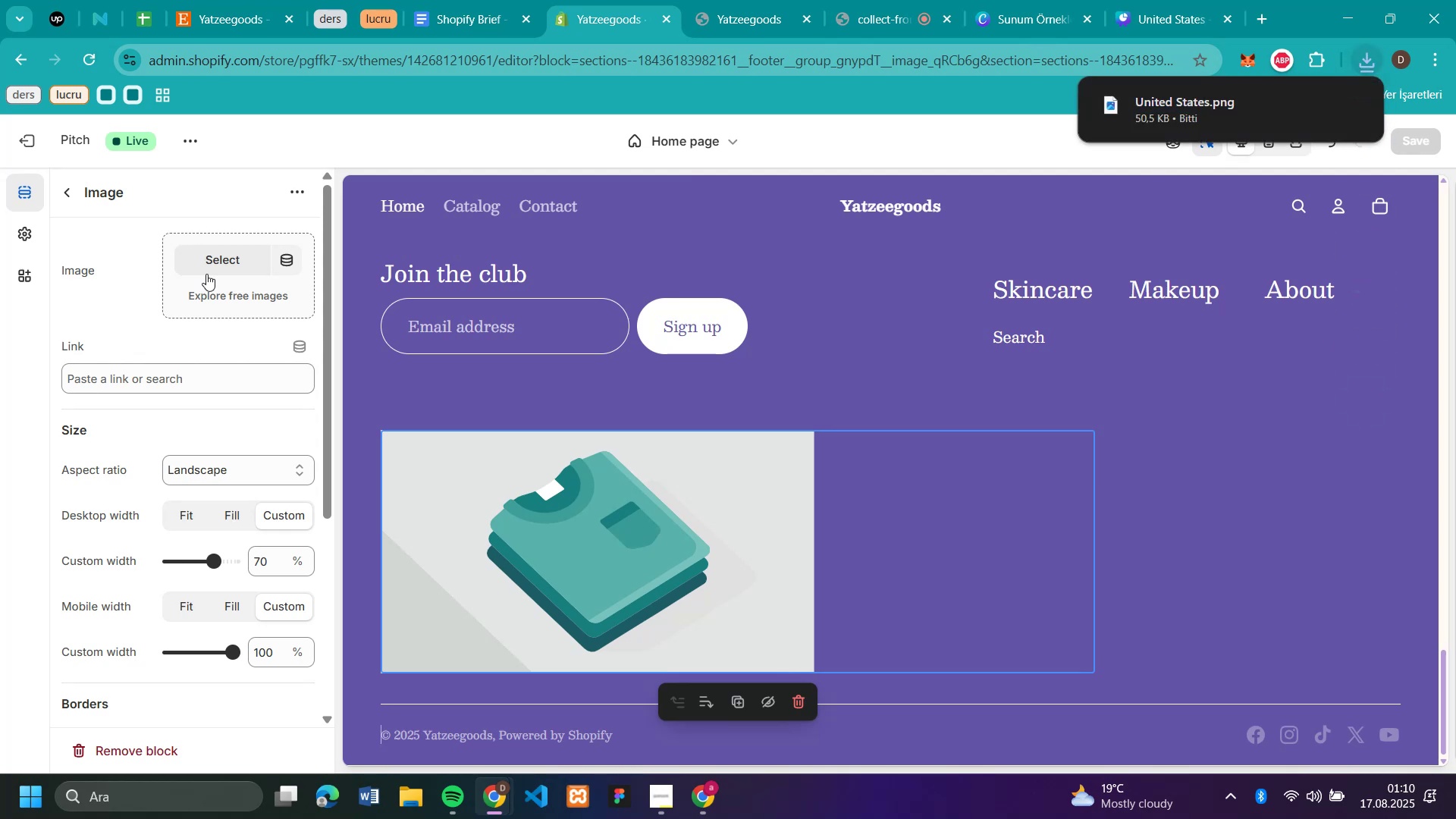 
left_click_drag(start_coordinate=[1183, 105], to_coordinate=[231, 273])
 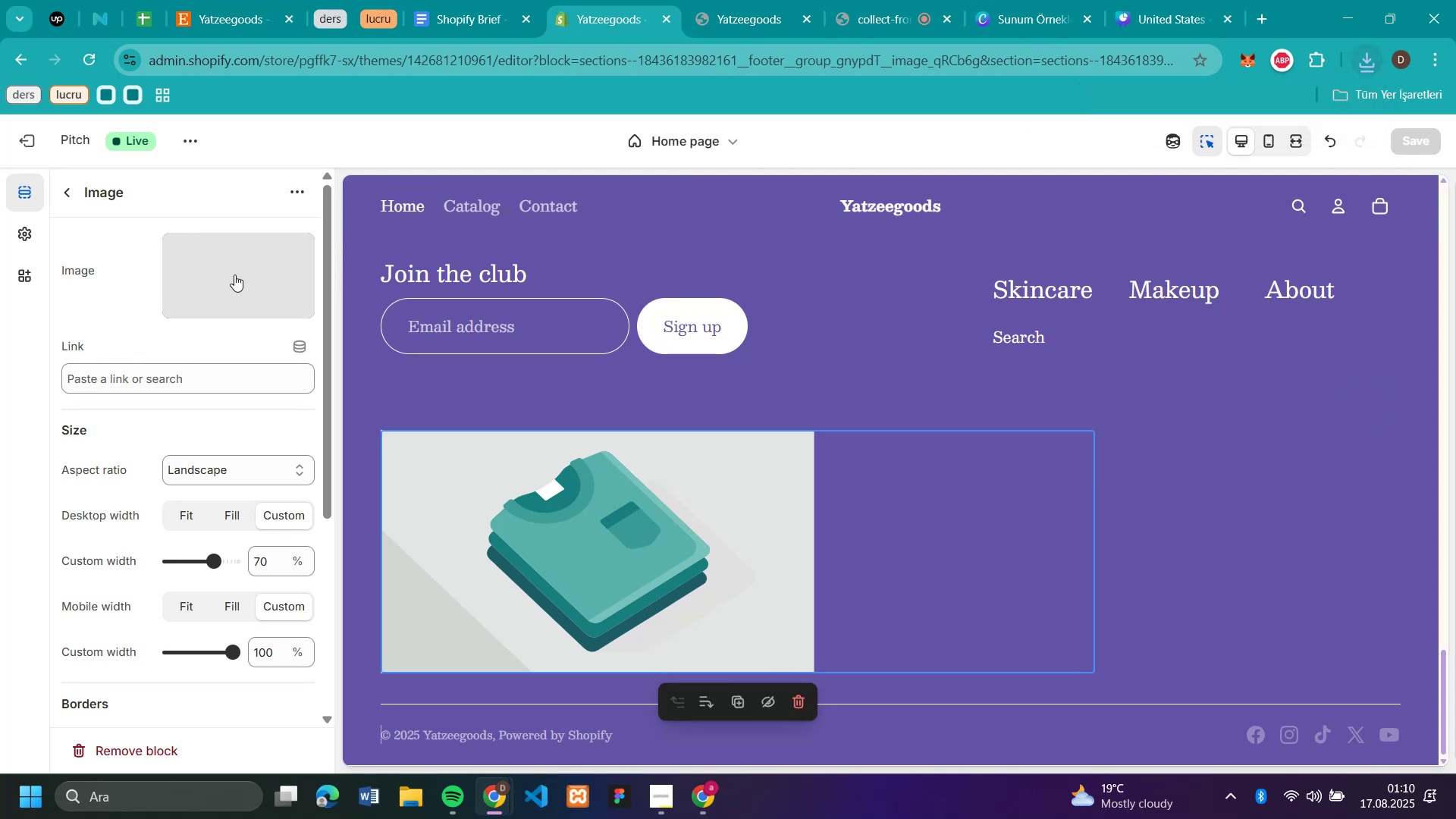 
mouse_move([240, 322])
 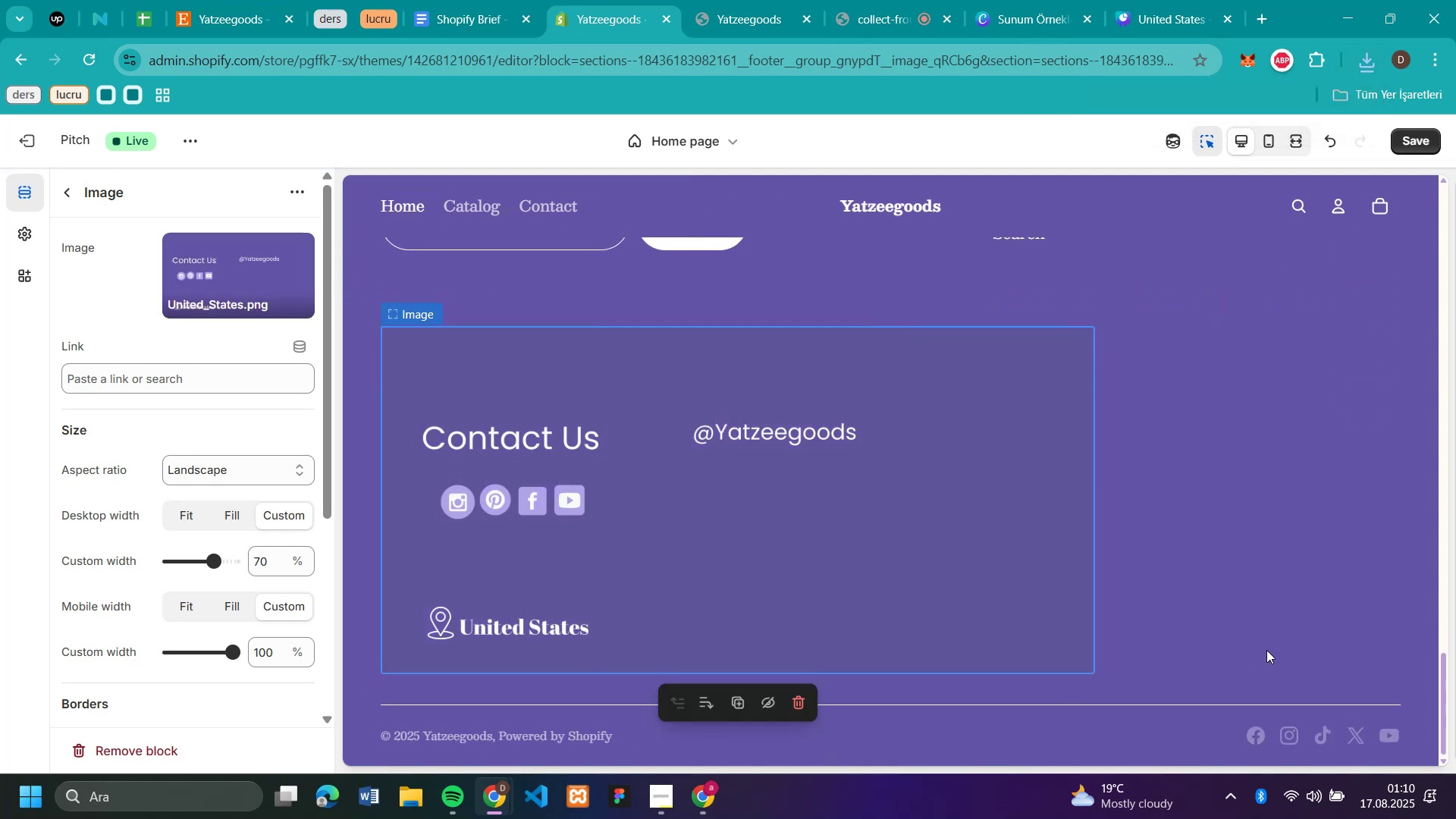 
scroll: coordinate [1263, 561], scroll_direction: up, amount: 3.0
 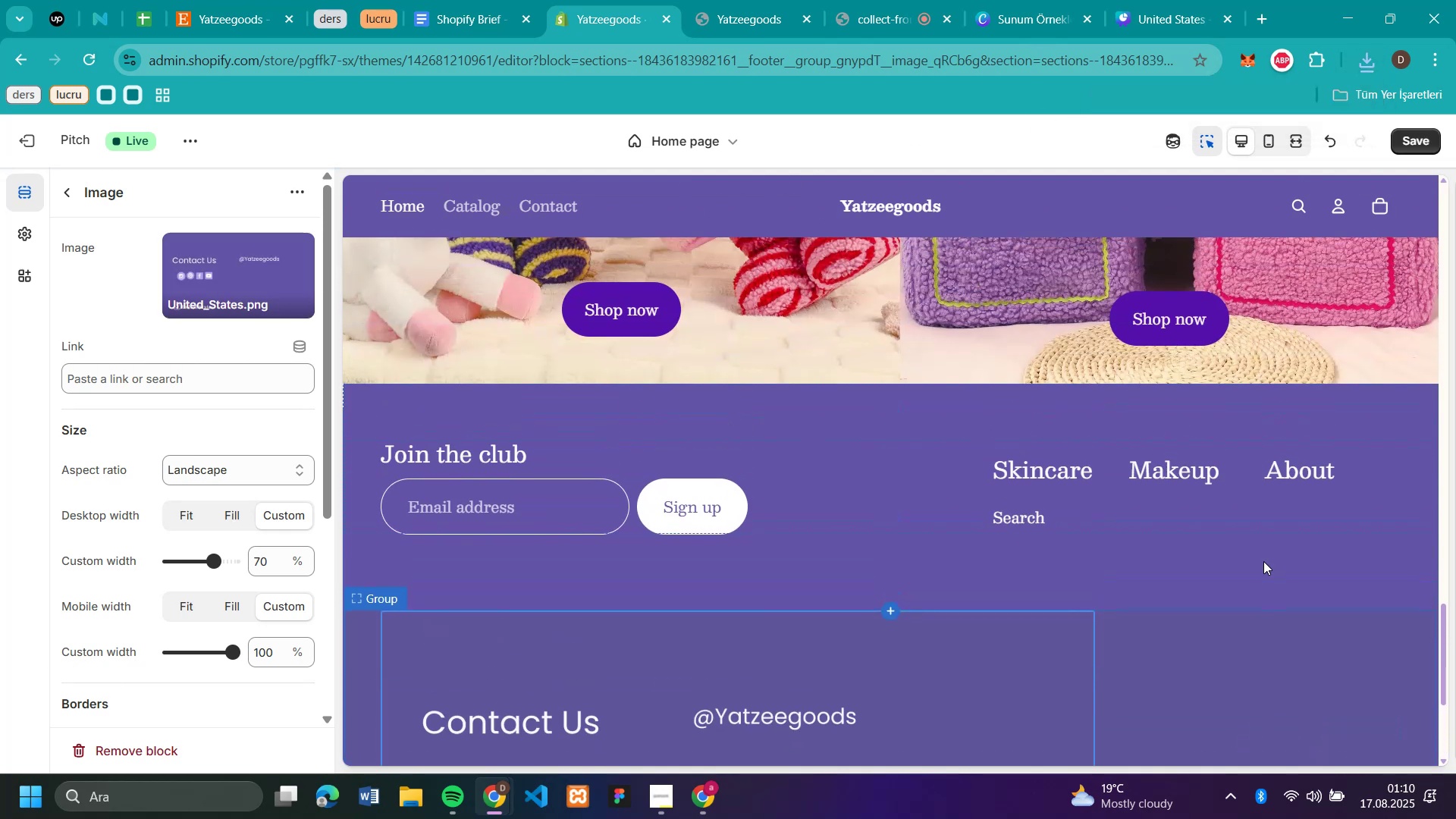 
scroll: coordinate [1263, 561], scroll_direction: down, amount: 2.0
 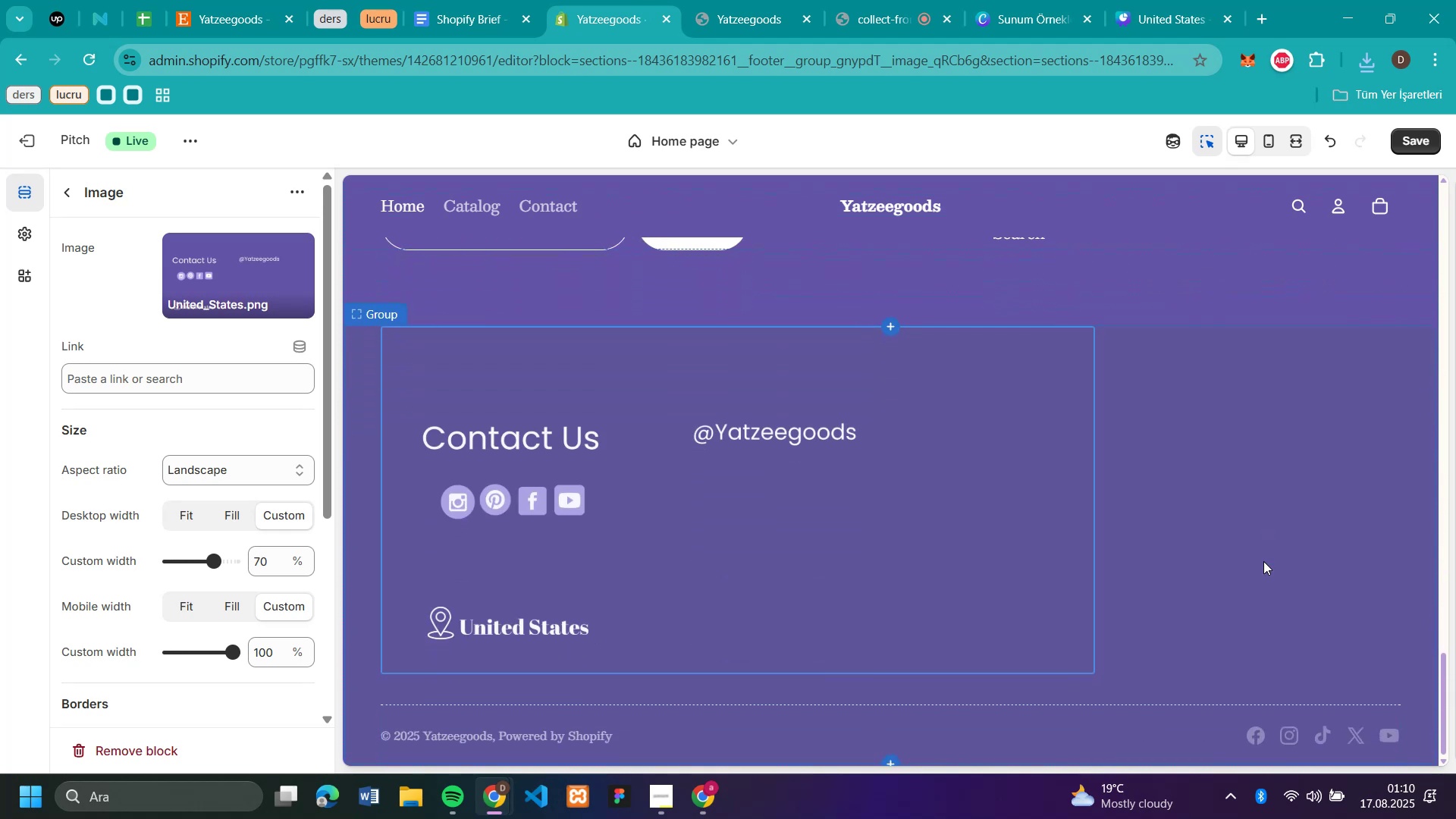 
scroll: coordinate [1263, 561], scroll_direction: up, amount: 4.0
 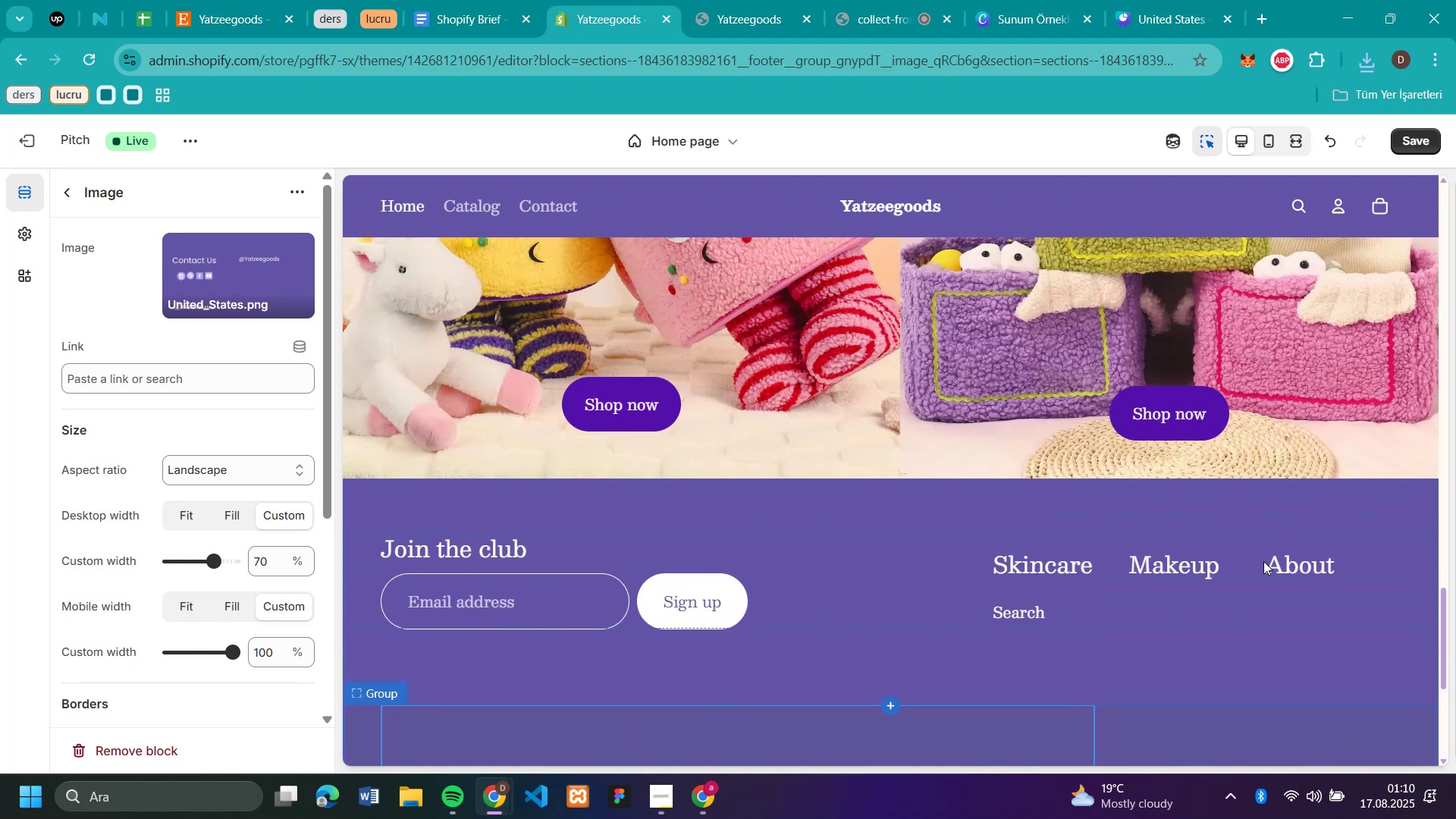 
scroll: coordinate [1263, 561], scroll_direction: down, amount: 3.0
 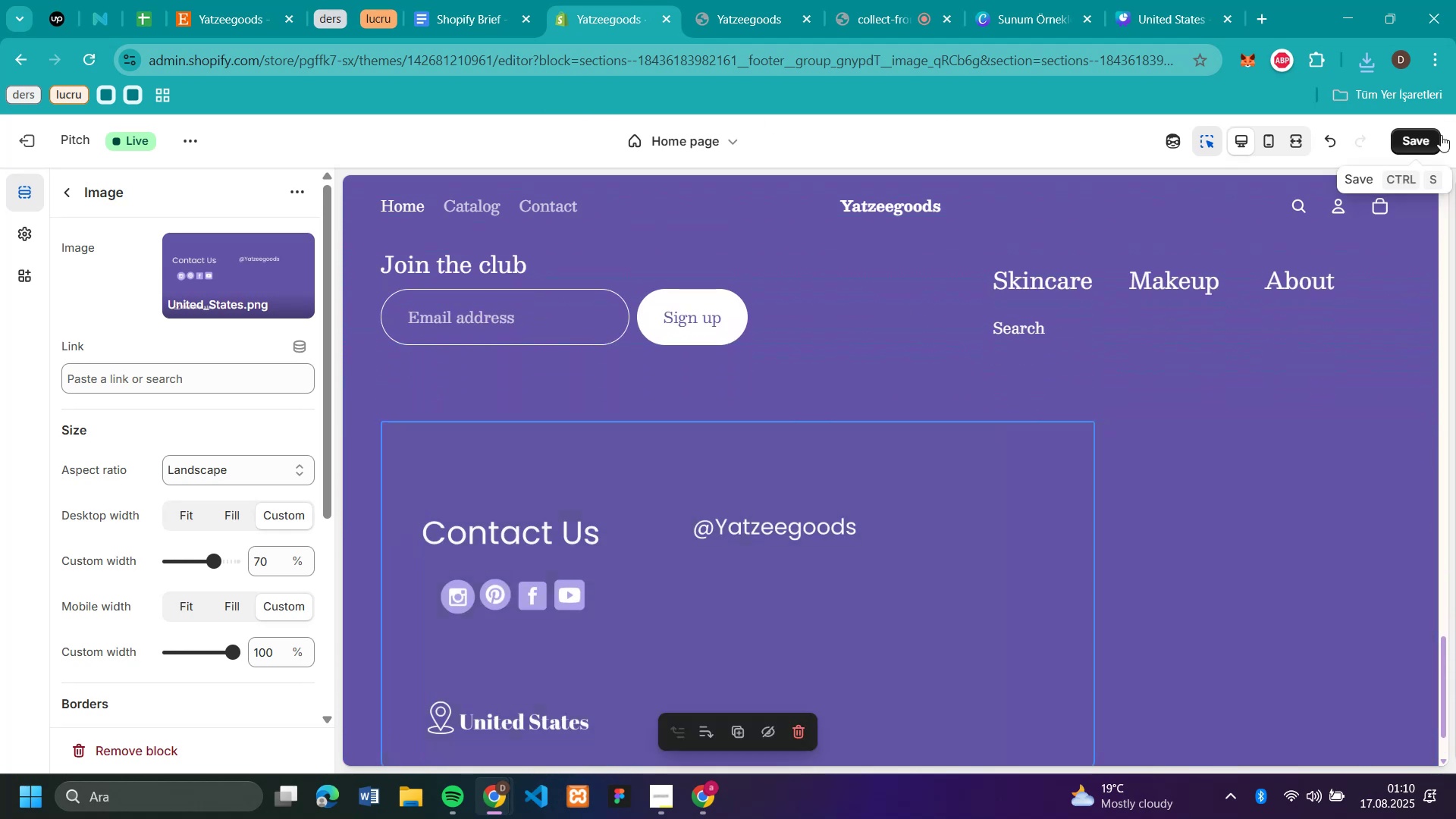 
left_click([1414, 140])
 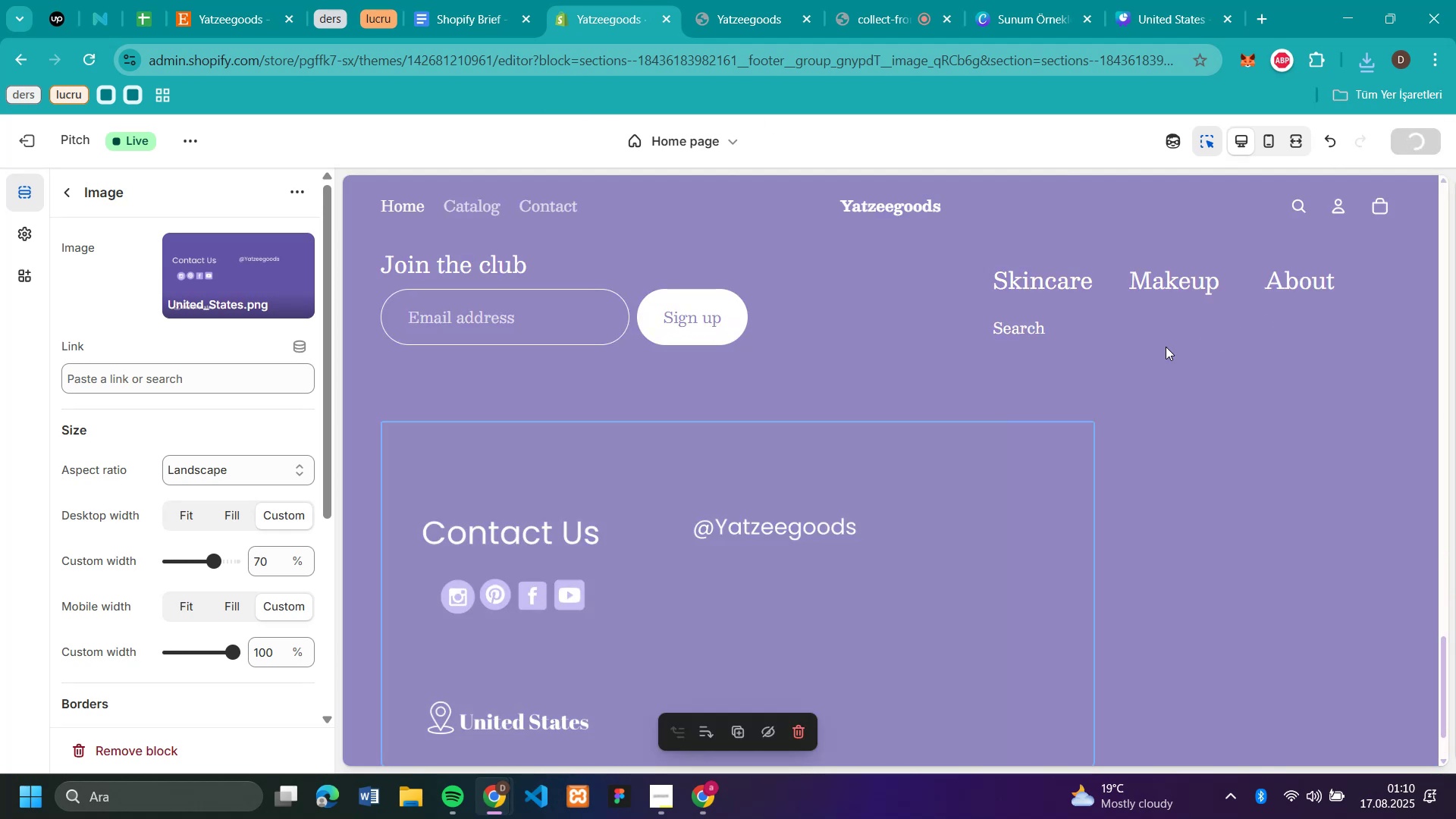 
scroll: coordinate [1114, 357], scroll_direction: up, amount: 4.0
 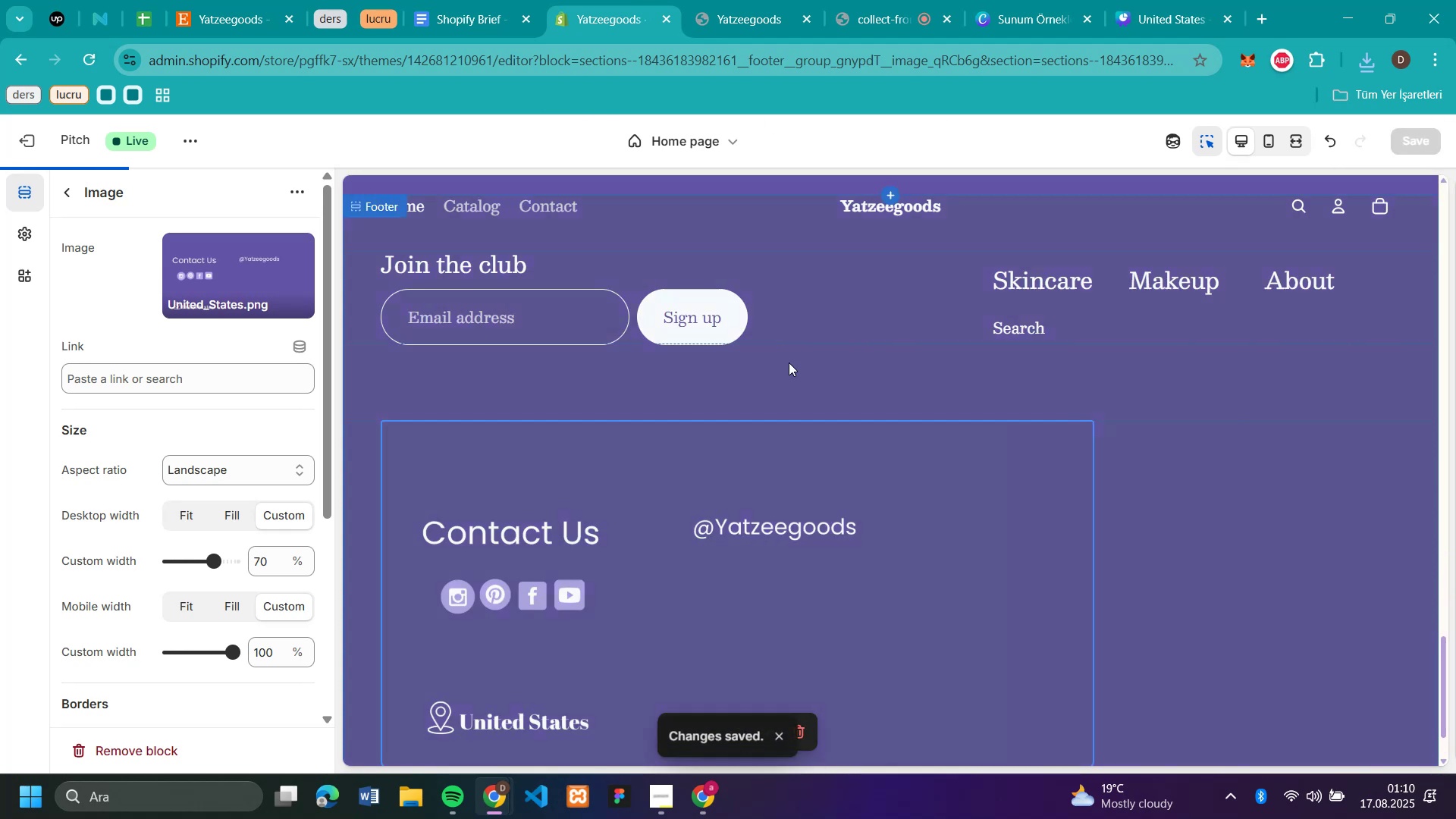 
scroll: coordinate [1043, 389], scroll_direction: down, amount: 6.0
 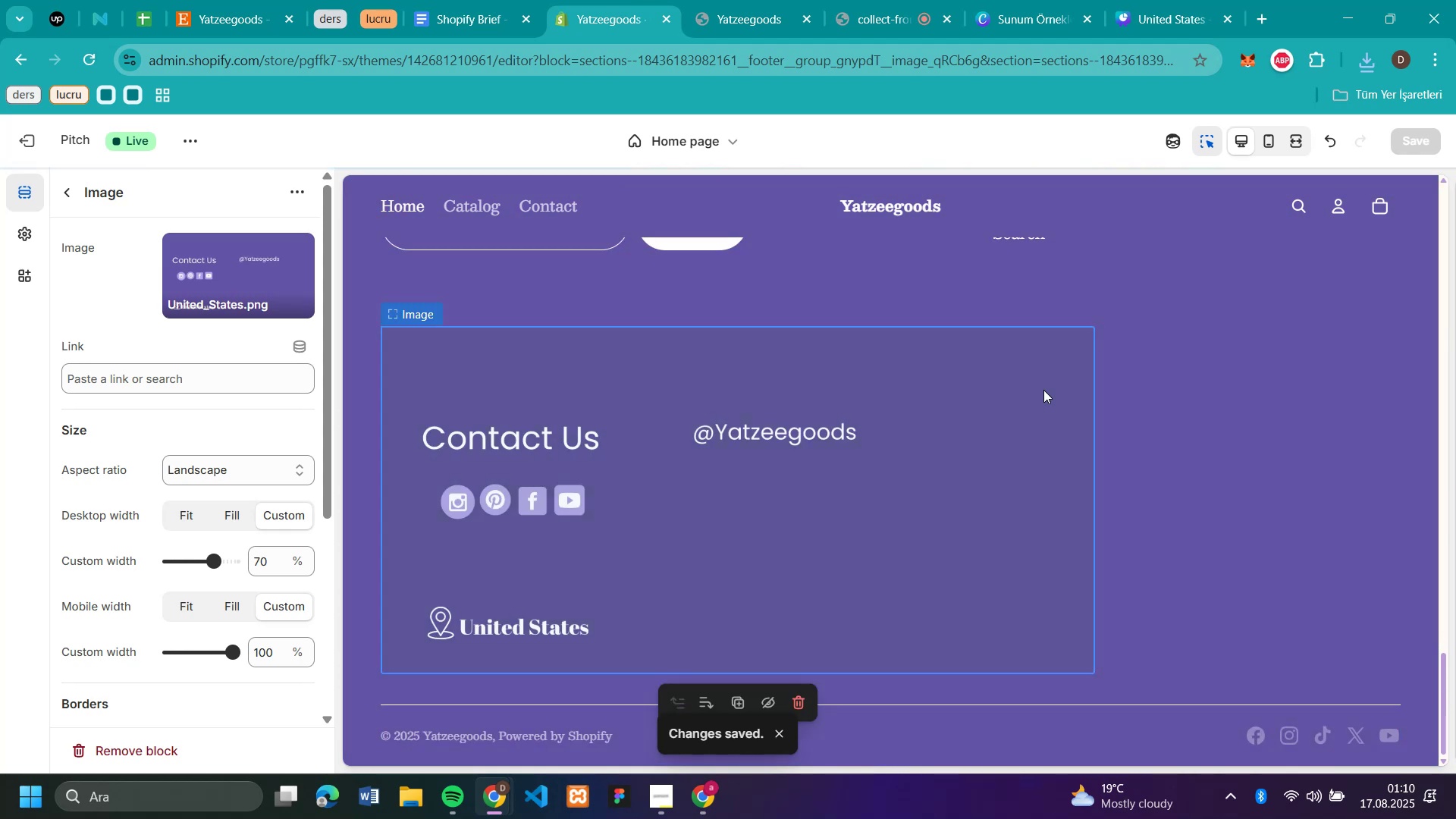 
wait(6.06)
 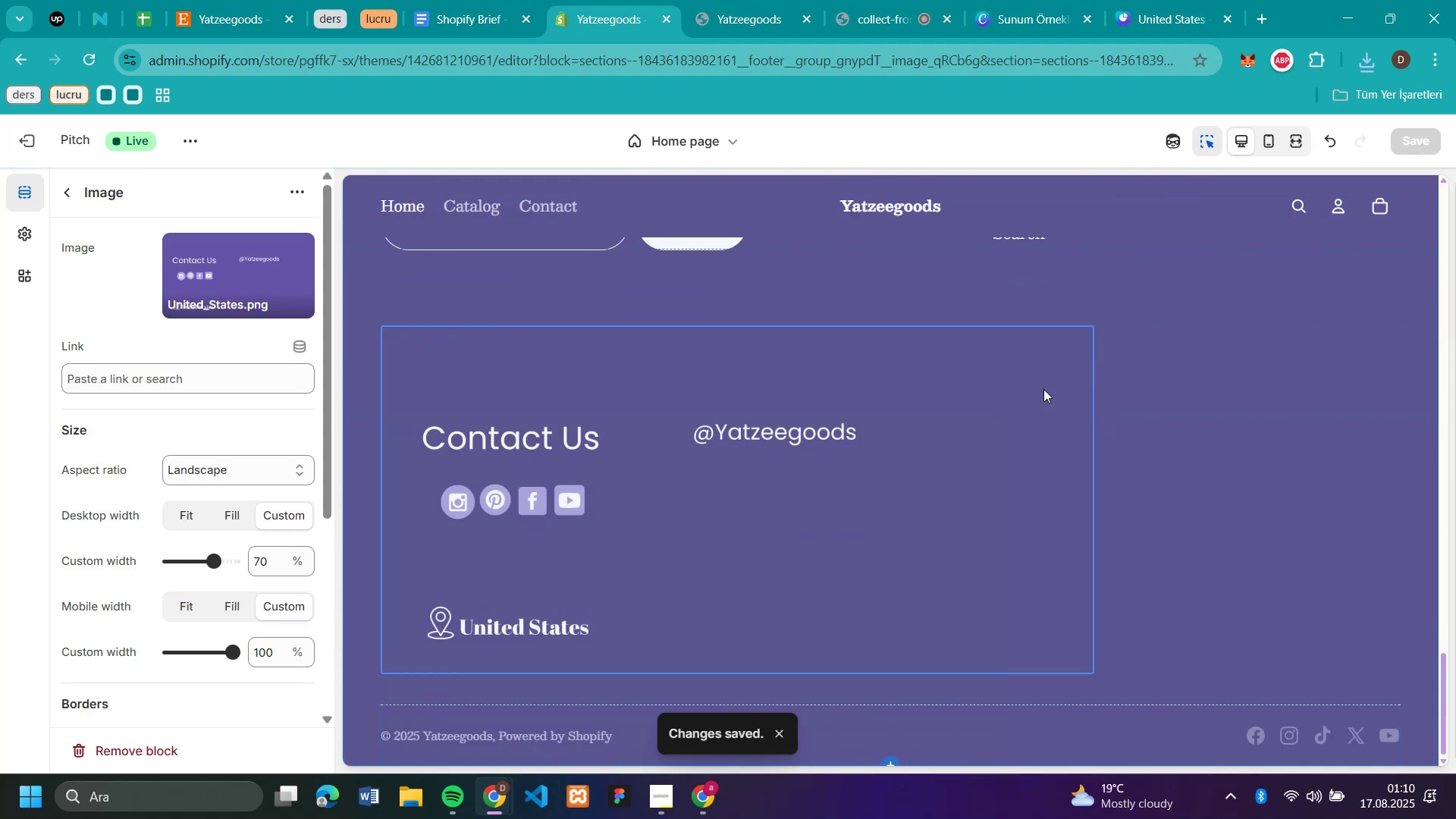 
scroll: coordinate [1031, 416], scroll_direction: up, amount: 2.0
 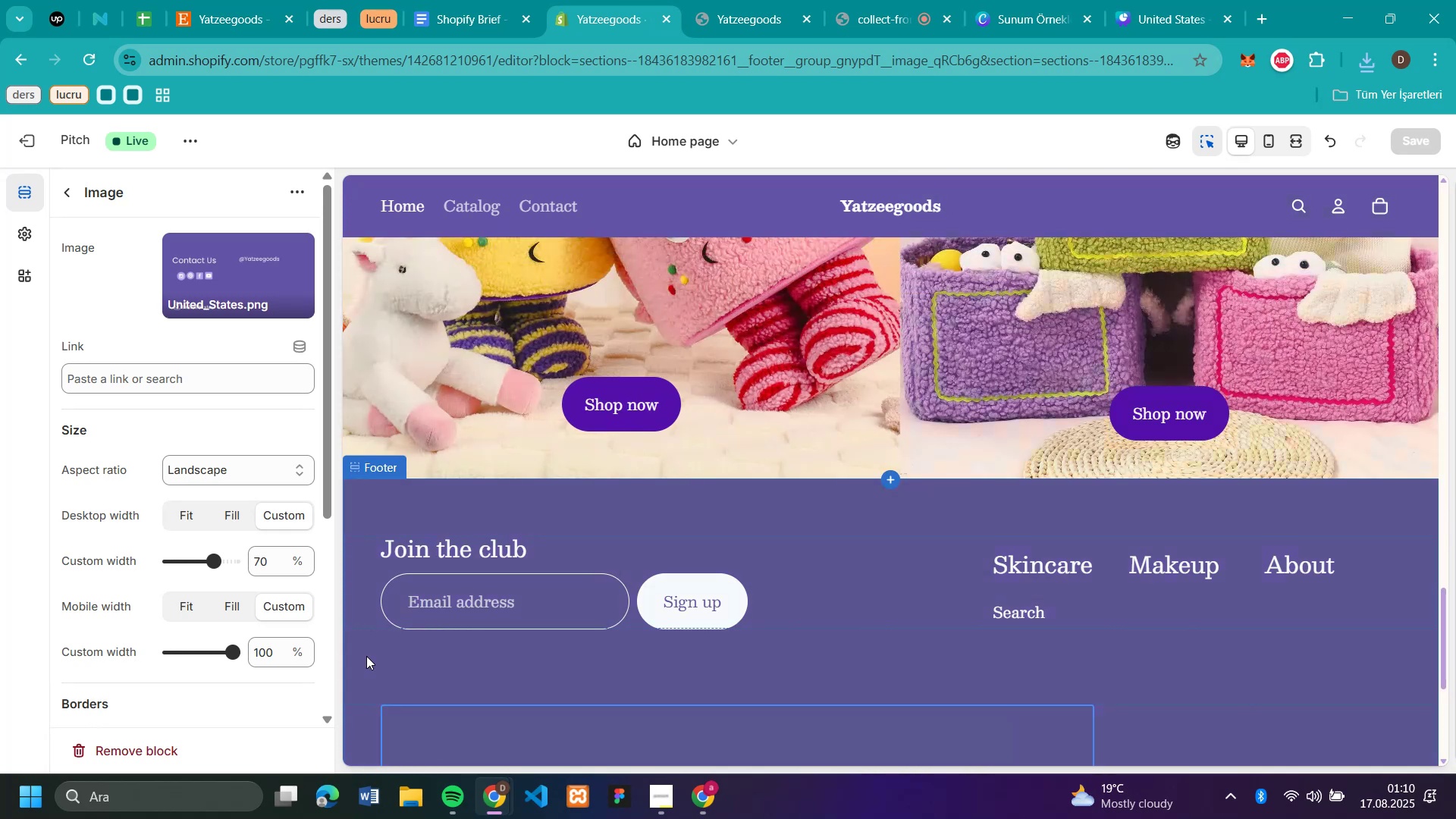 
left_click([366, 656])
 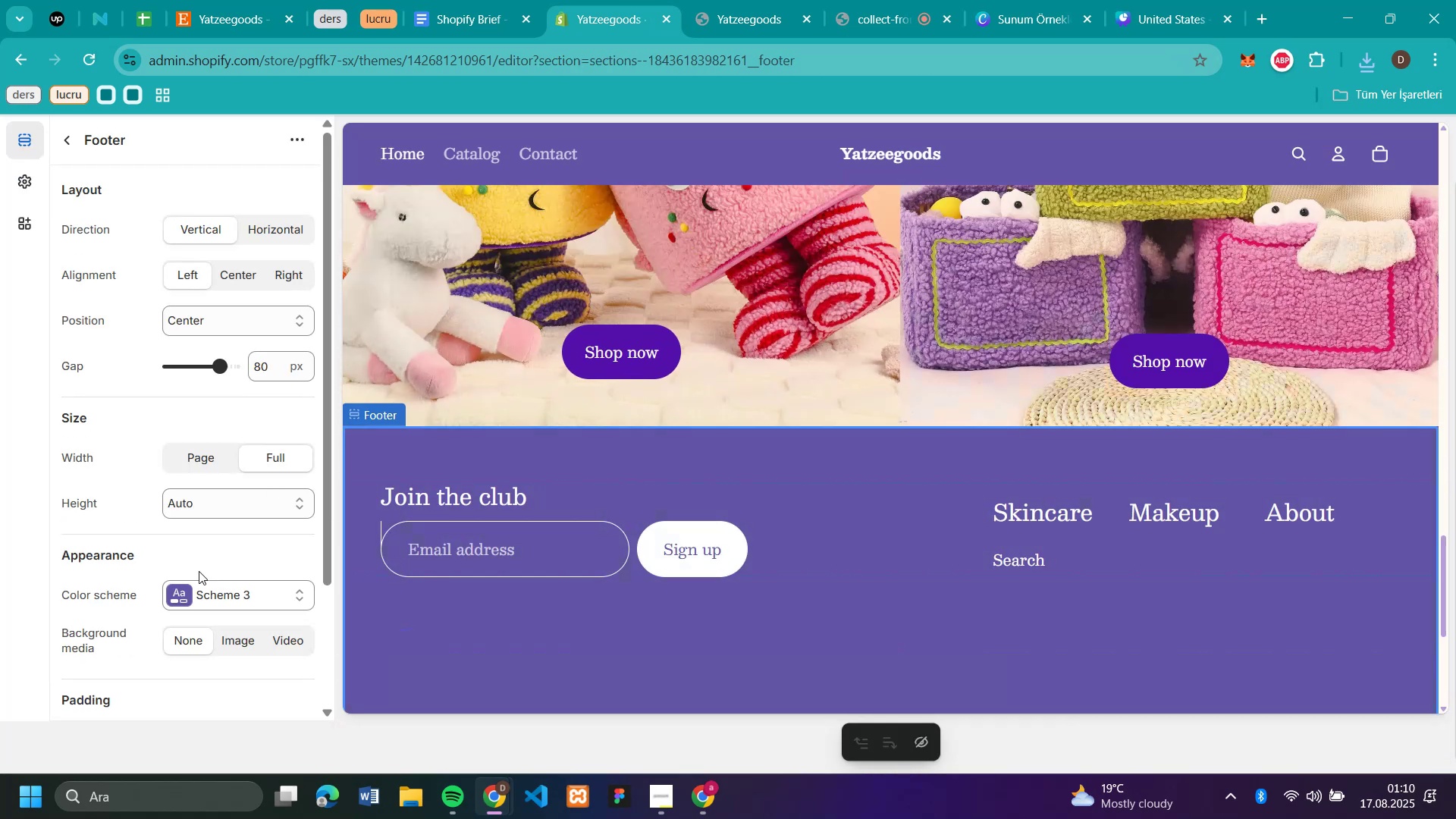 
left_click([209, 583])
 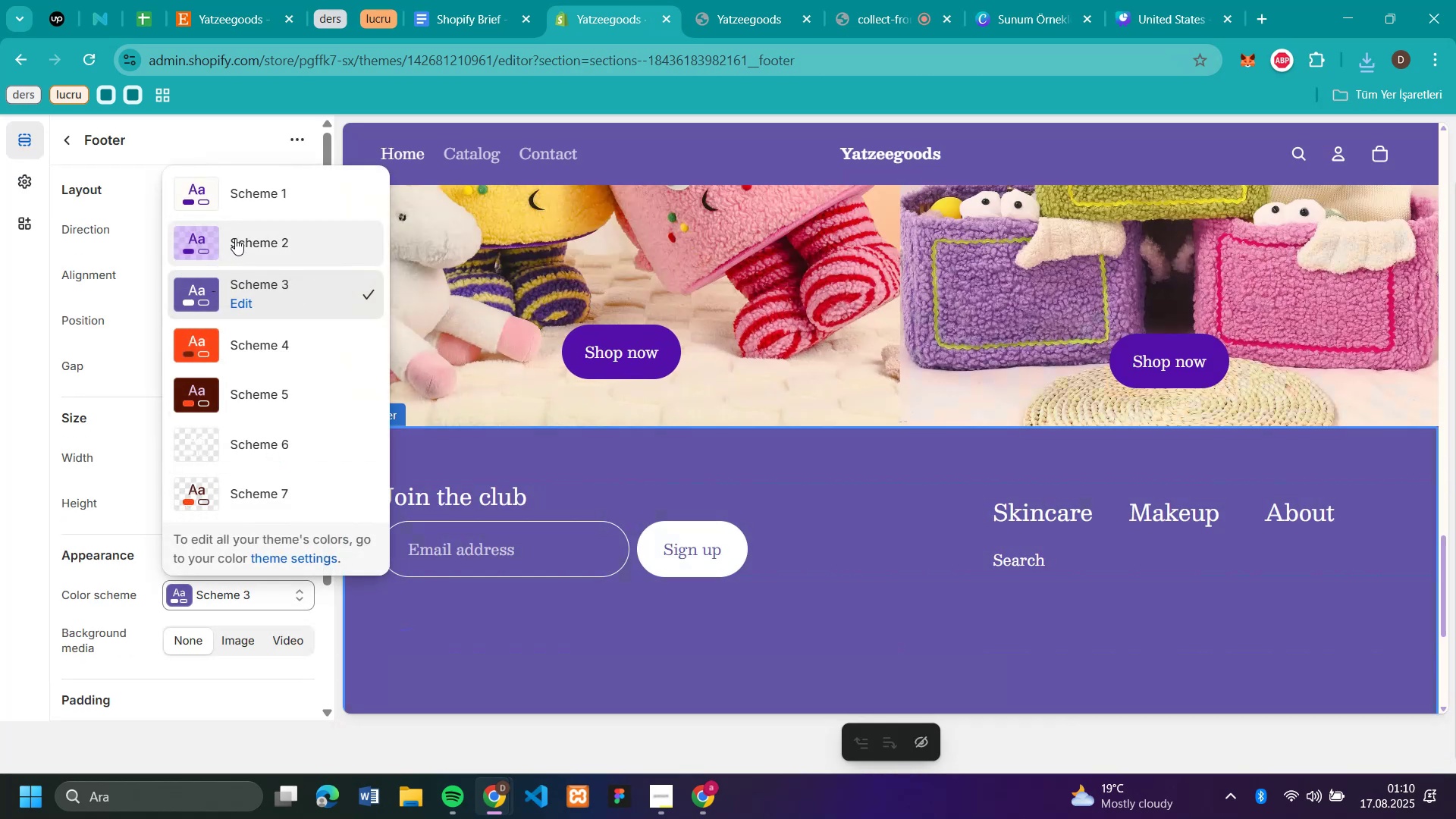 
left_click([235, 238])
 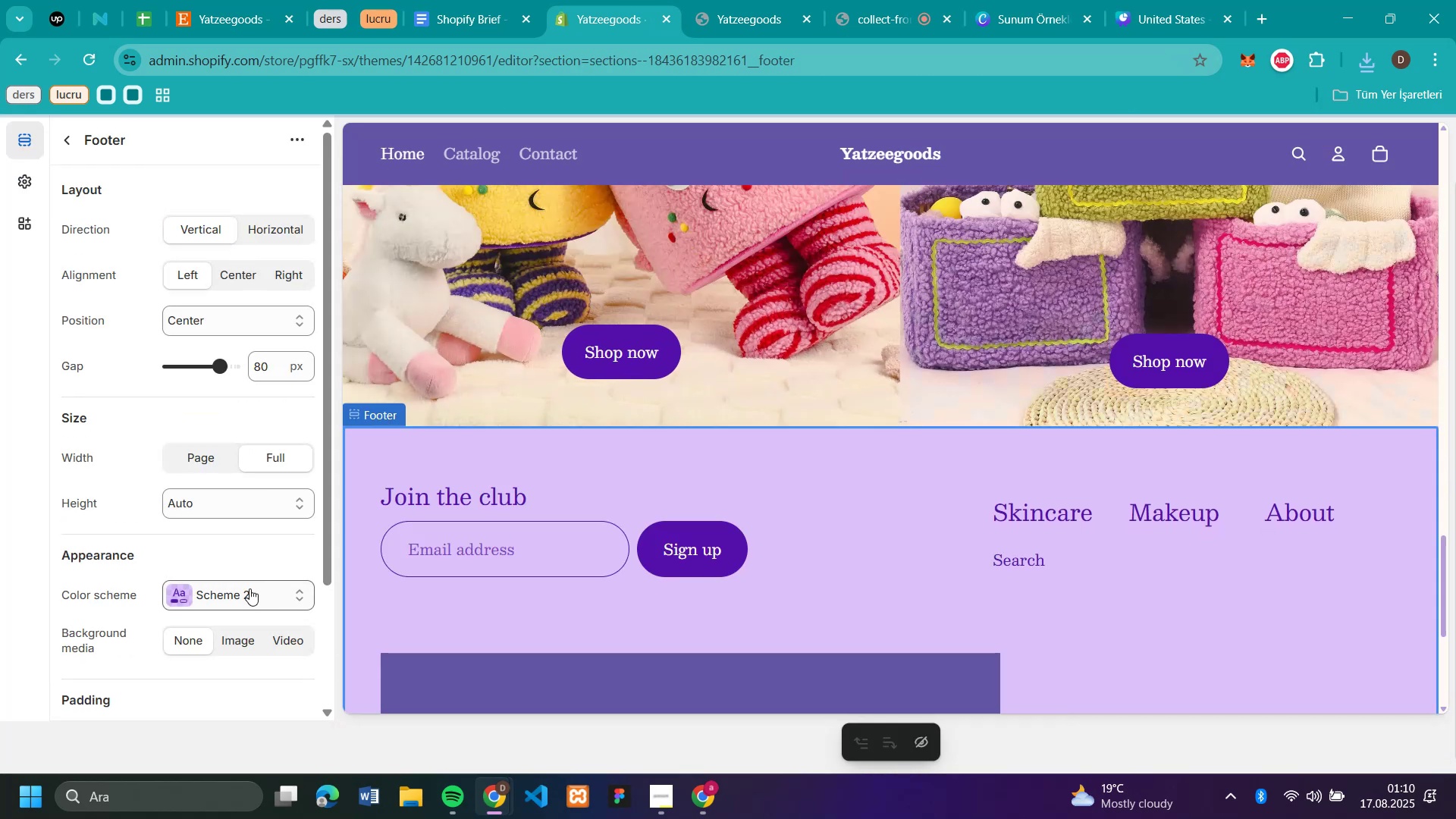 
scroll: coordinate [802, 459], scroll_direction: down, amount: 5.0
 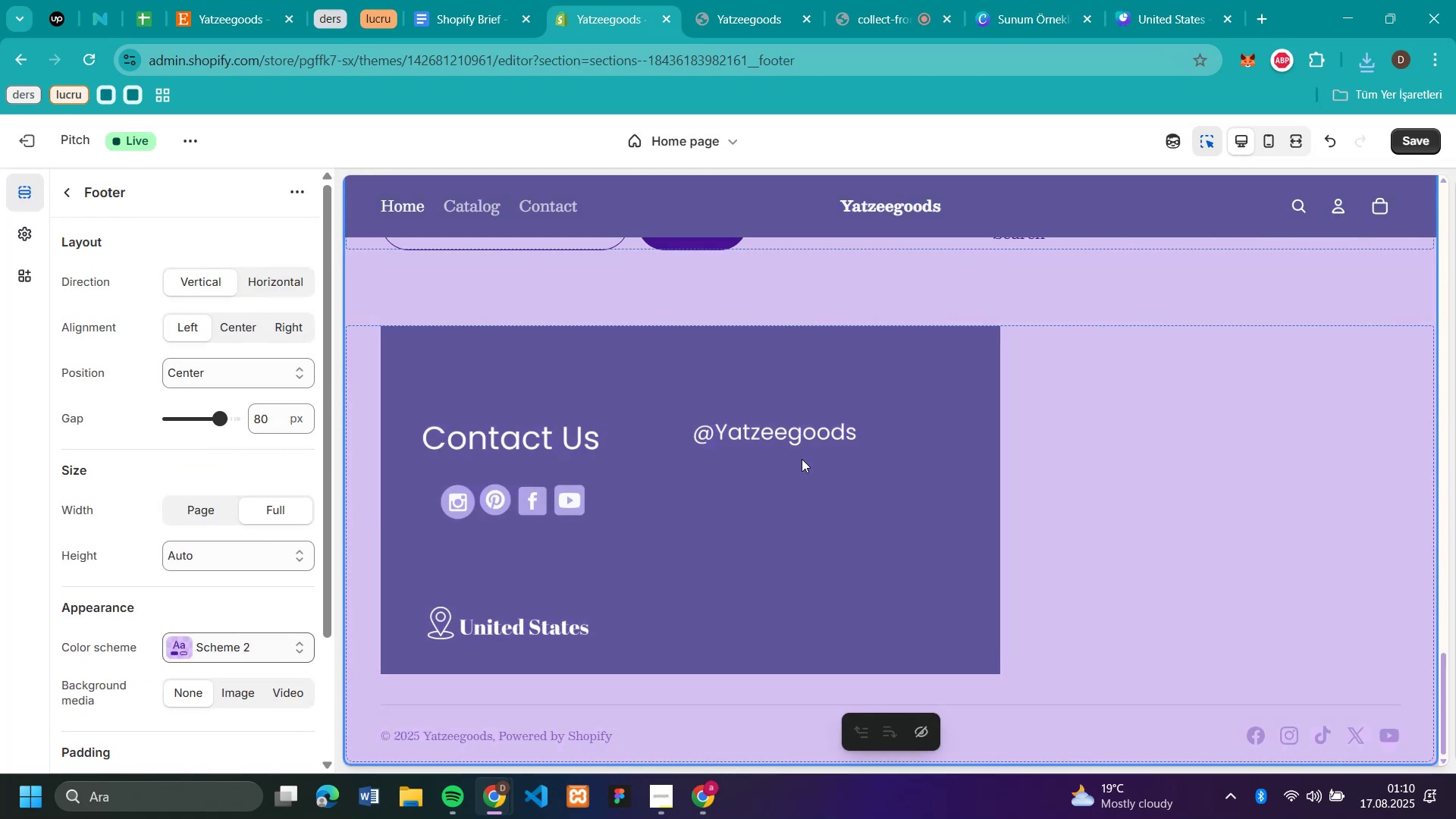 
scroll: coordinate [761, 451], scroll_direction: up, amount: 4.0
 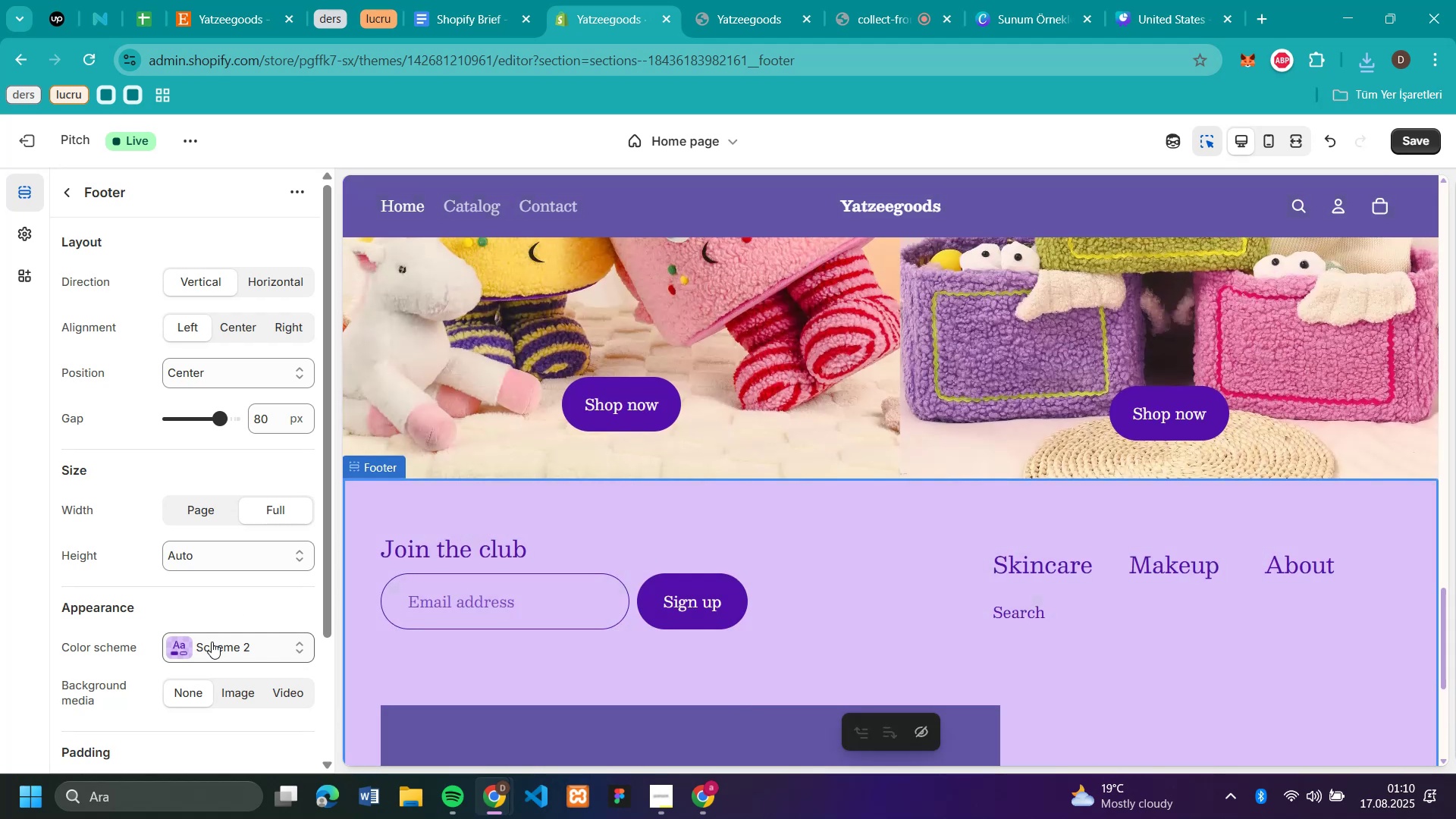 
left_click([208, 645])
 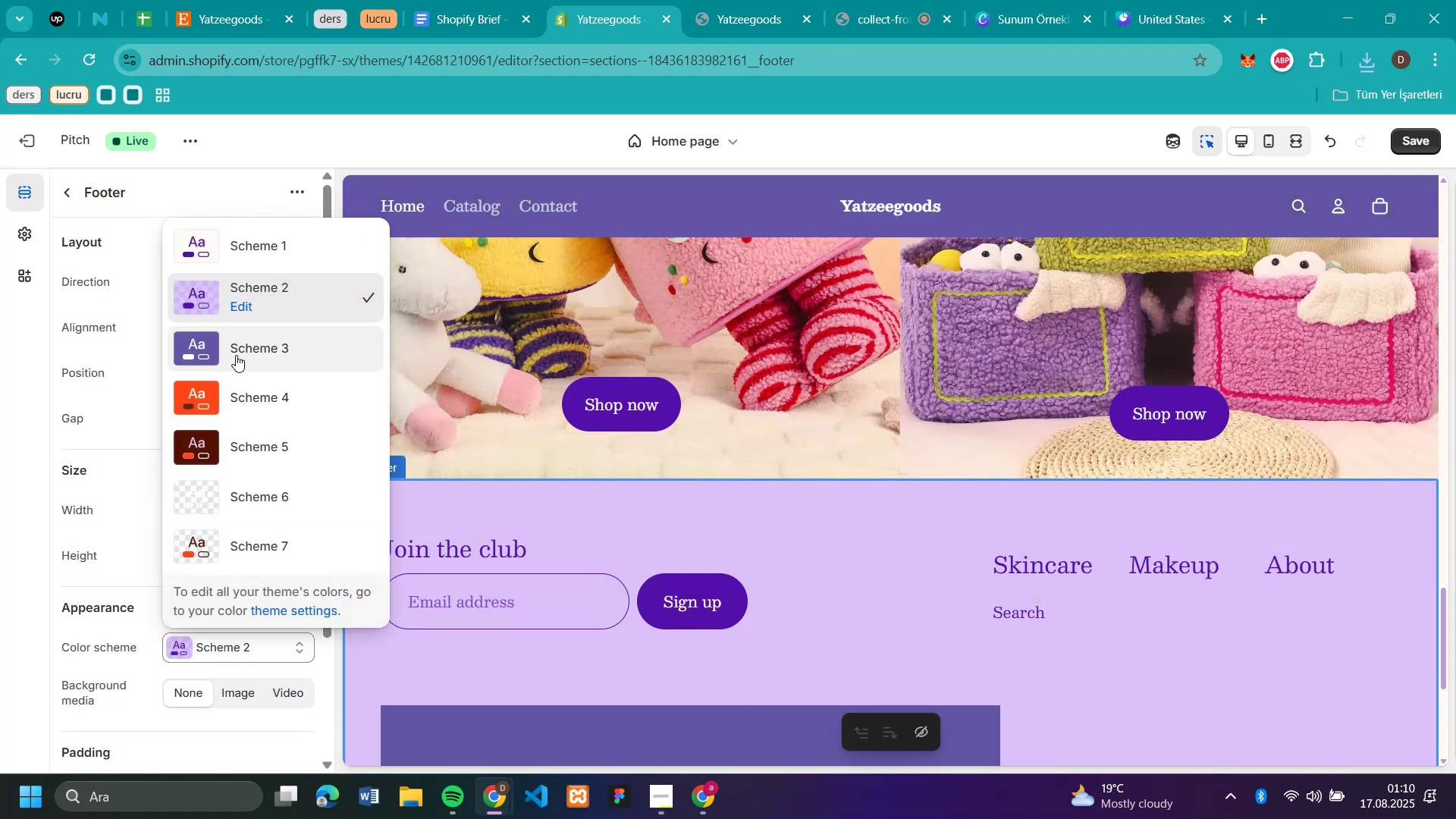 
left_click([236, 355])
 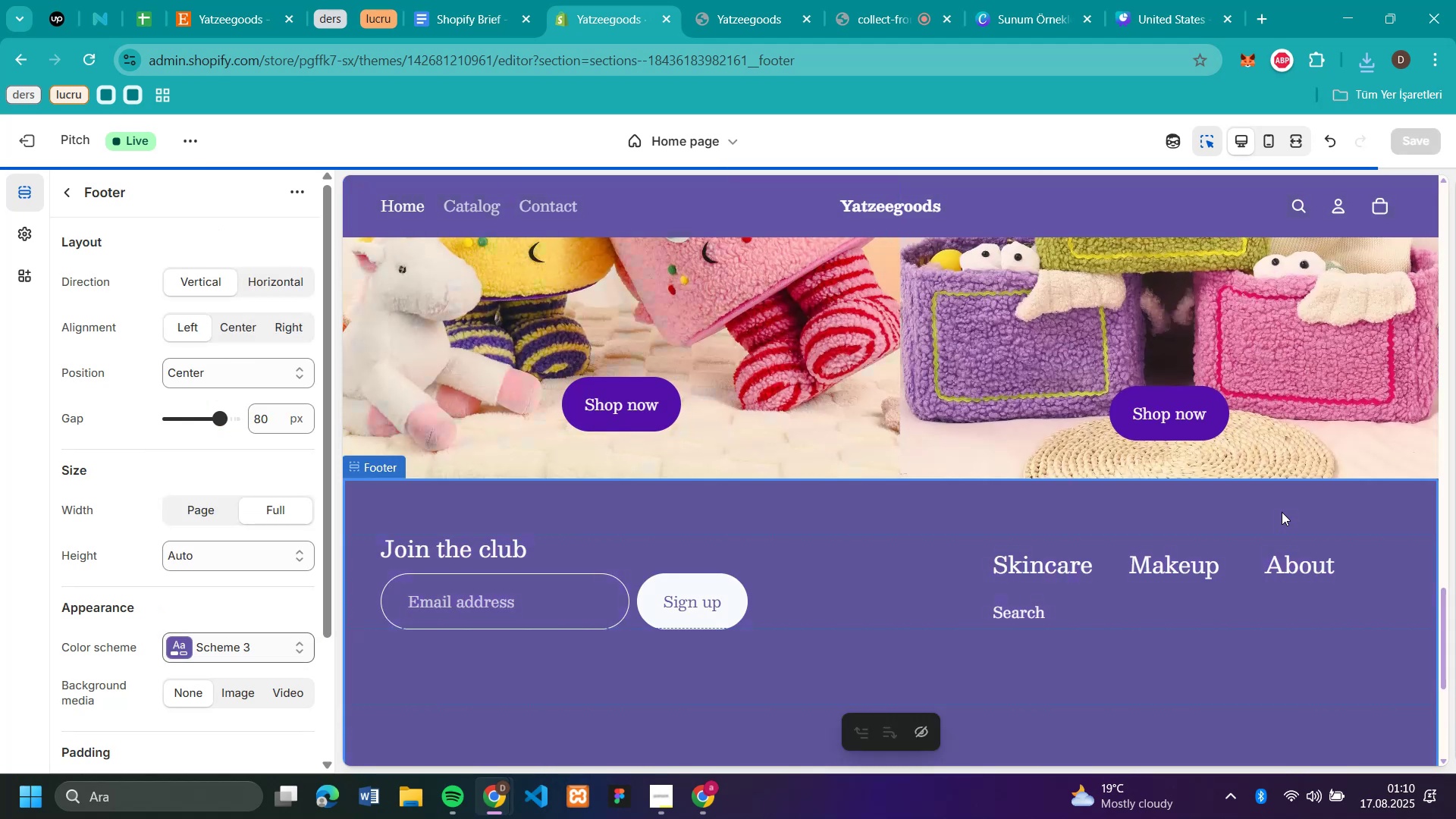 
scroll: coordinate [1282, 512], scroll_direction: down, amount: 4.0
 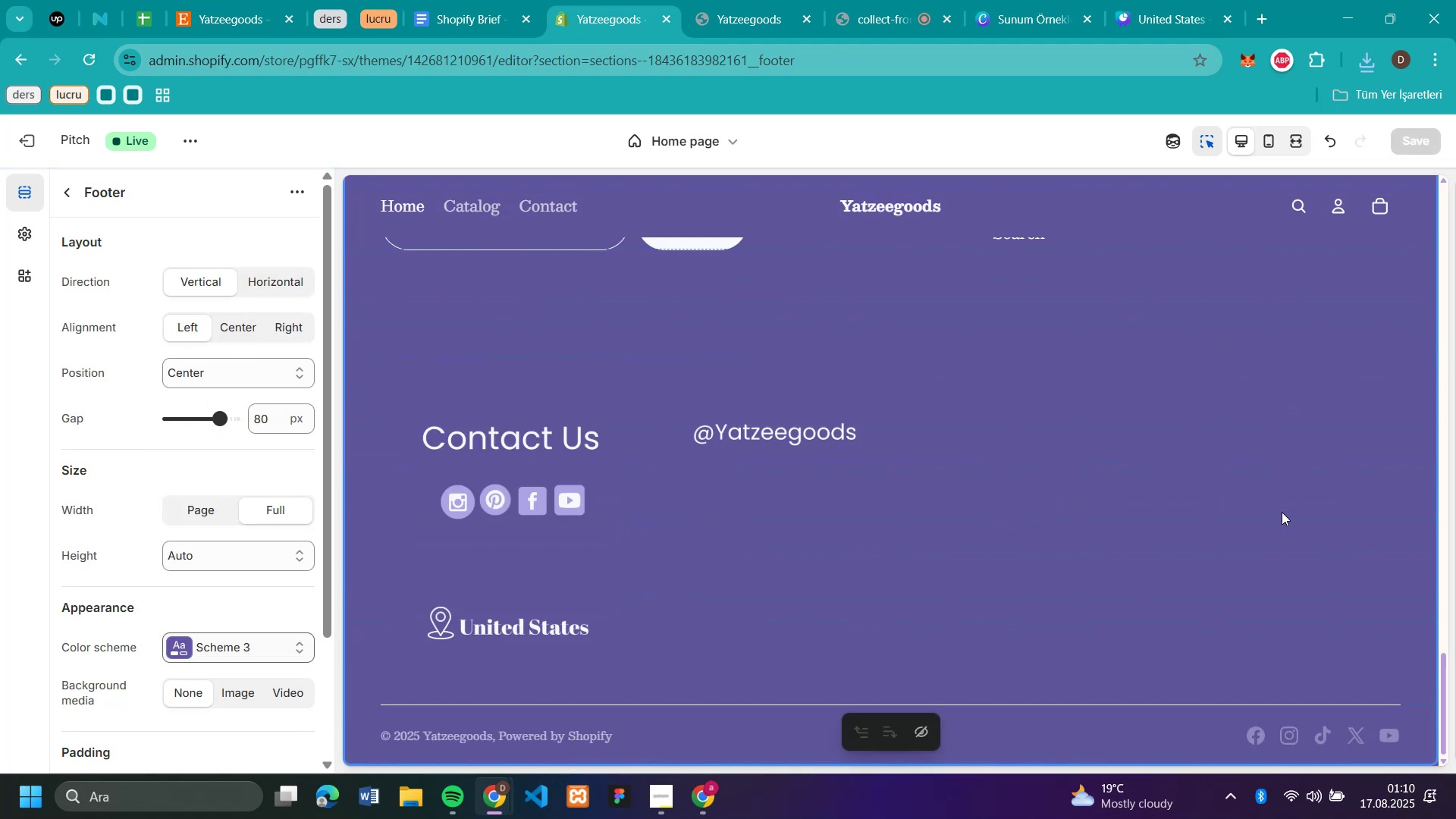 
scroll: coordinate [1035, 465], scroll_direction: up, amount: 9.0
 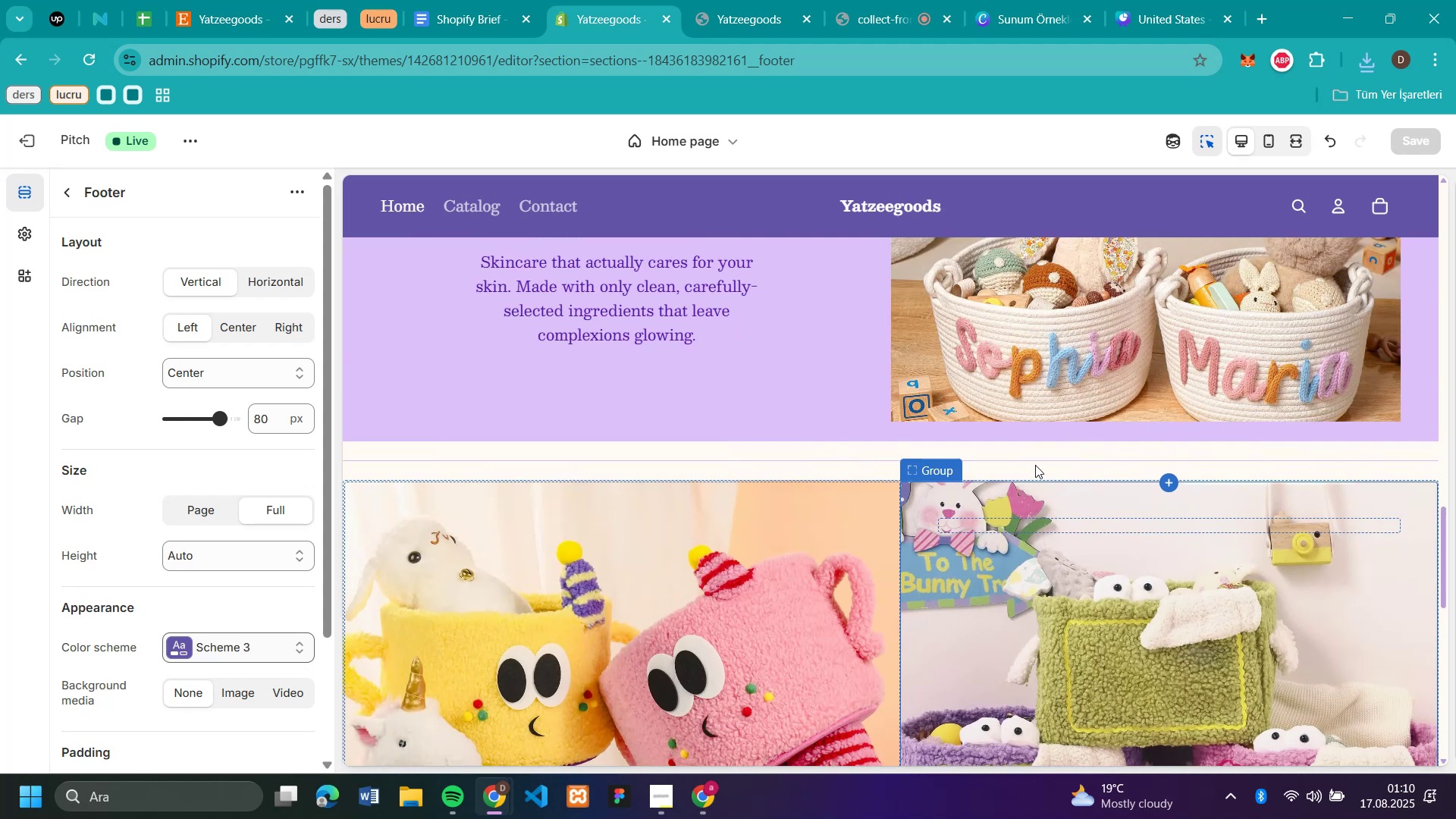 
scroll: coordinate [1035, 465], scroll_direction: down, amount: 3.0
 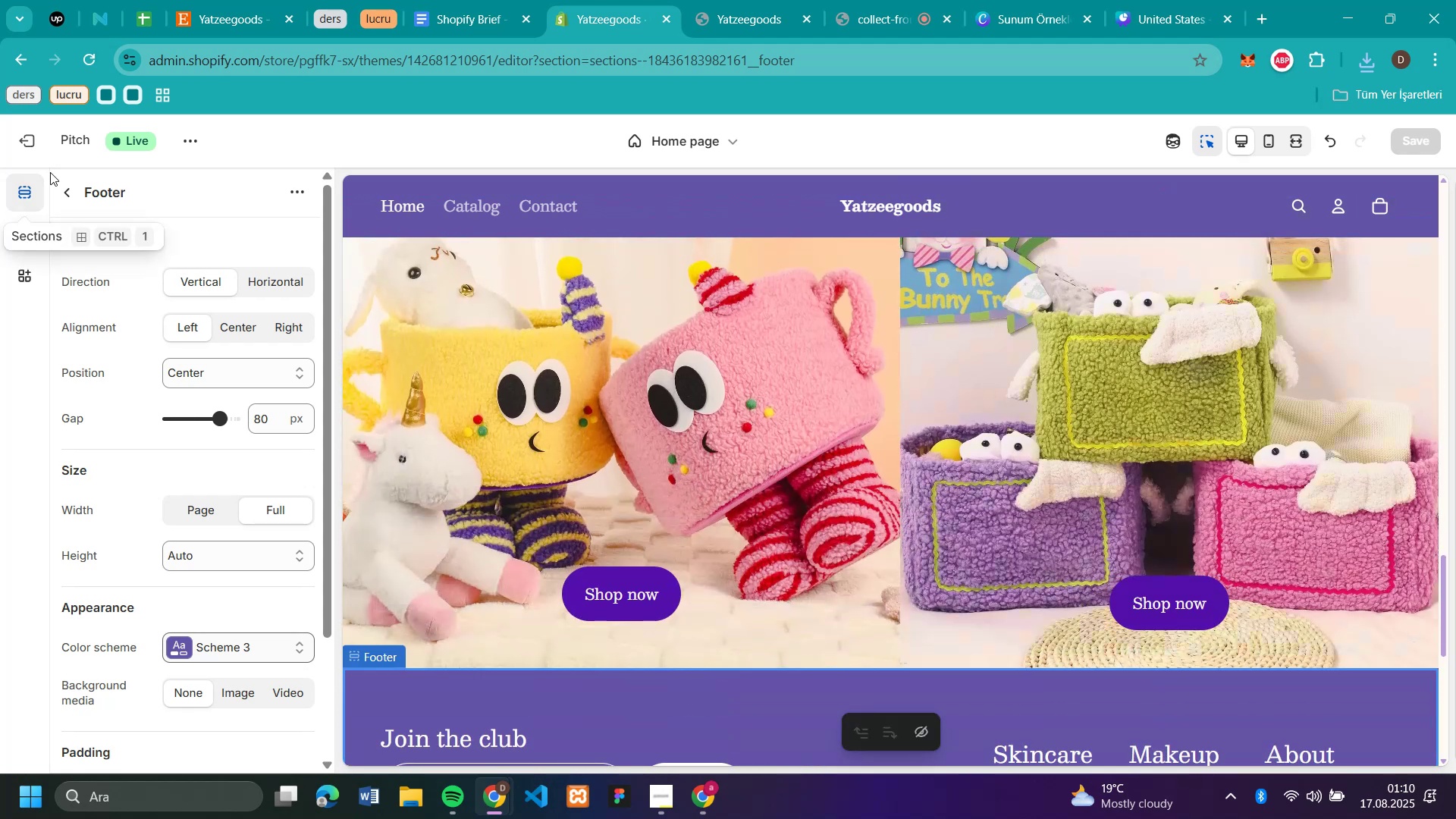 
left_click([64, 194])
 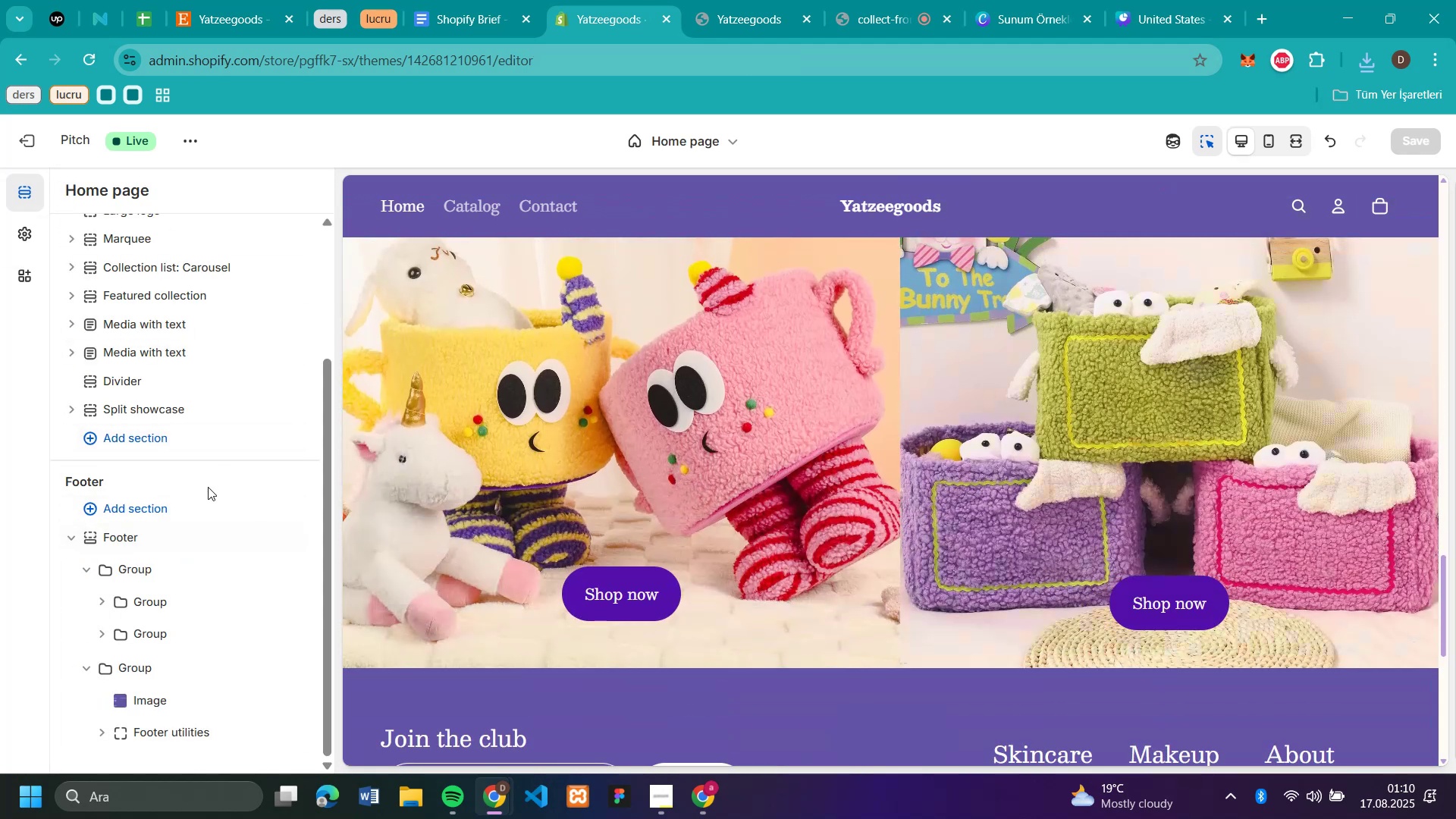 
scroll: coordinate [206, 541], scroll_direction: down, amount: 3.0
 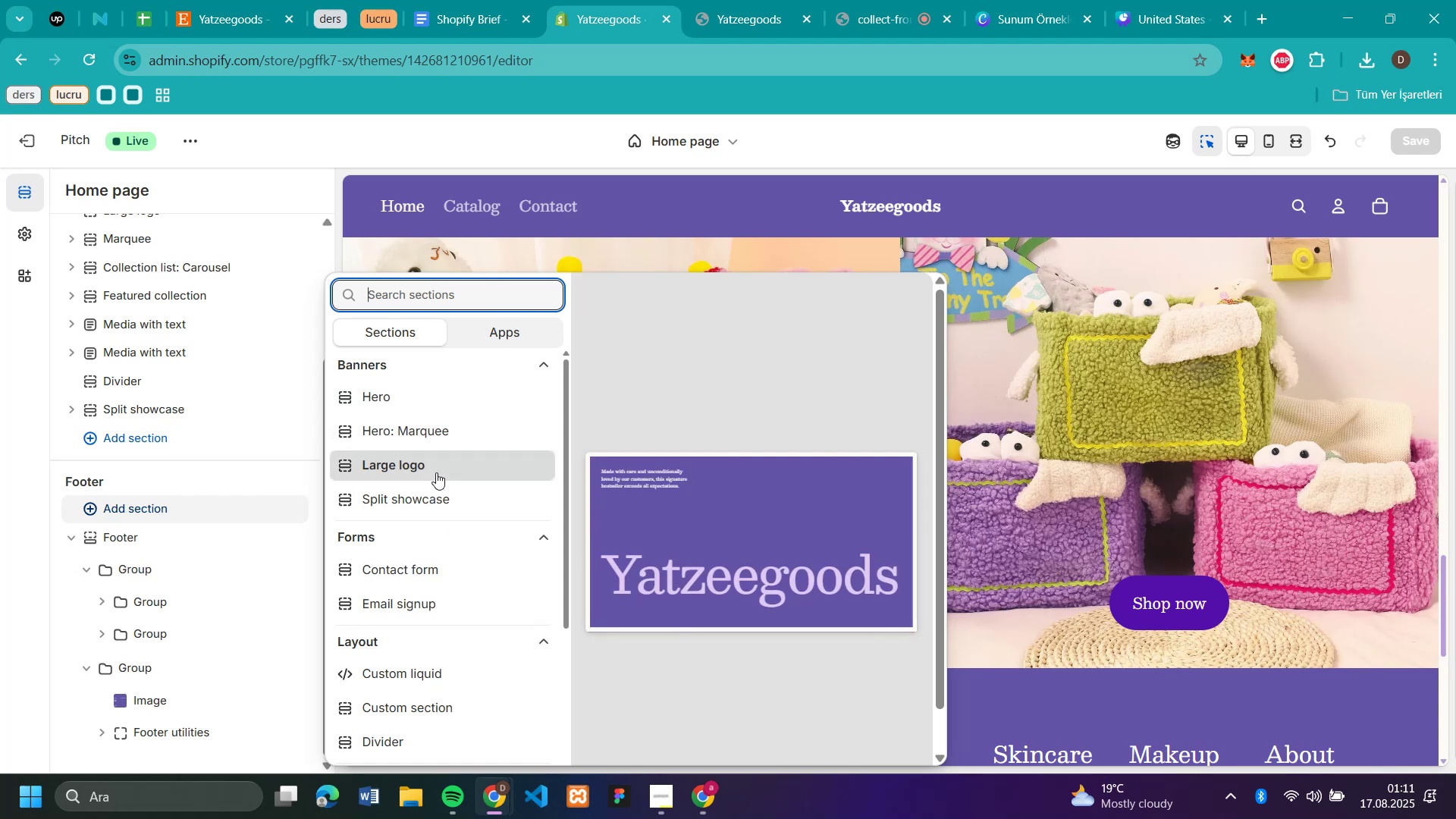 
wait(7.7)
 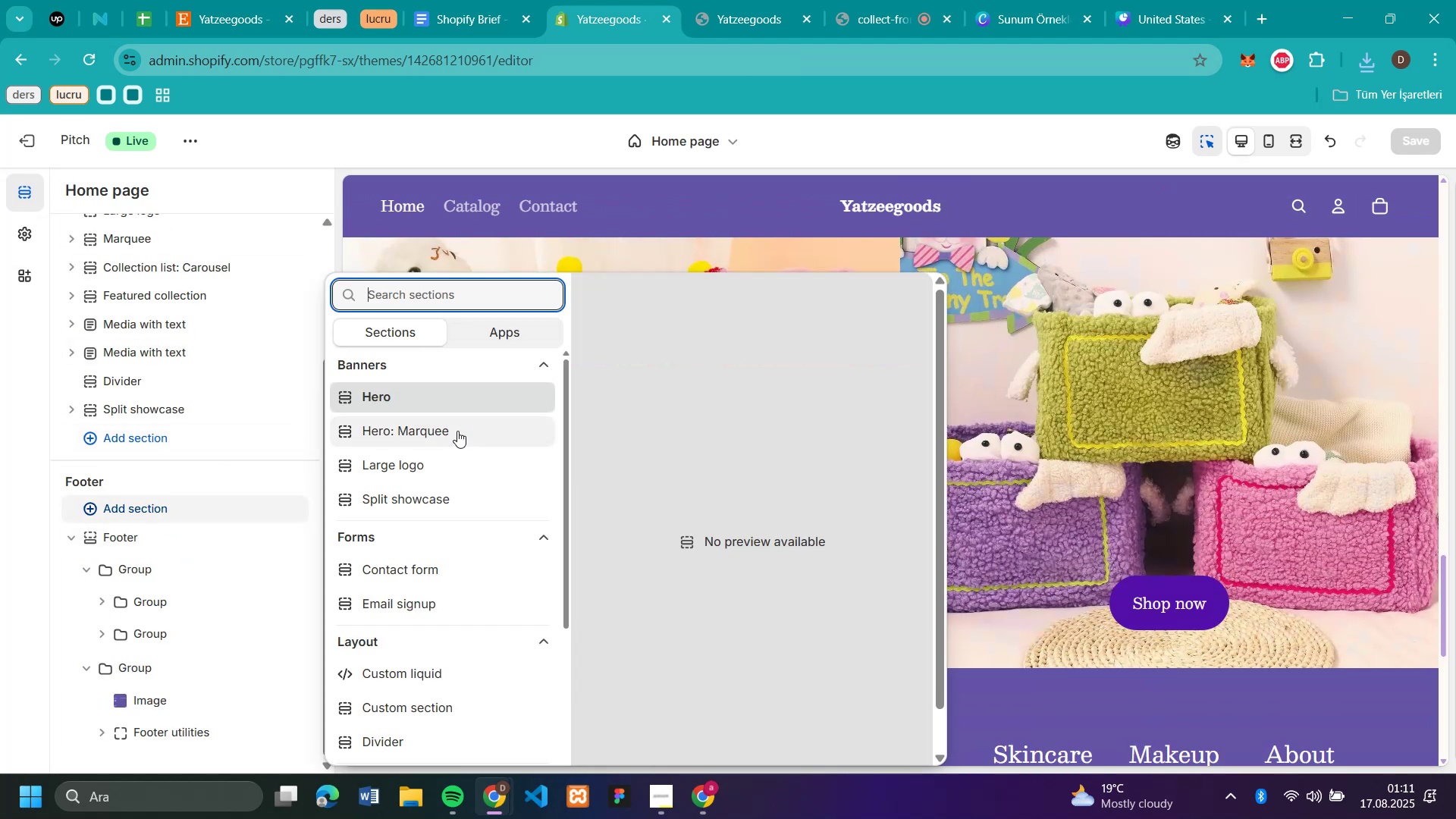 
scroll: coordinate [453, 472], scroll_direction: down, amount: 2.0
 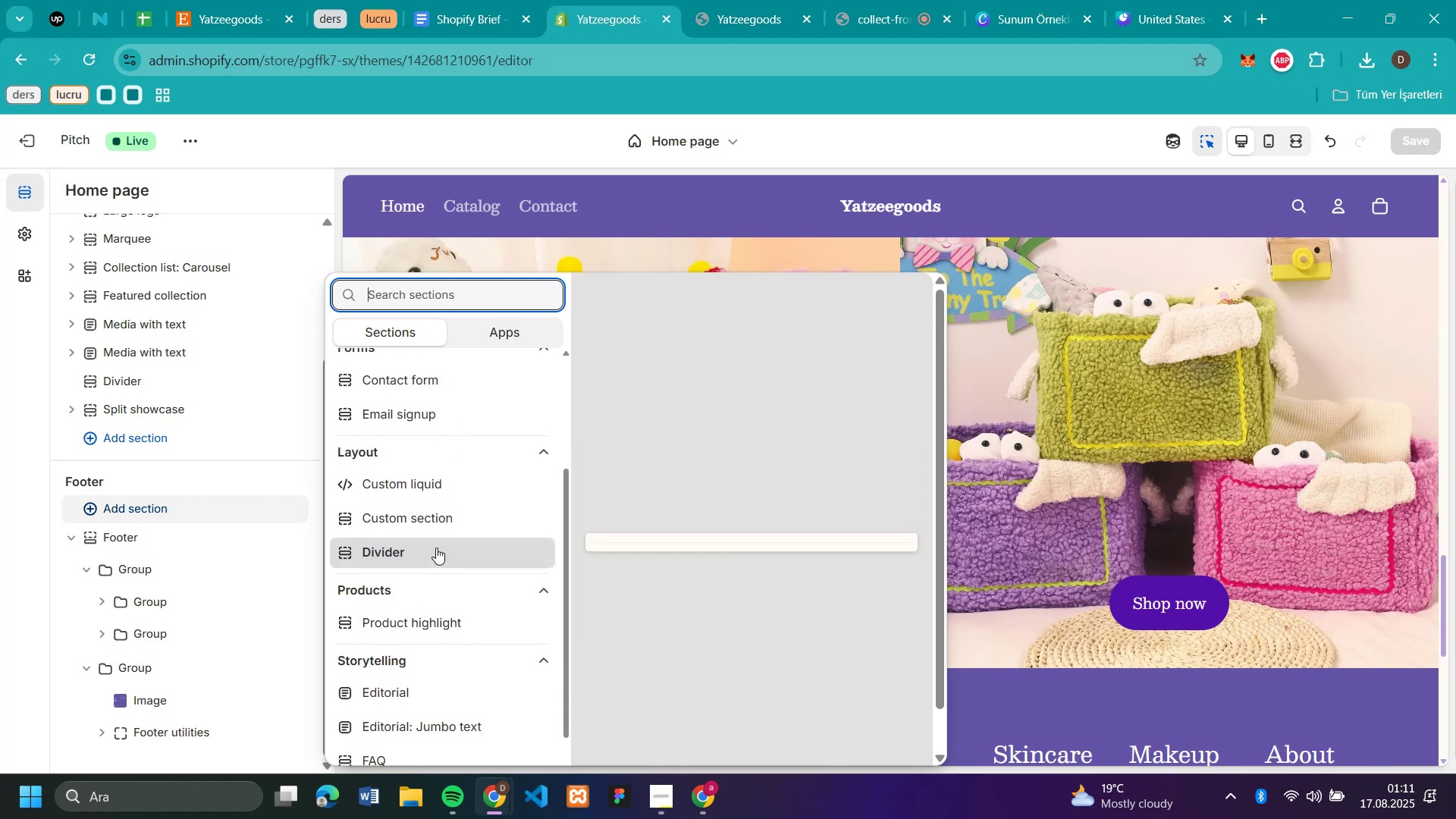 
left_click([436, 548])
 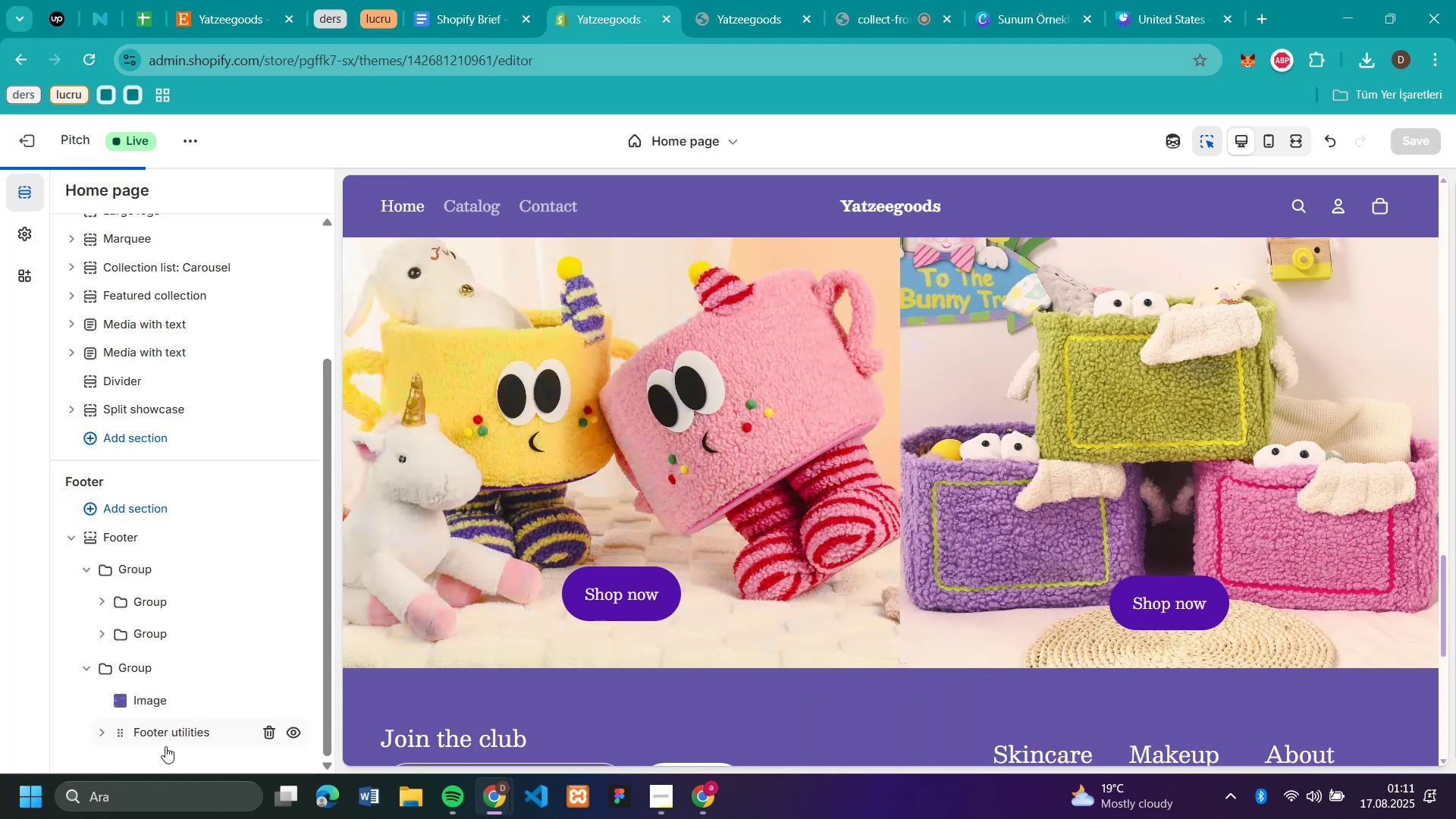 
scroll: coordinate [851, 518], scroll_direction: down, amount: 7.0
 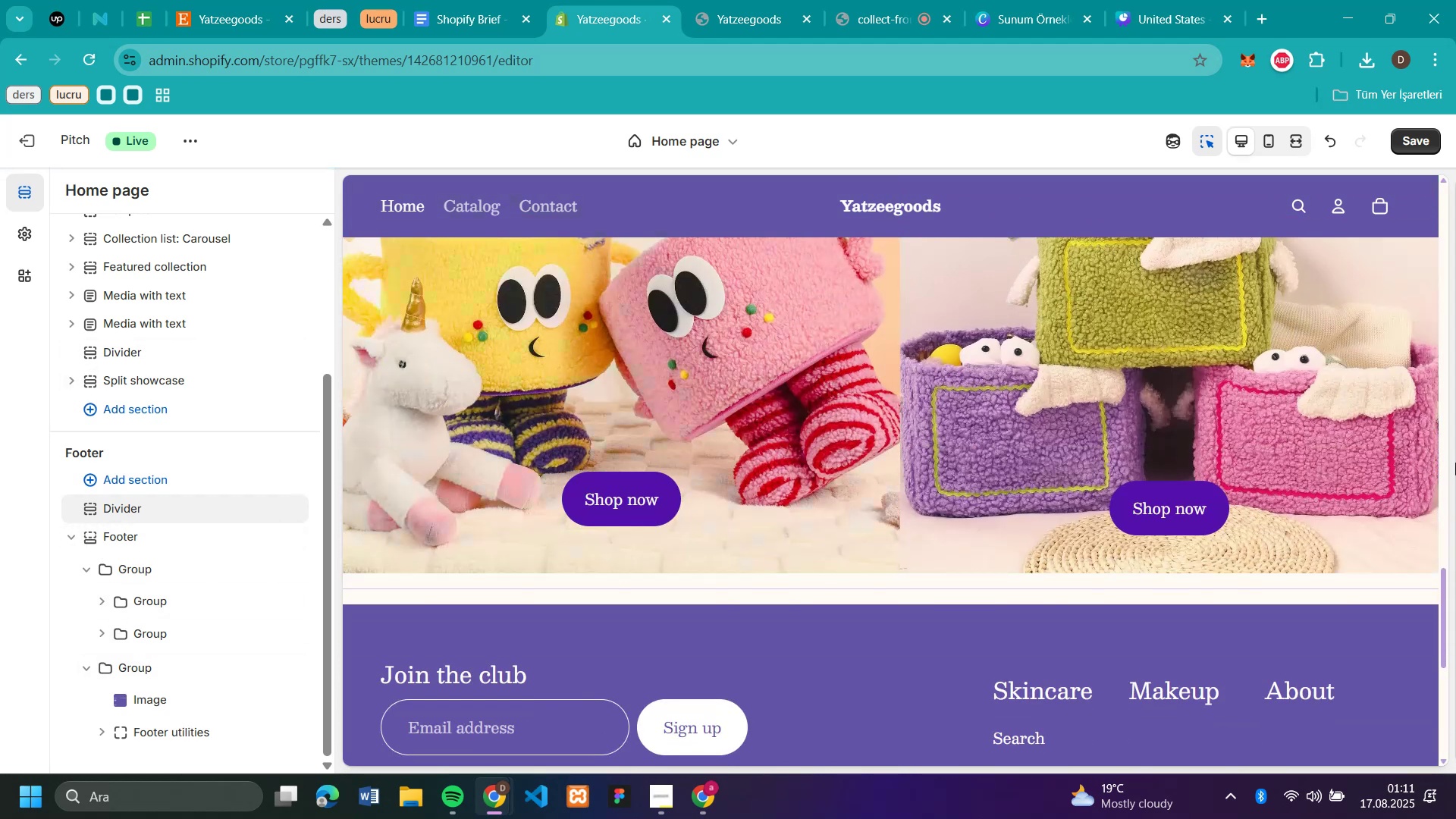 
scroll: coordinate [1144, 469], scroll_direction: up, amount: 7.0
 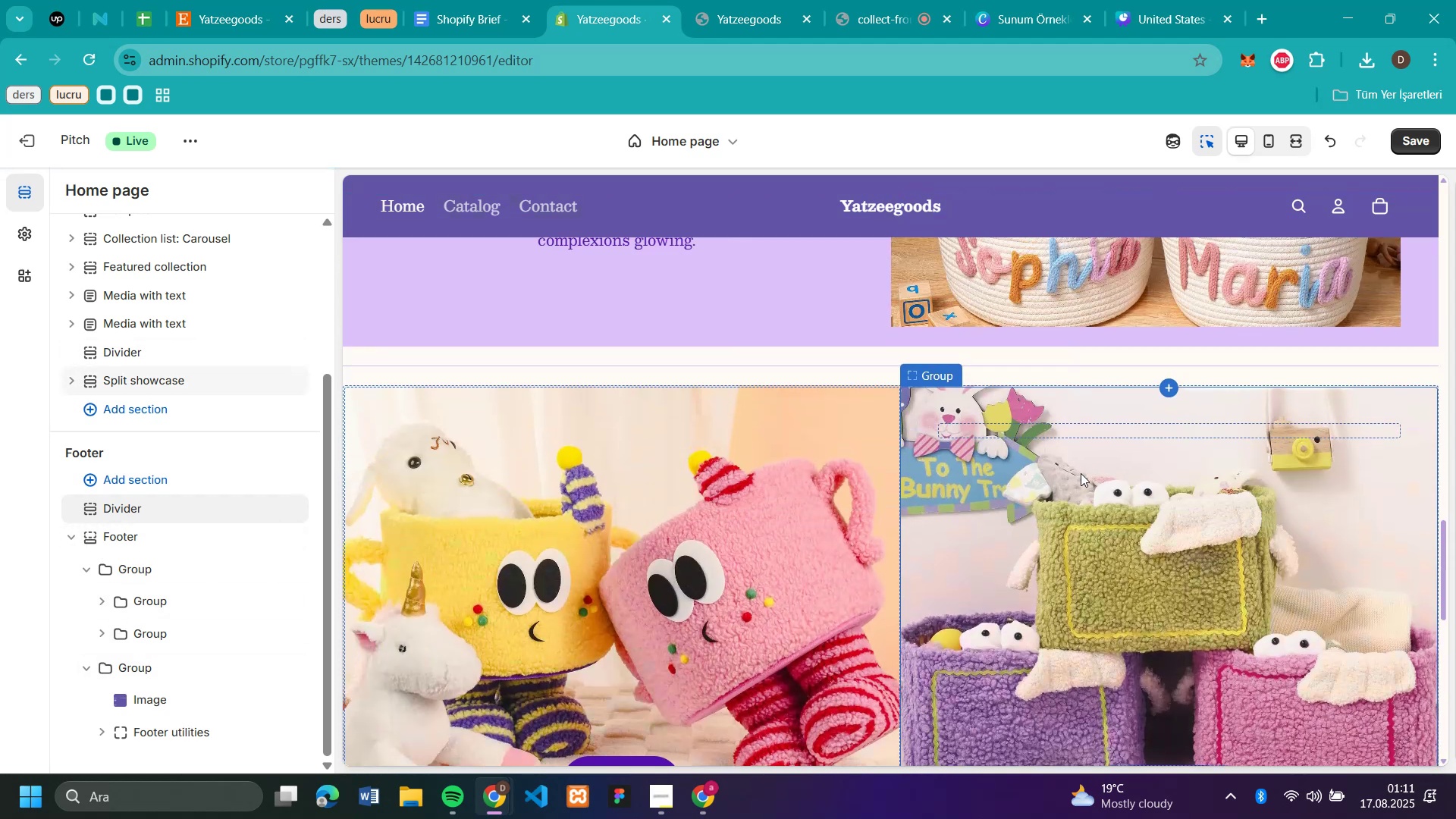 
scroll: coordinate [1144, 494], scroll_direction: down, amount: 4.0
 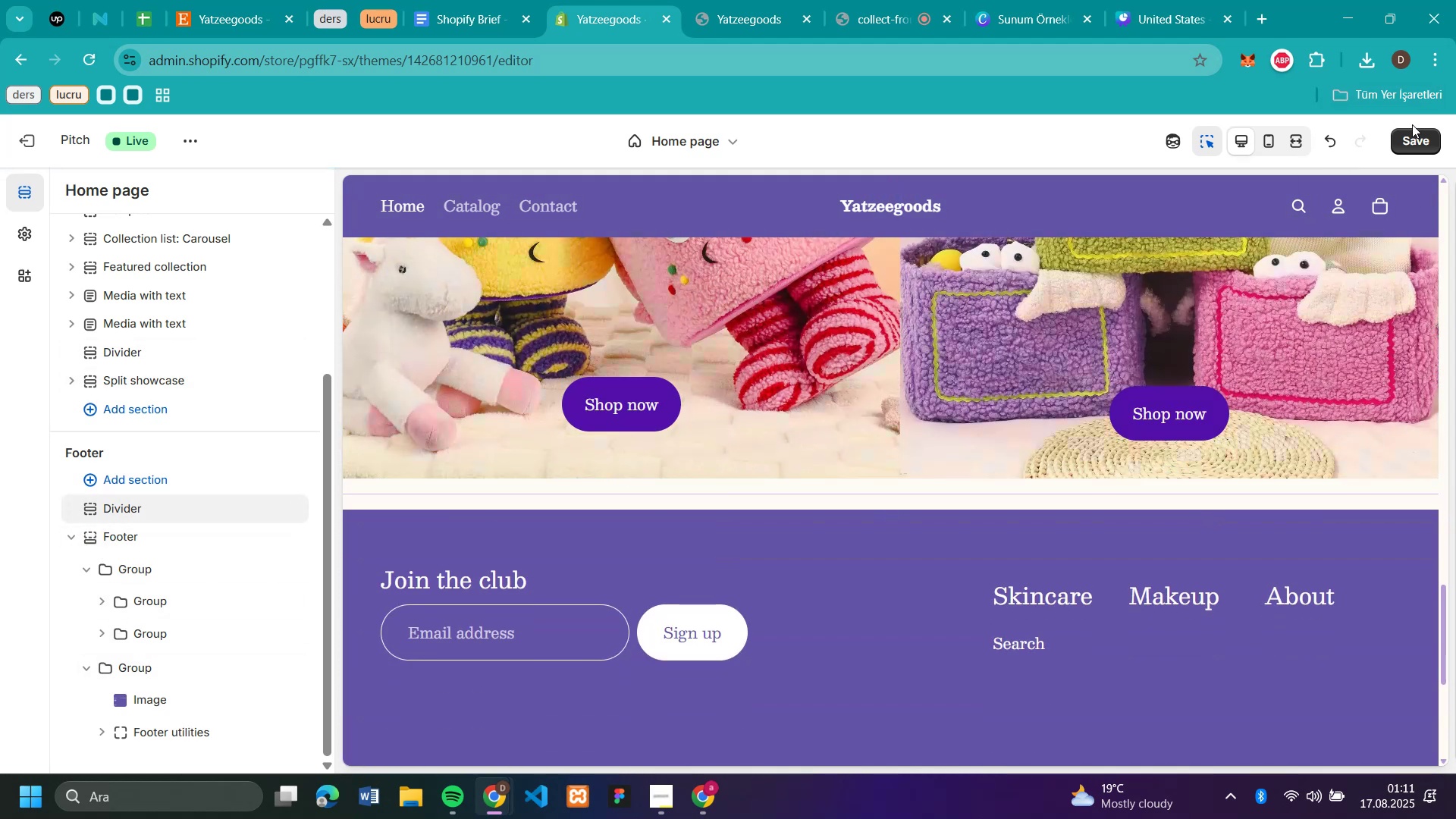 
left_click([1415, 133])
 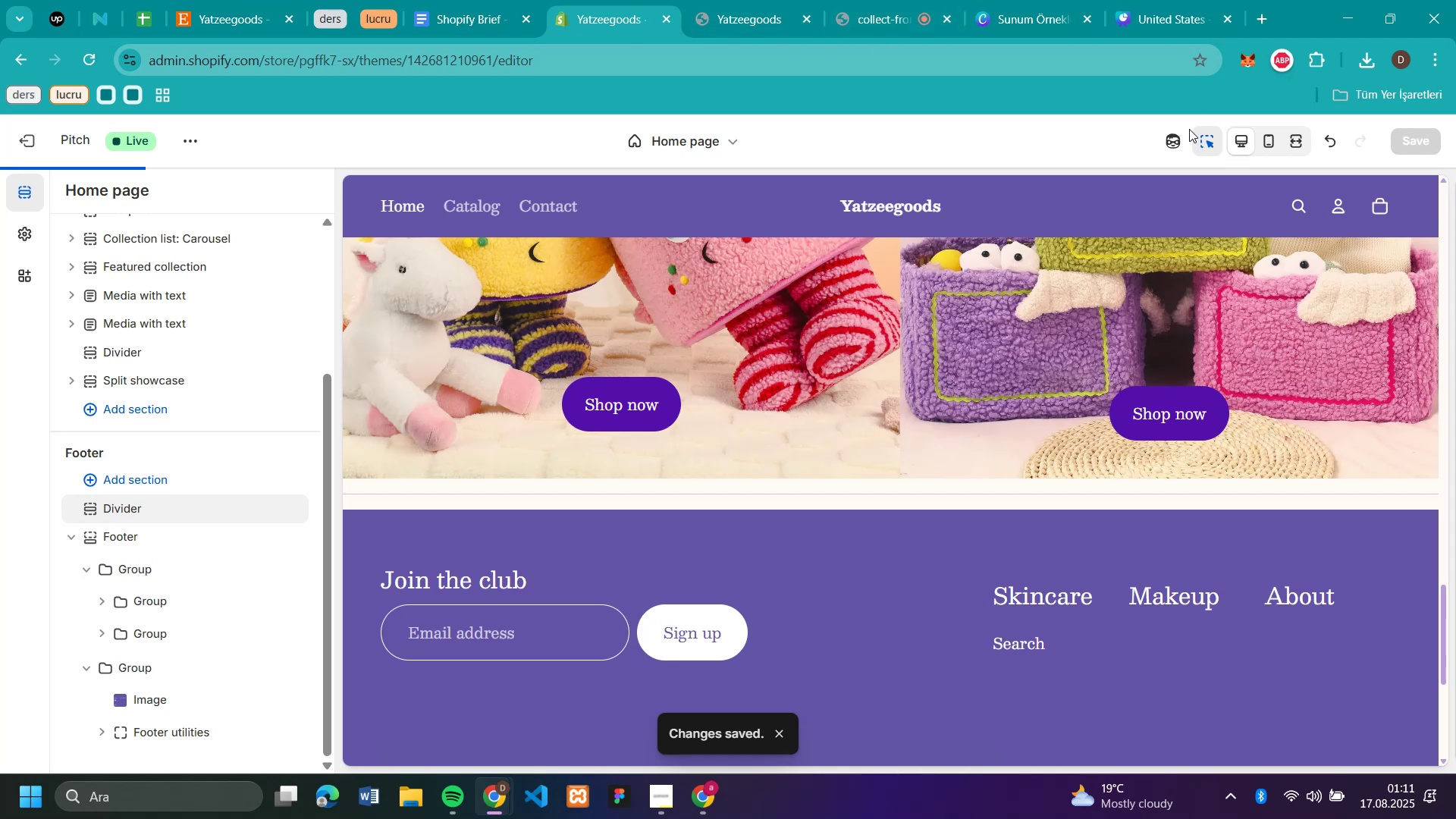 
left_click([1272, 136])
 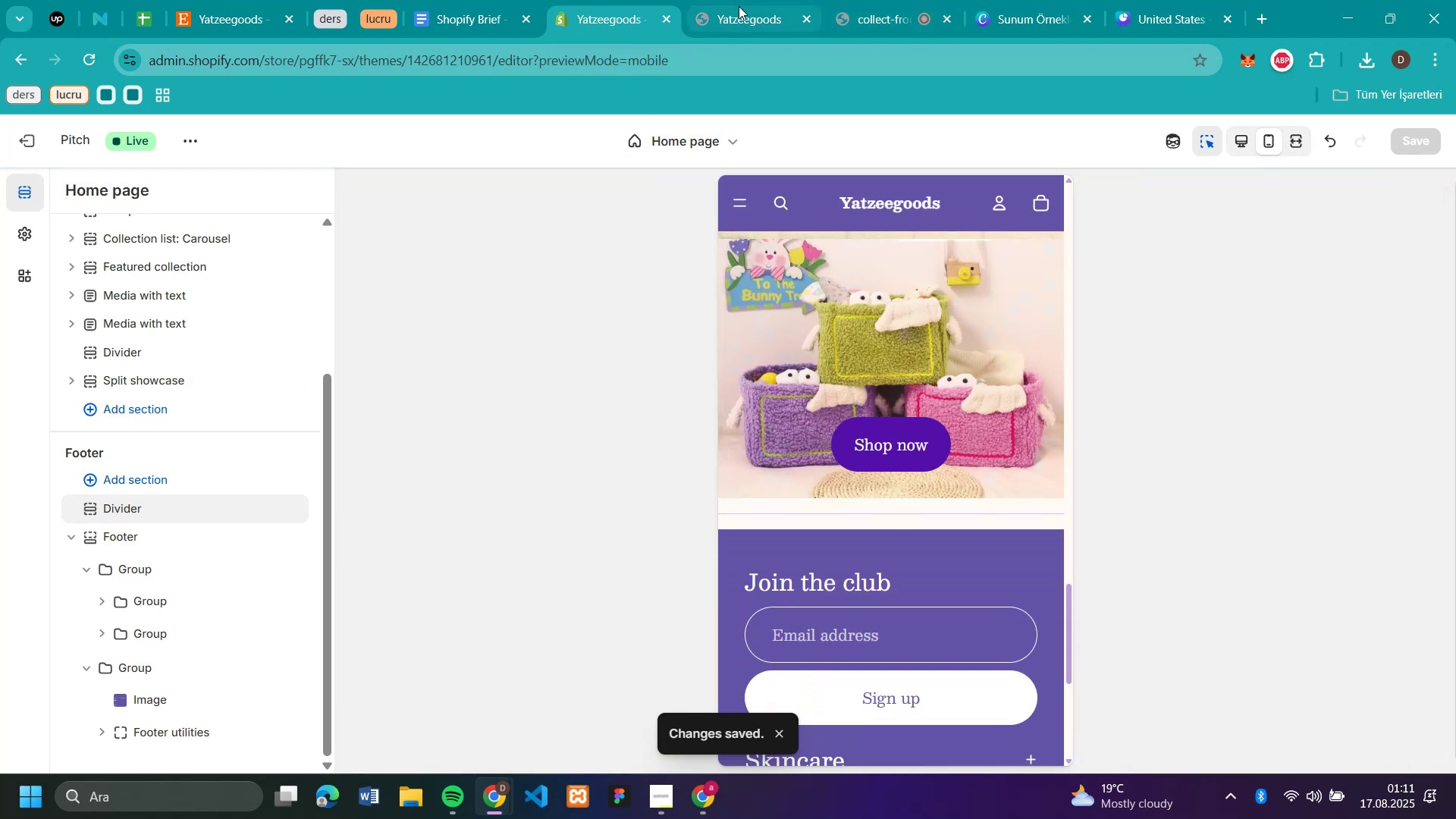 
left_click([868, 15])
 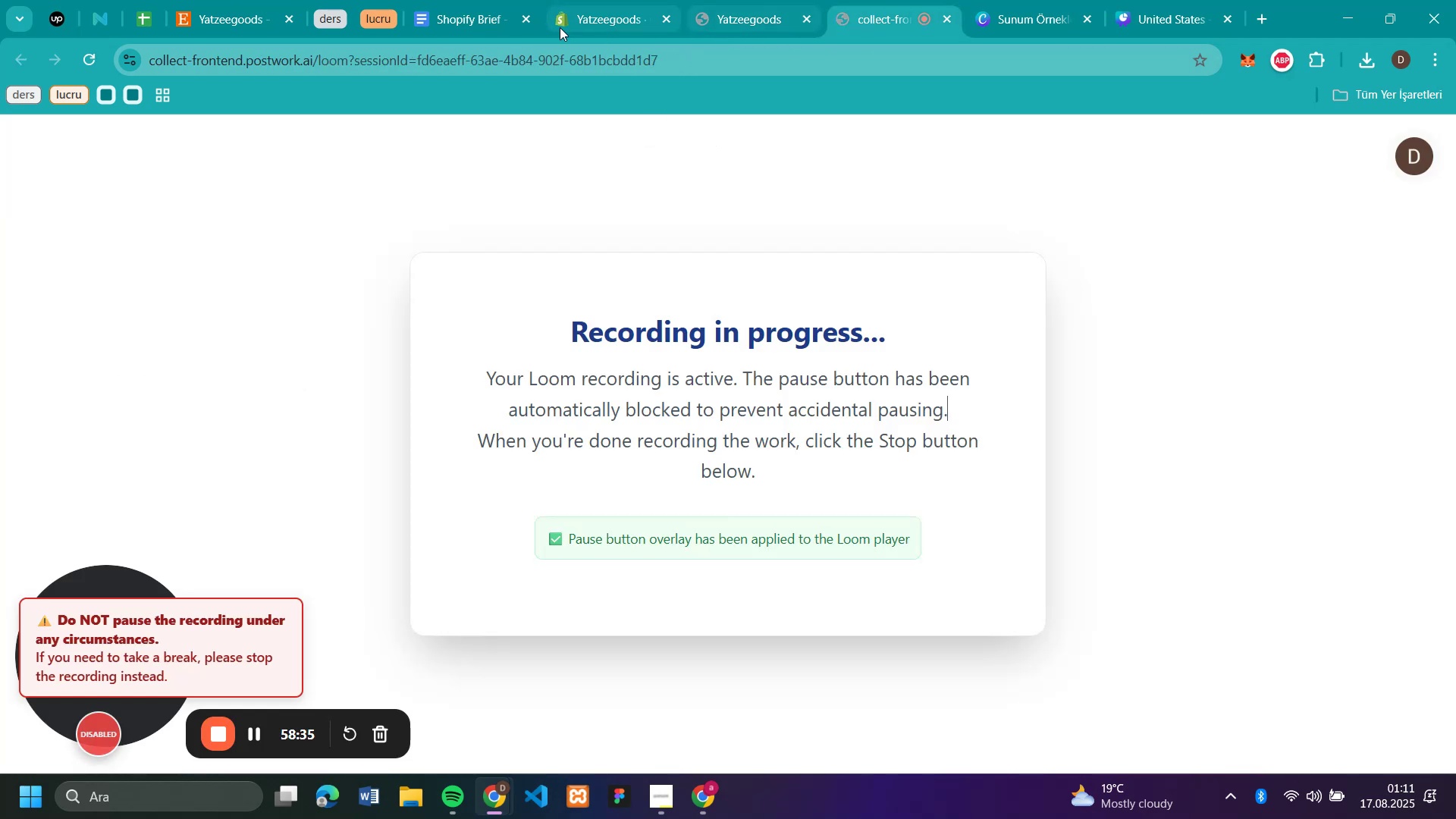 
left_click([583, 24])
 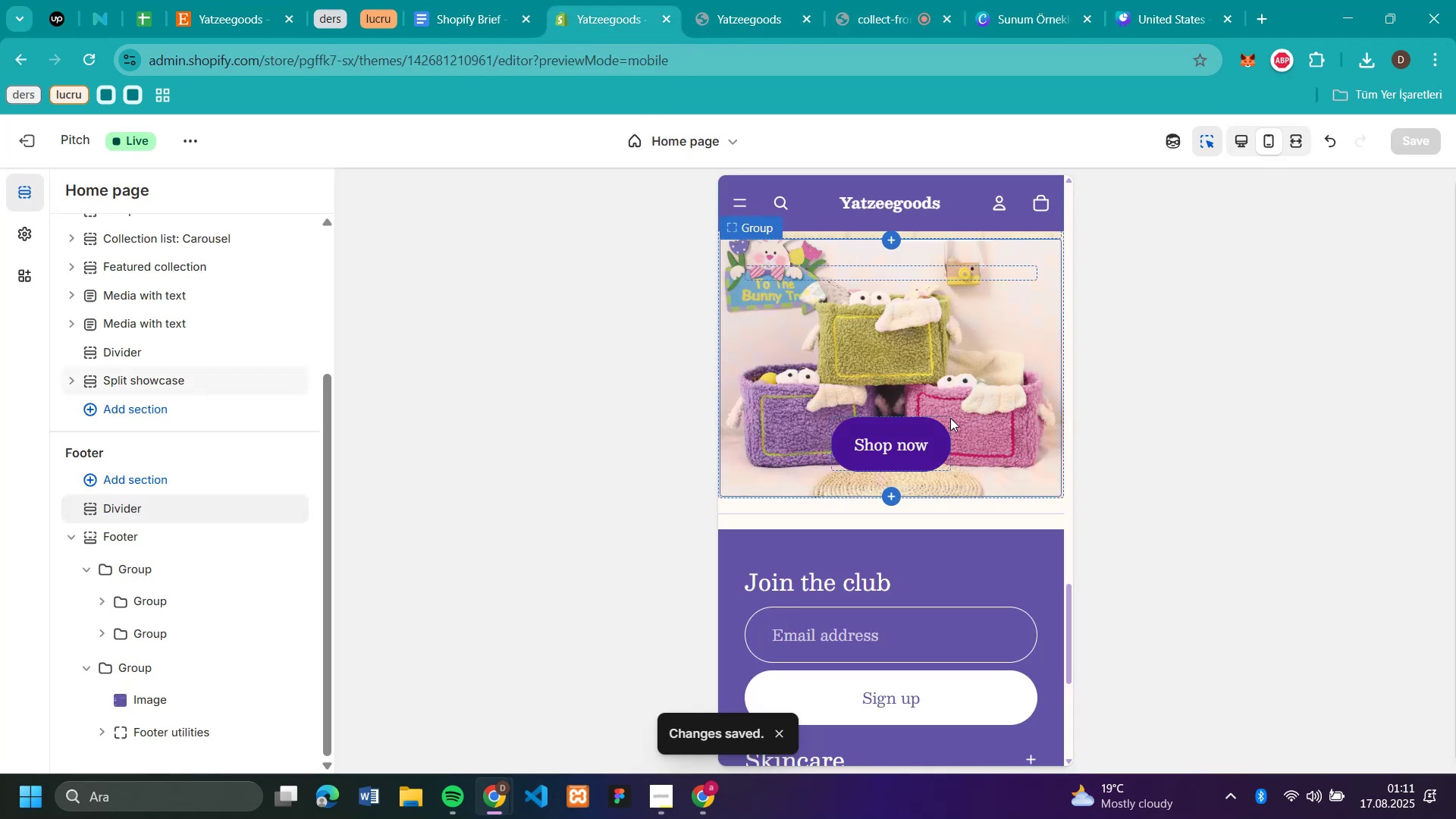 
scroll: coordinate [963, 466], scroll_direction: up, amount: 30.0
 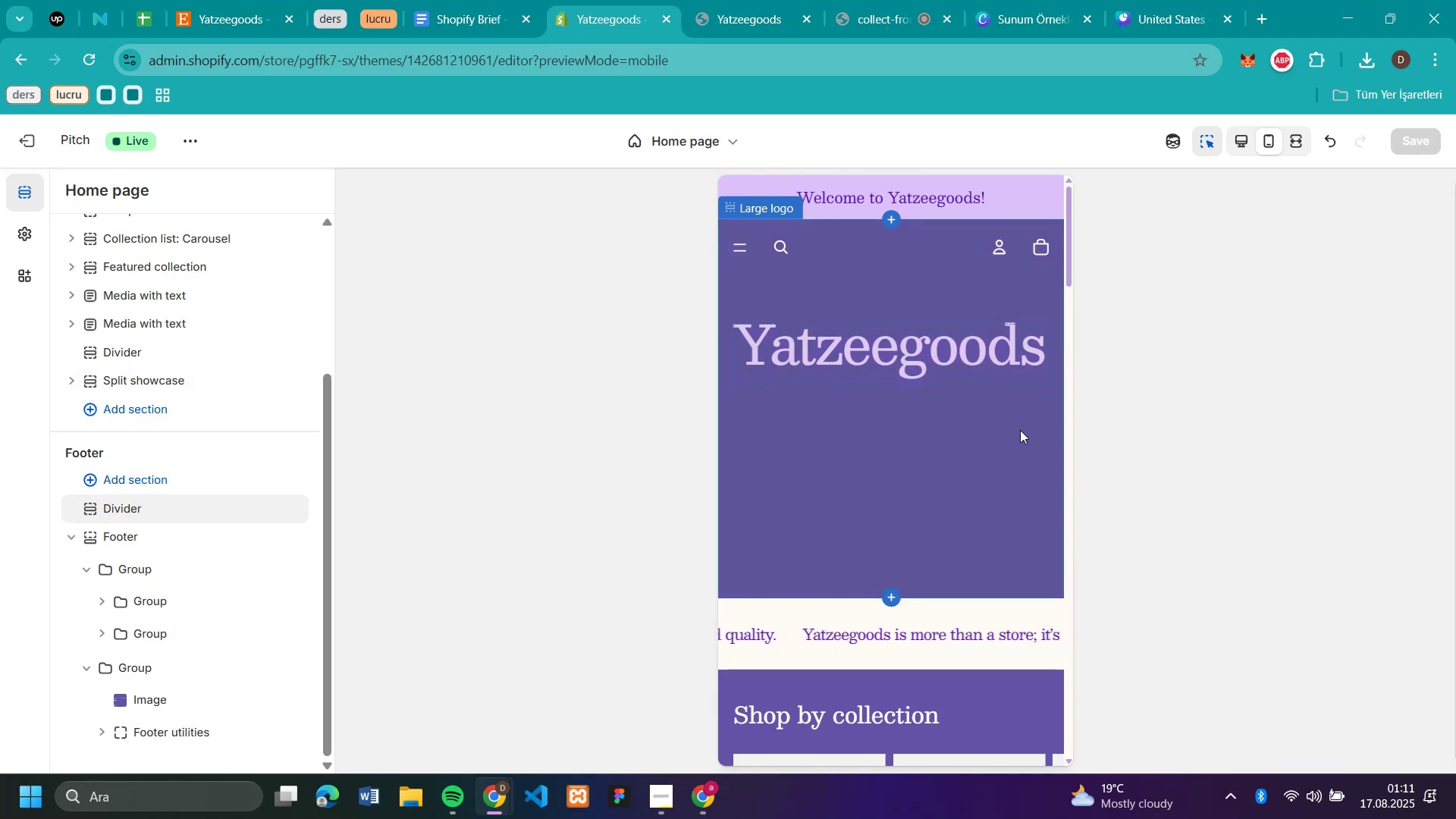 
scroll: coordinate [1020, 430], scroll_direction: down, amount: 2.0
 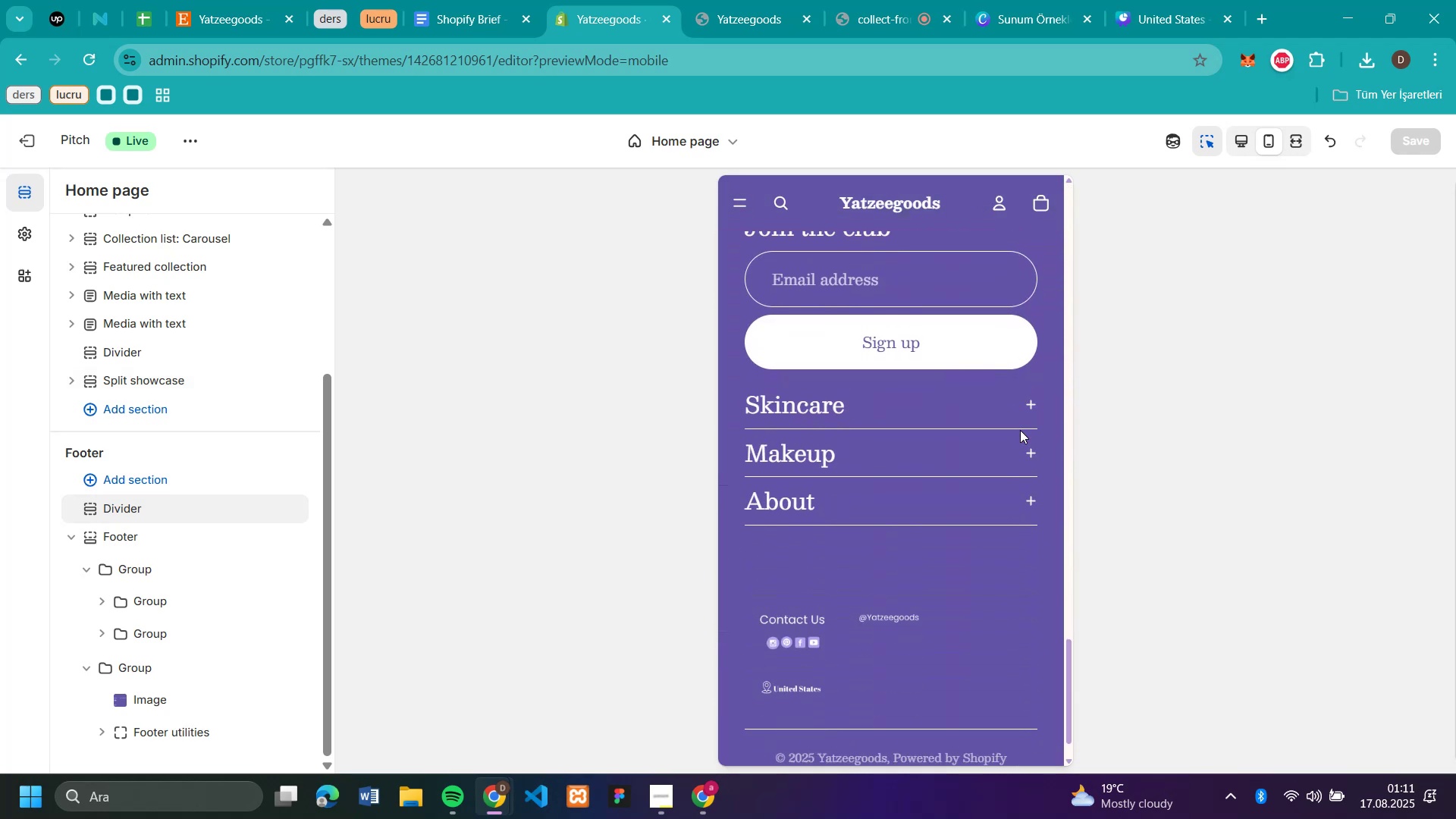 
scroll: coordinate [1020, 430], scroll_direction: up, amount: 2.0
 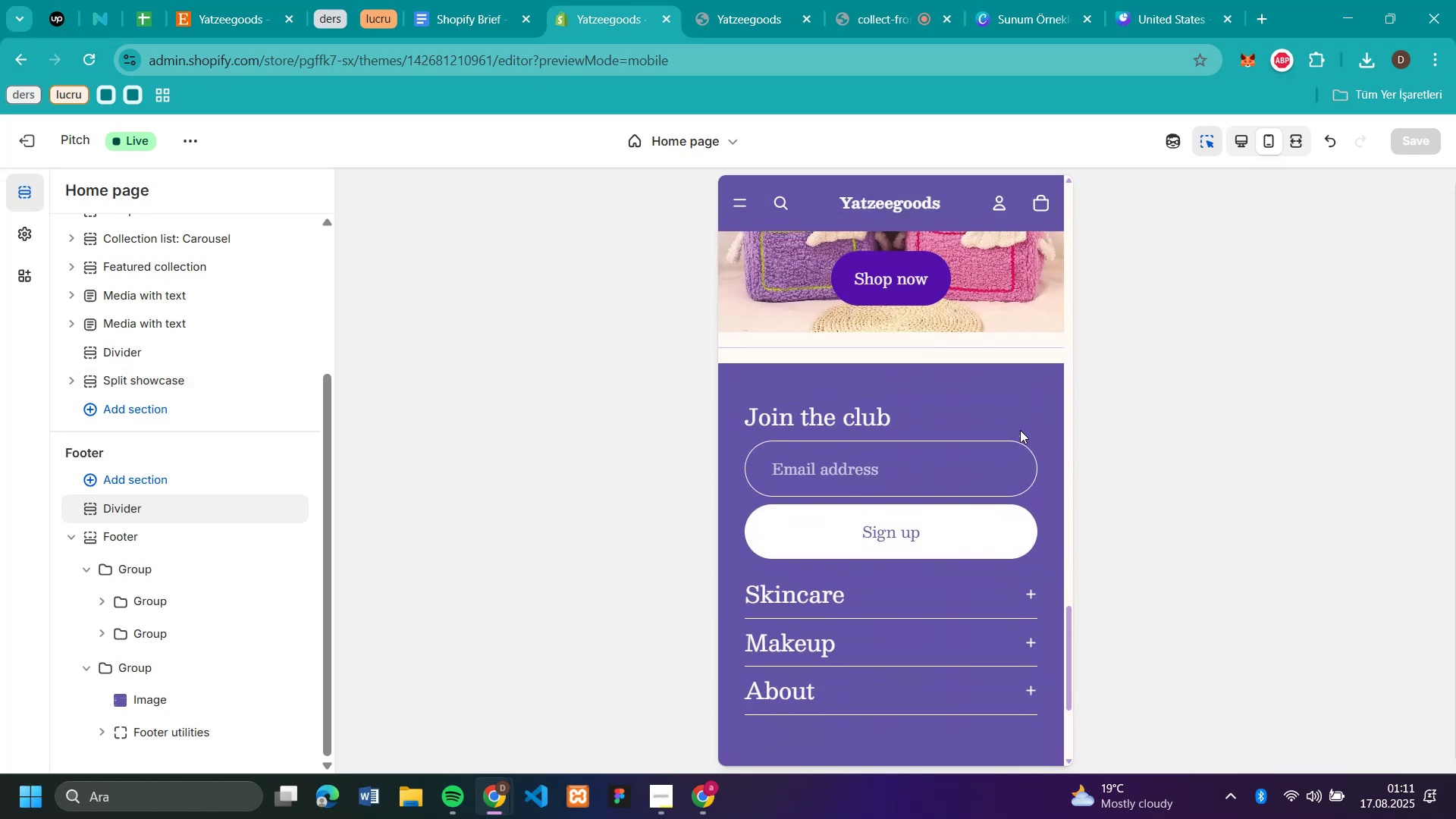 
scroll: coordinate [1020, 430], scroll_direction: down, amount: 5.0
 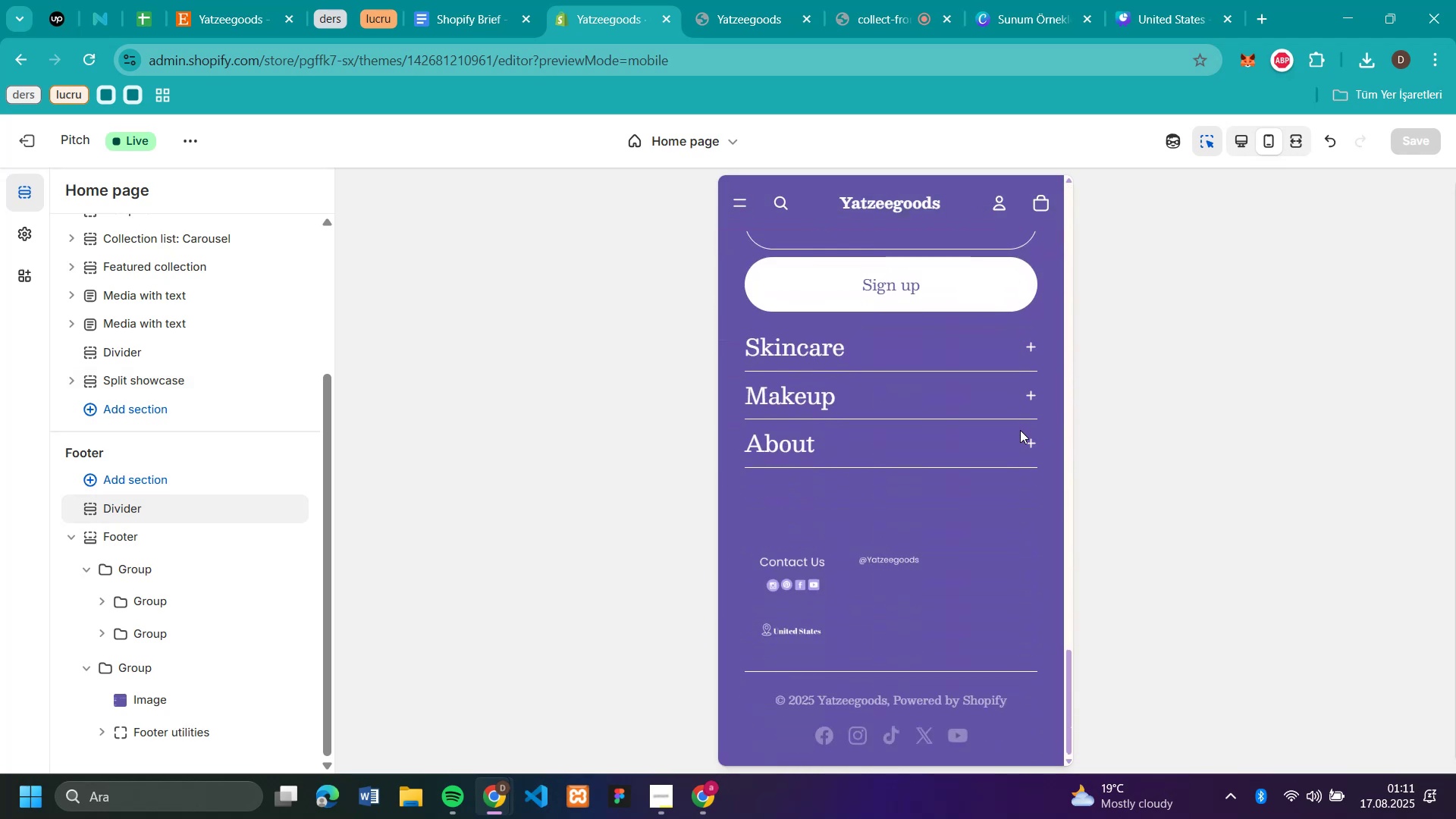 
scroll: coordinate [1021, 413], scroll_direction: up, amount: 33.0
 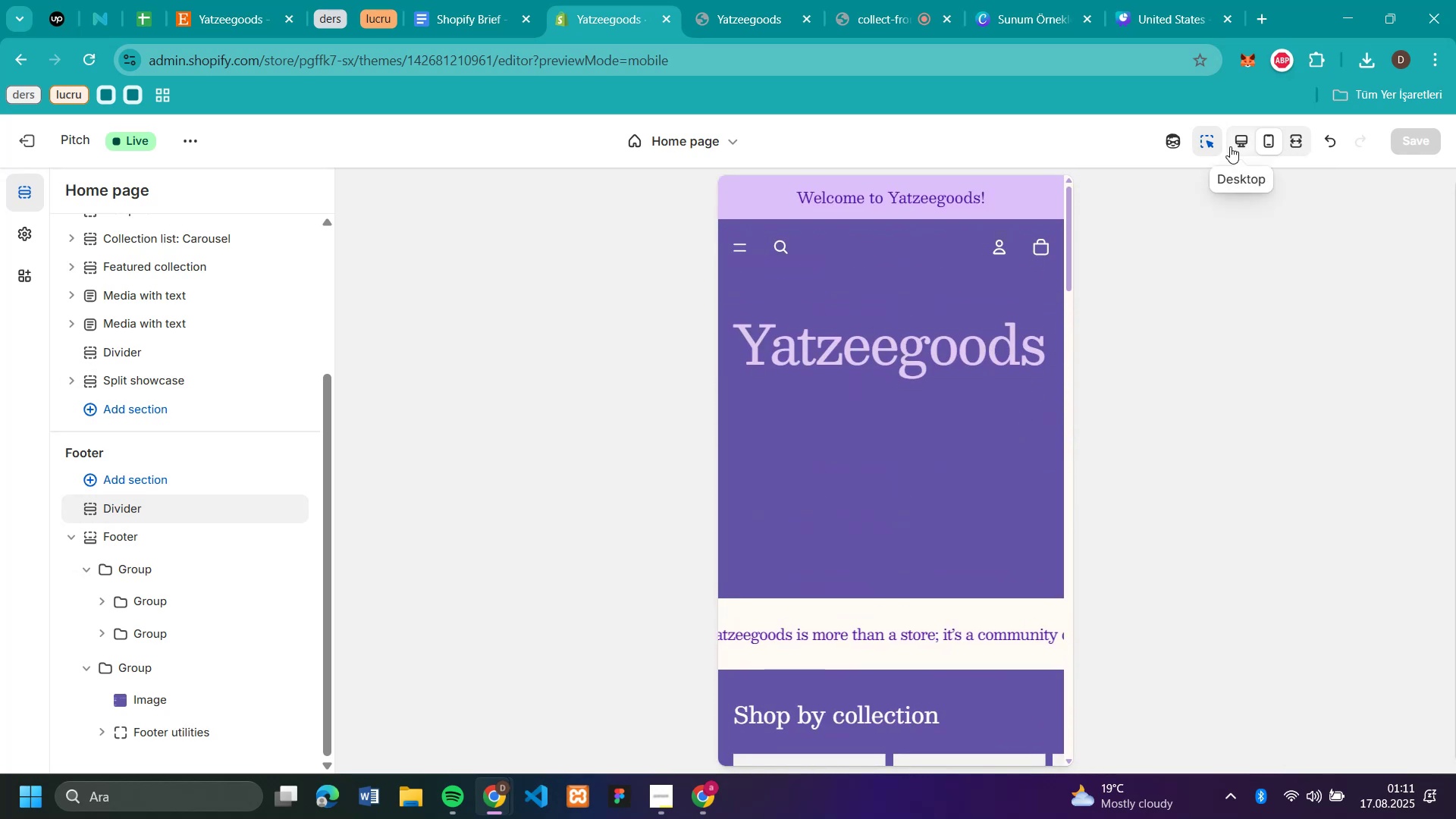 
left_click([1236, 146])
 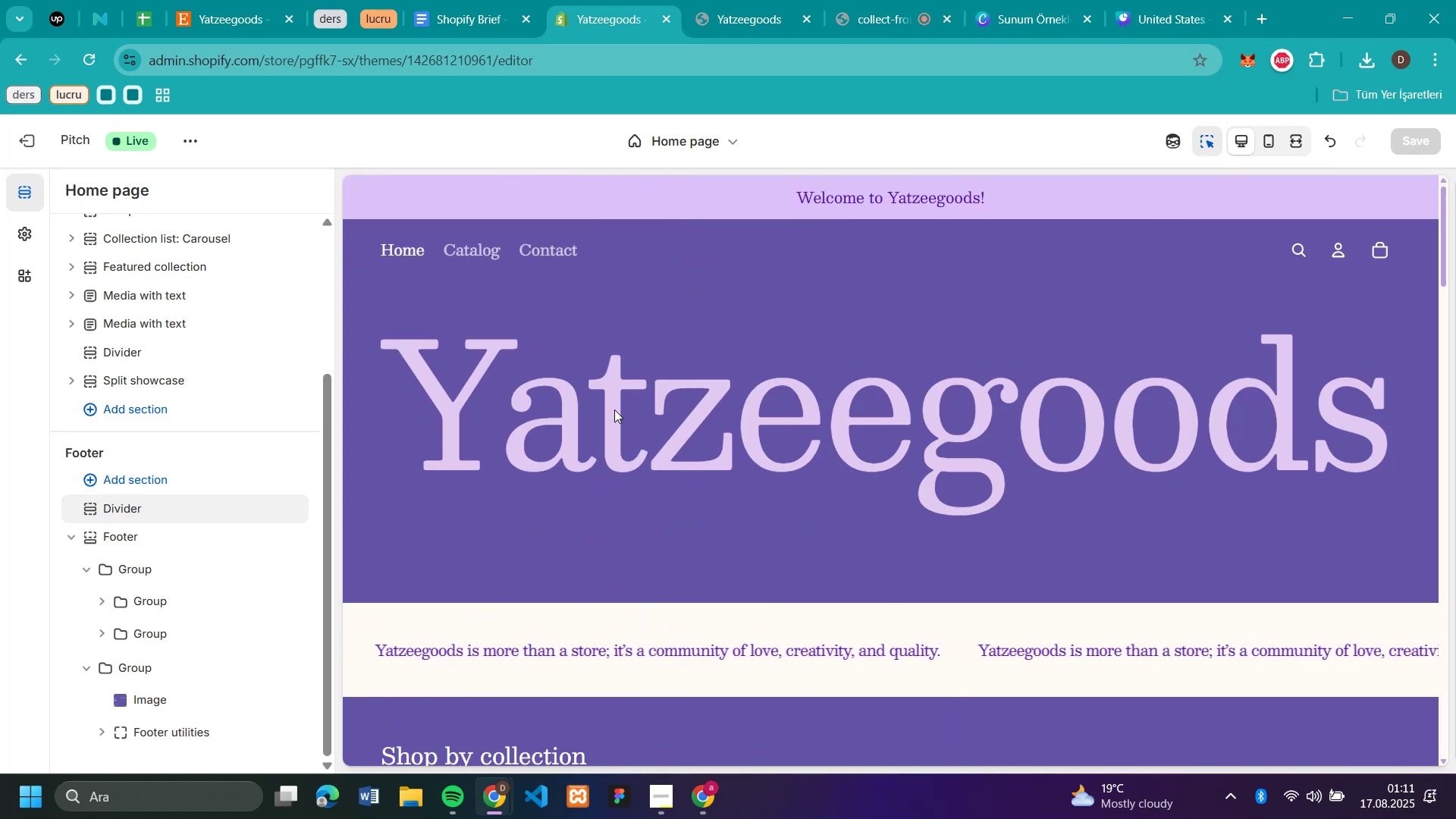 
scroll: coordinate [599, 415], scroll_direction: down, amount: 15.0
 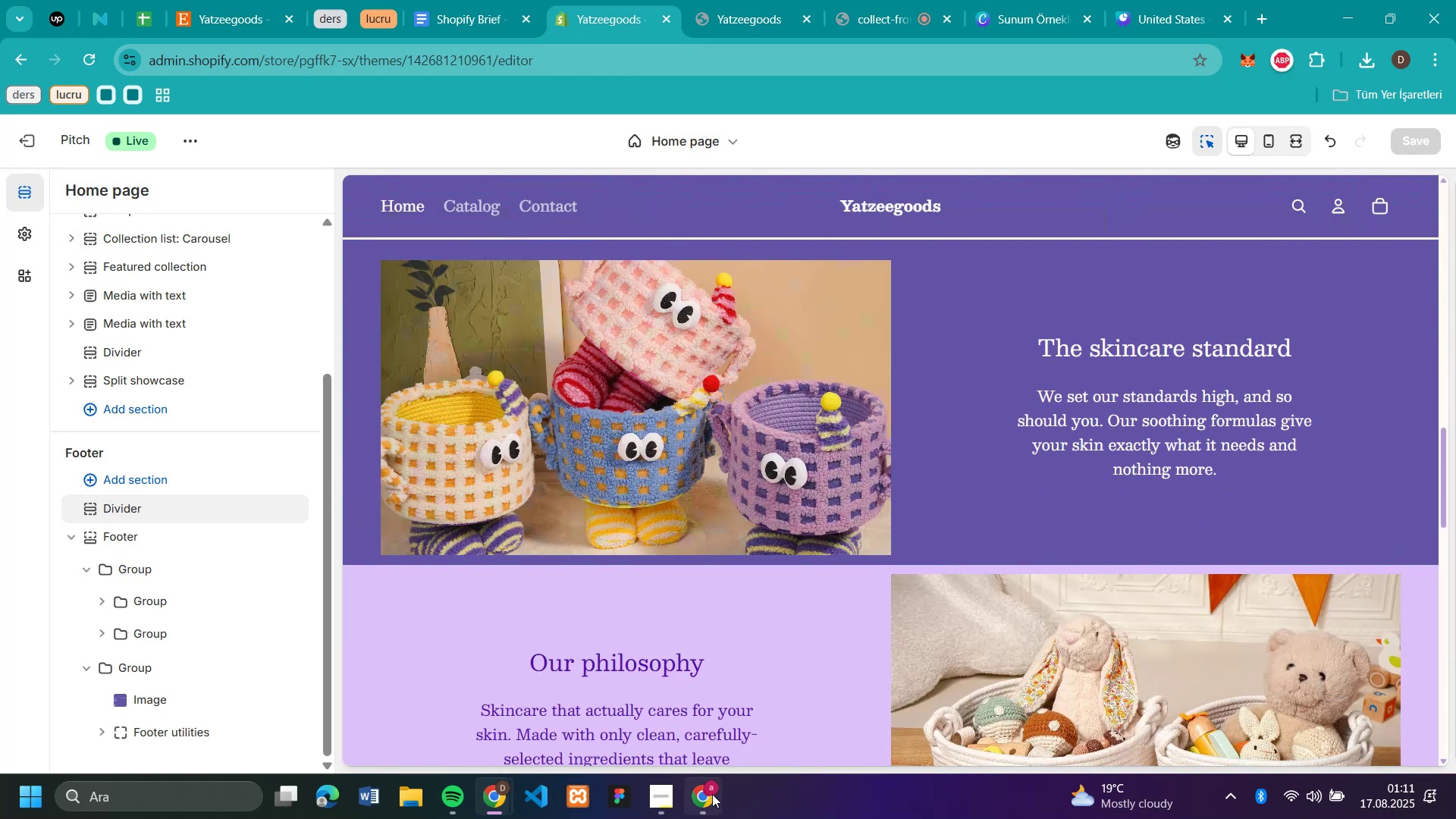 
left_click([709, 789])
 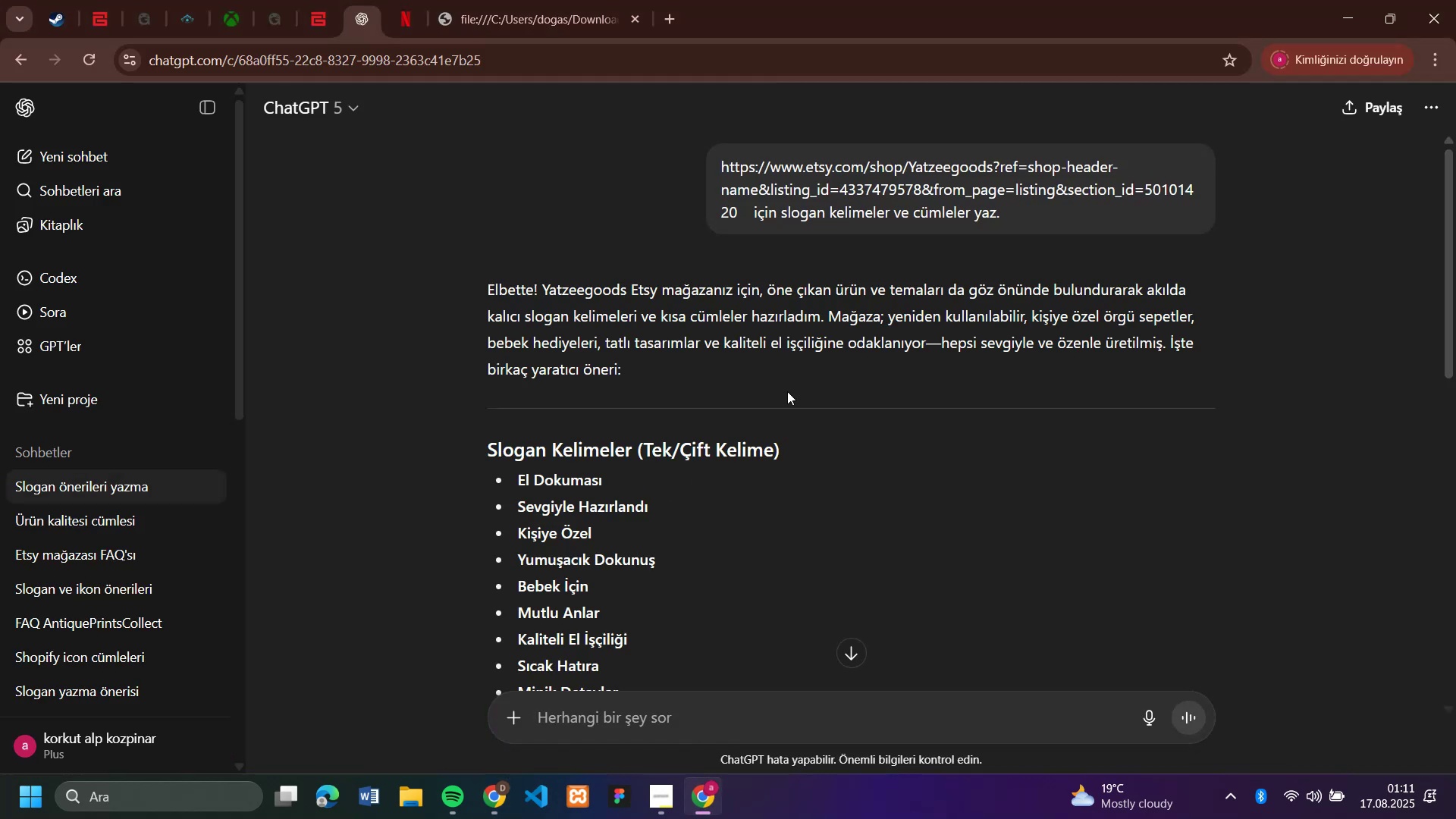 
scroll: coordinate [791, 408], scroll_direction: down, amount: 4.0
 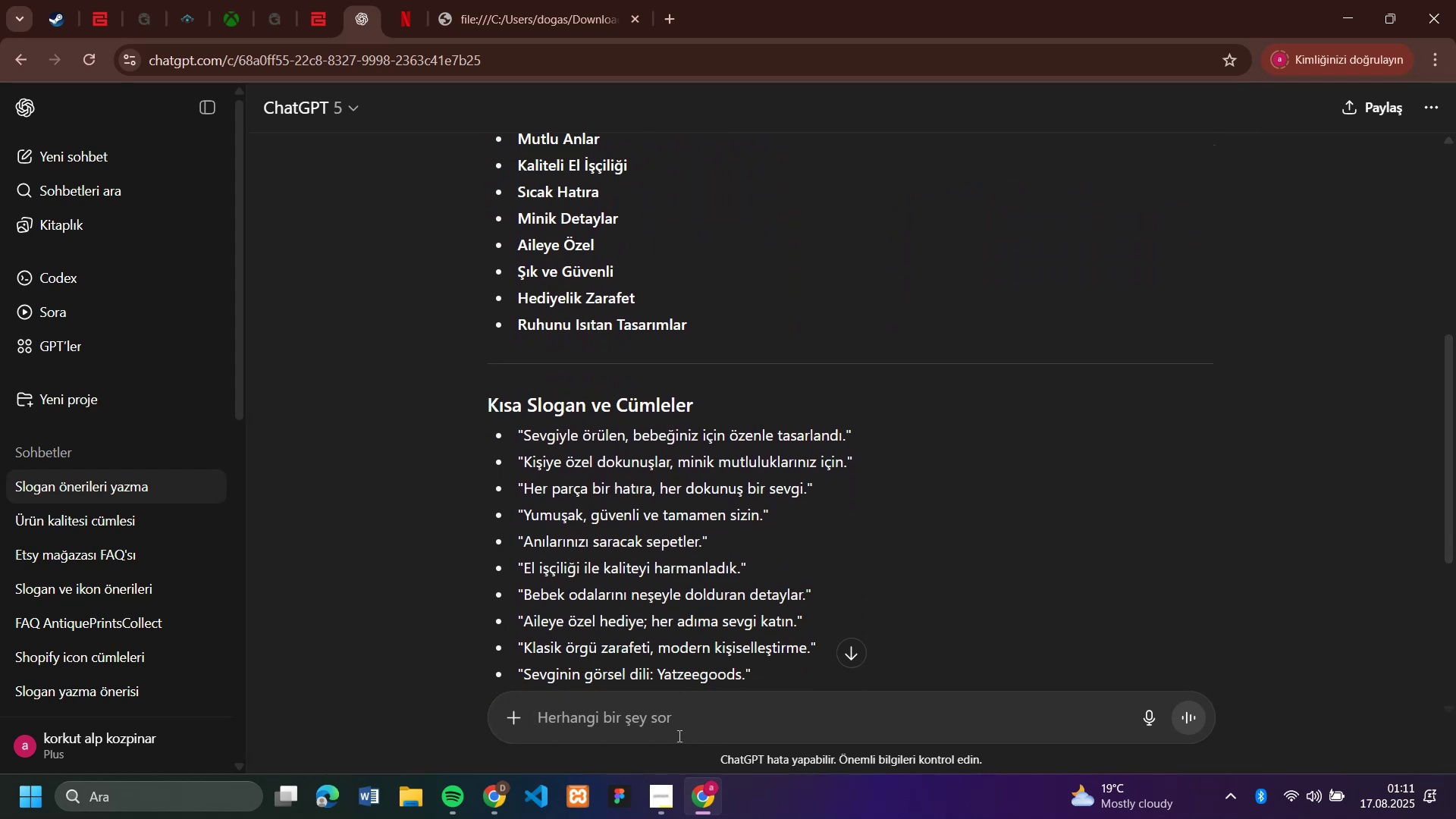 
type(\ev'r)
 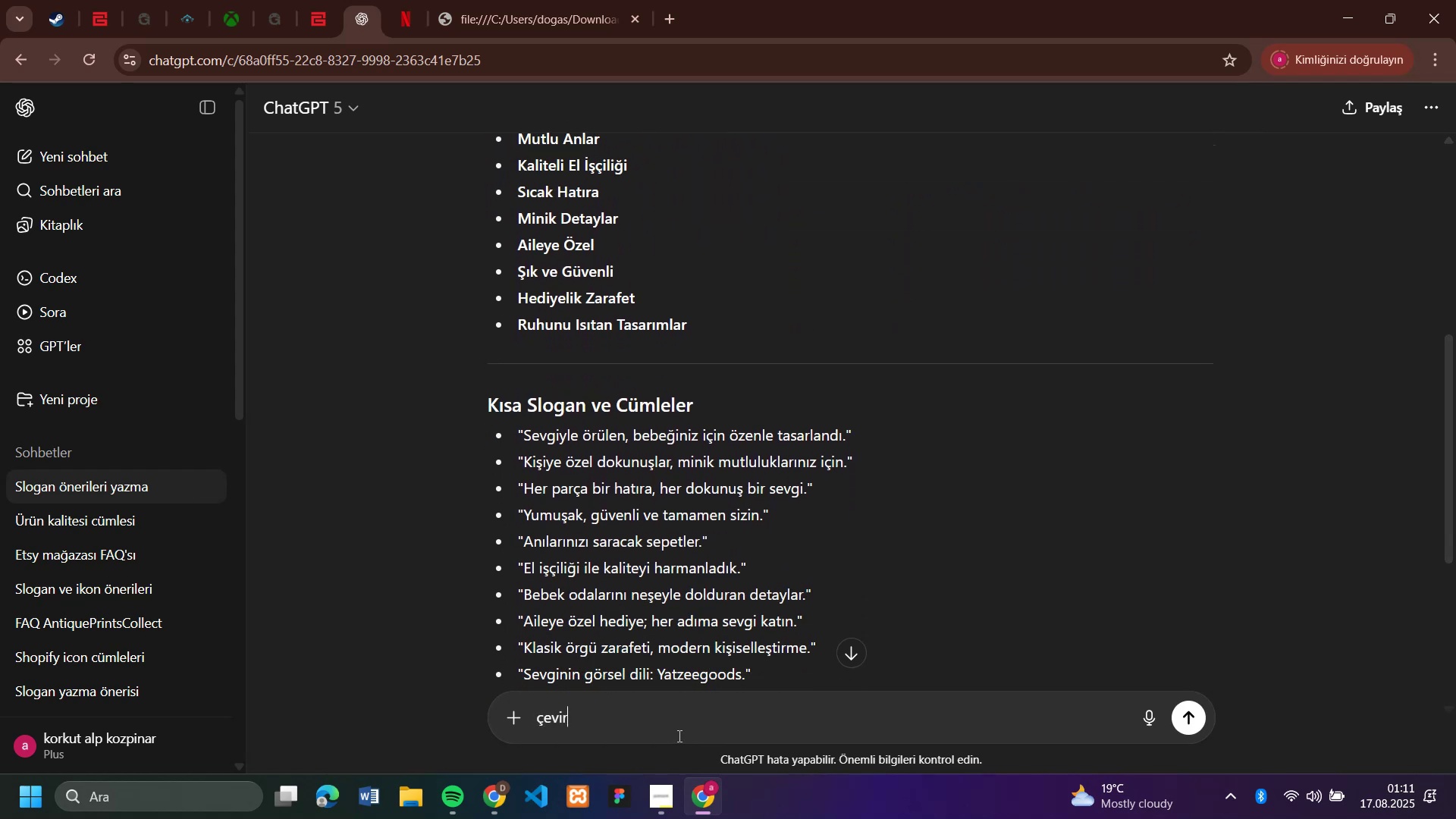 
key(Enter)
 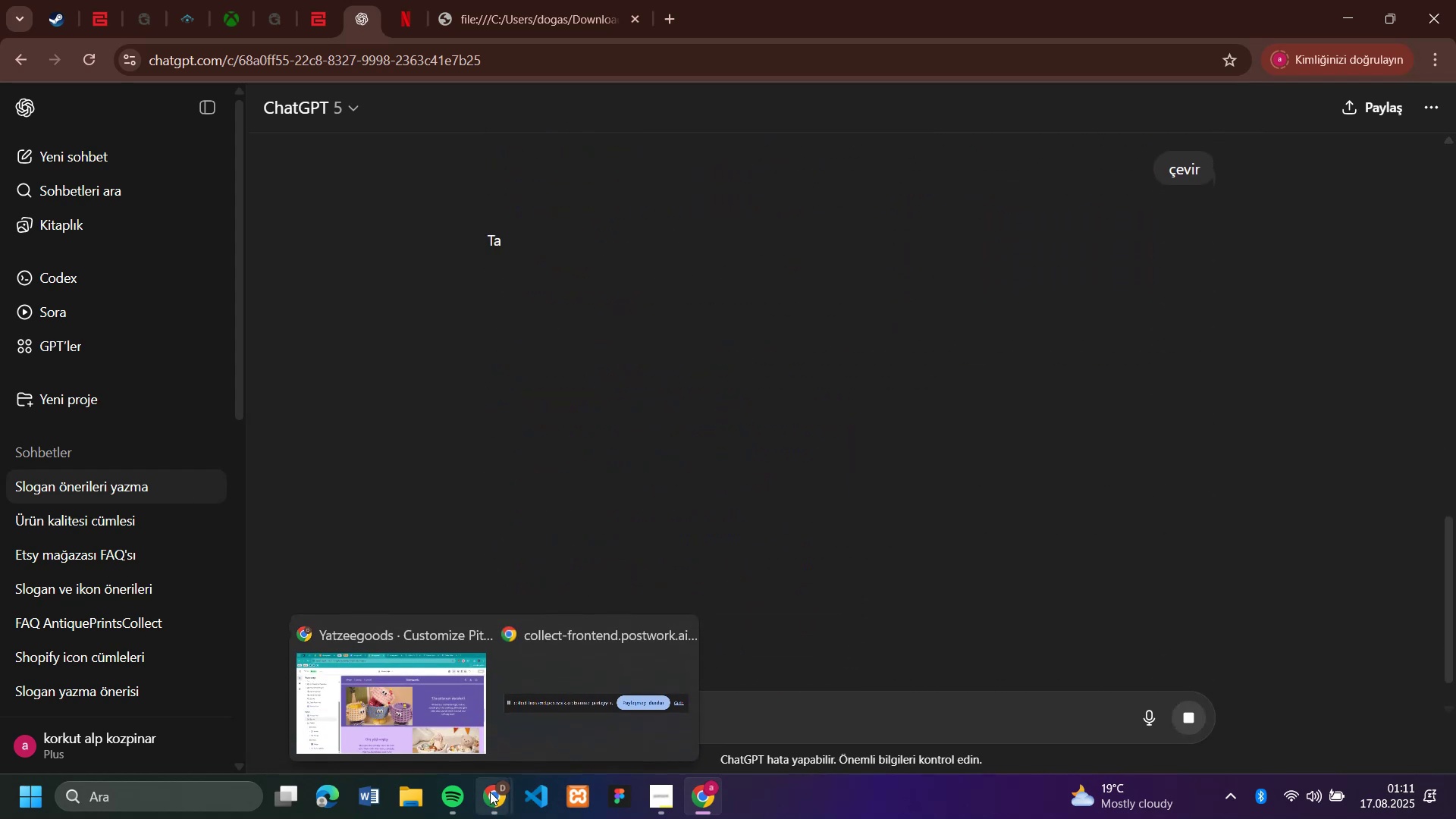 
left_click([440, 687])
 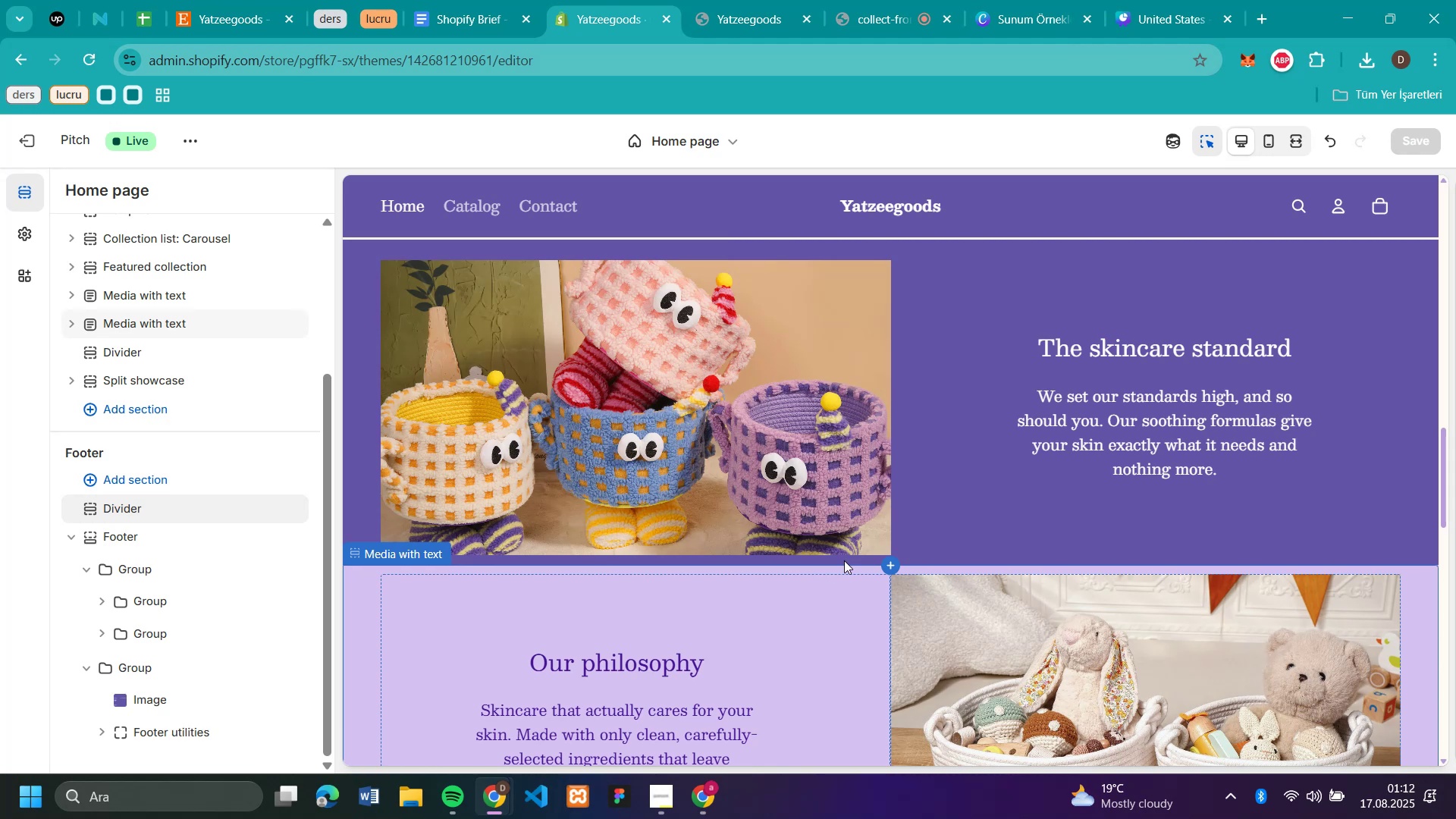 
scroll: coordinate [1041, 572], scroll_direction: down, amount: 14.0
 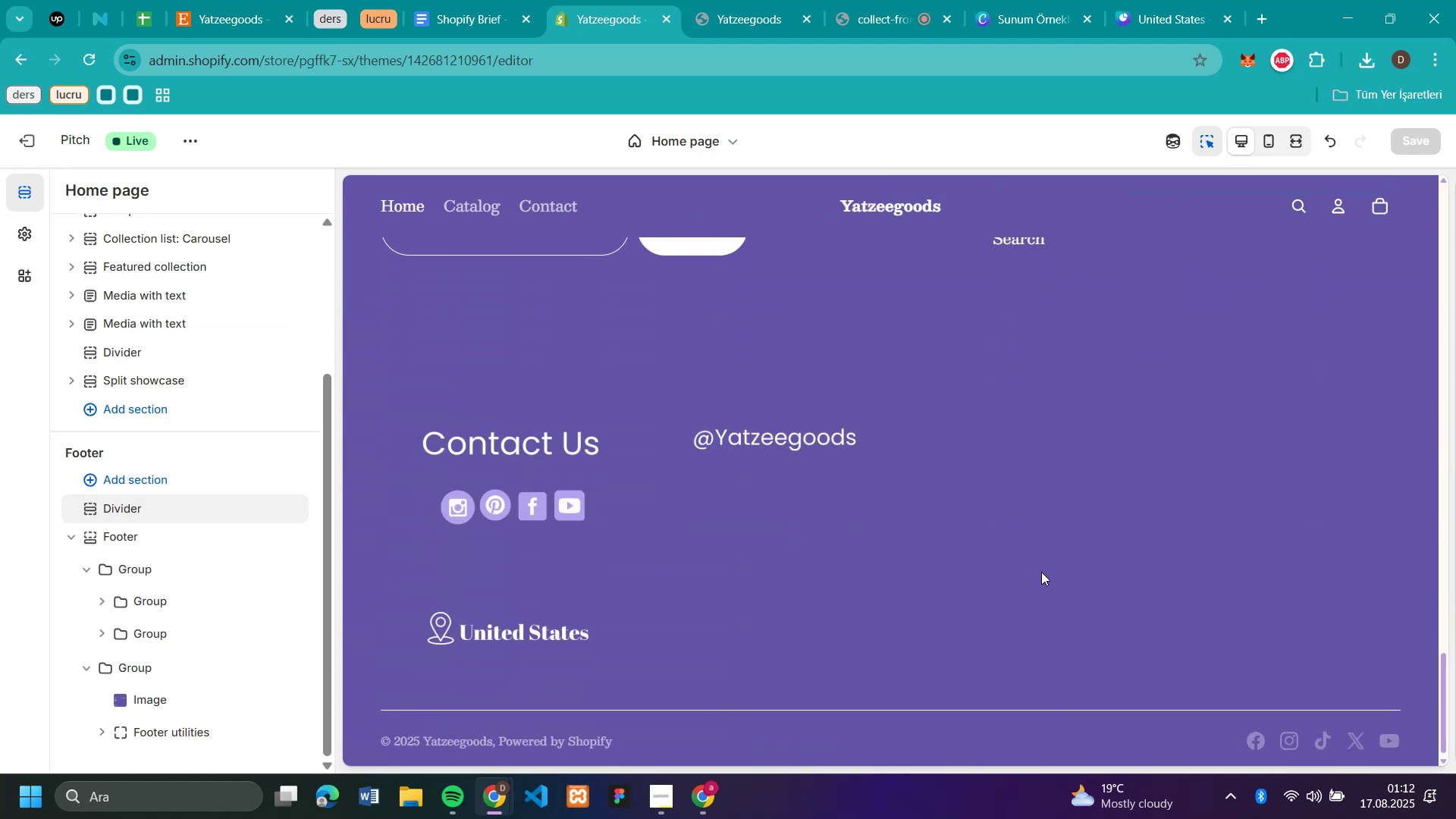 
scroll: coordinate [1041, 572], scroll_direction: up, amount: 11.0
 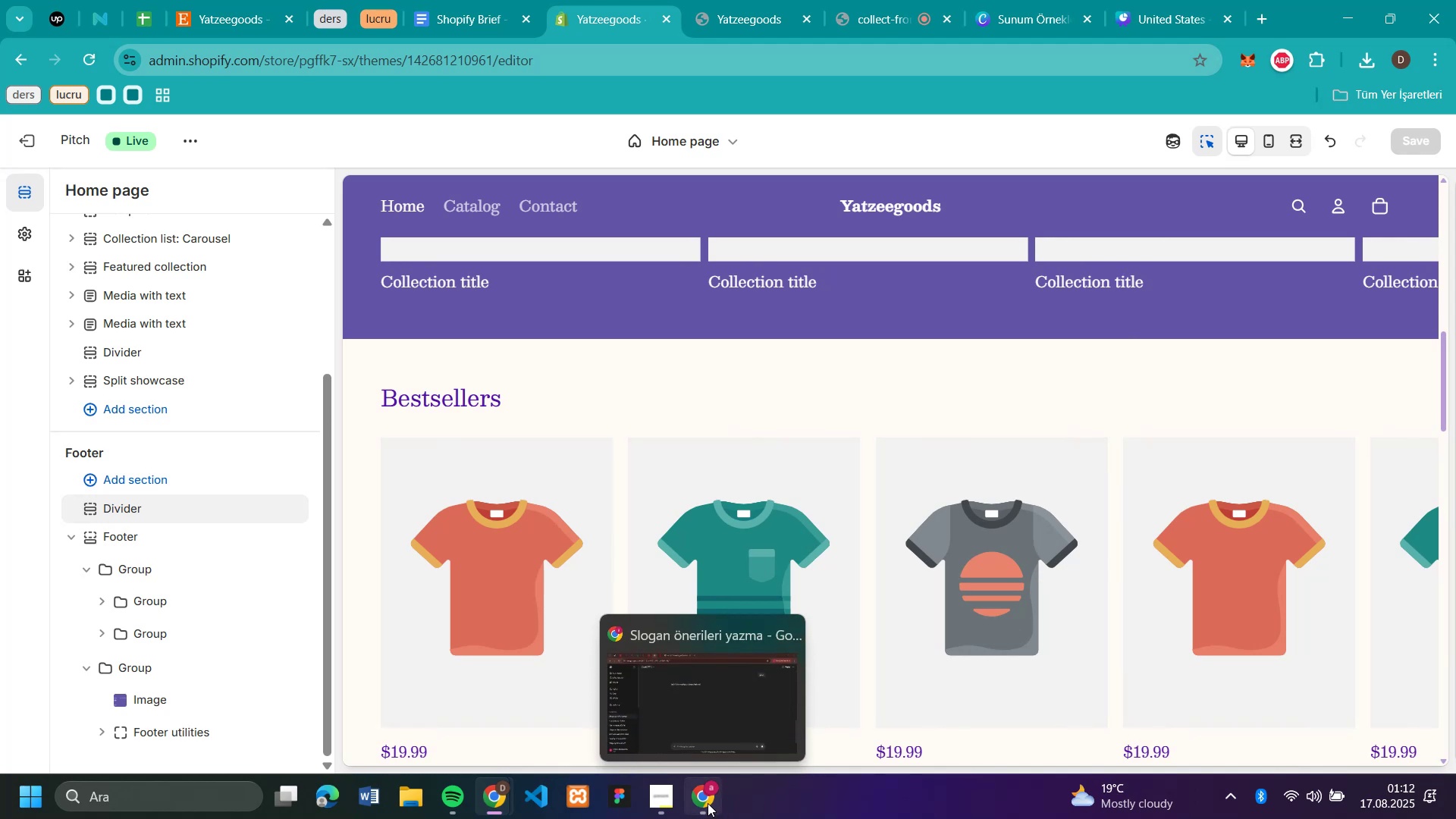 
left_click([708, 803])
 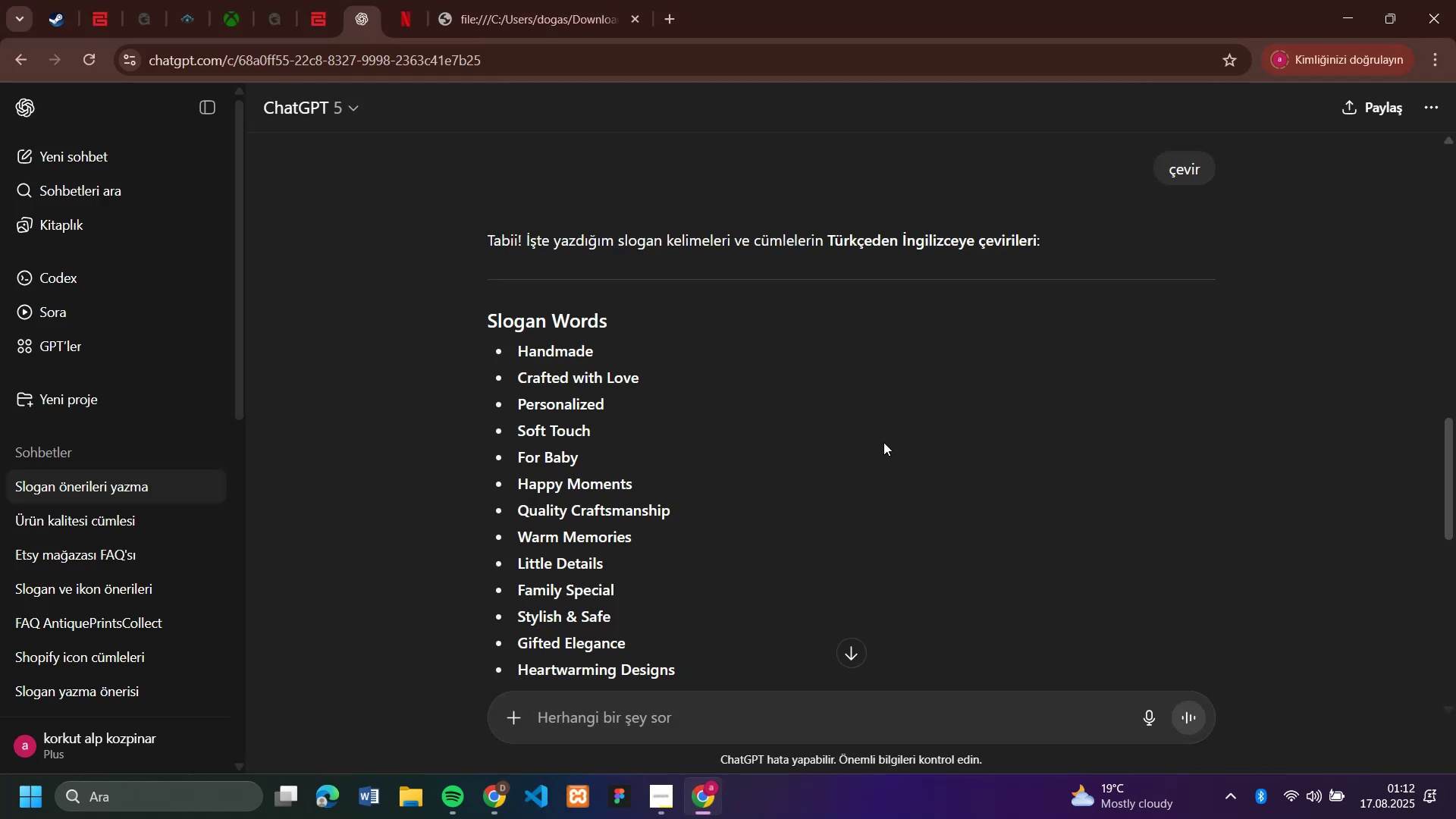 
scroll: coordinate [852, 466], scroll_direction: down, amount: 1.0
 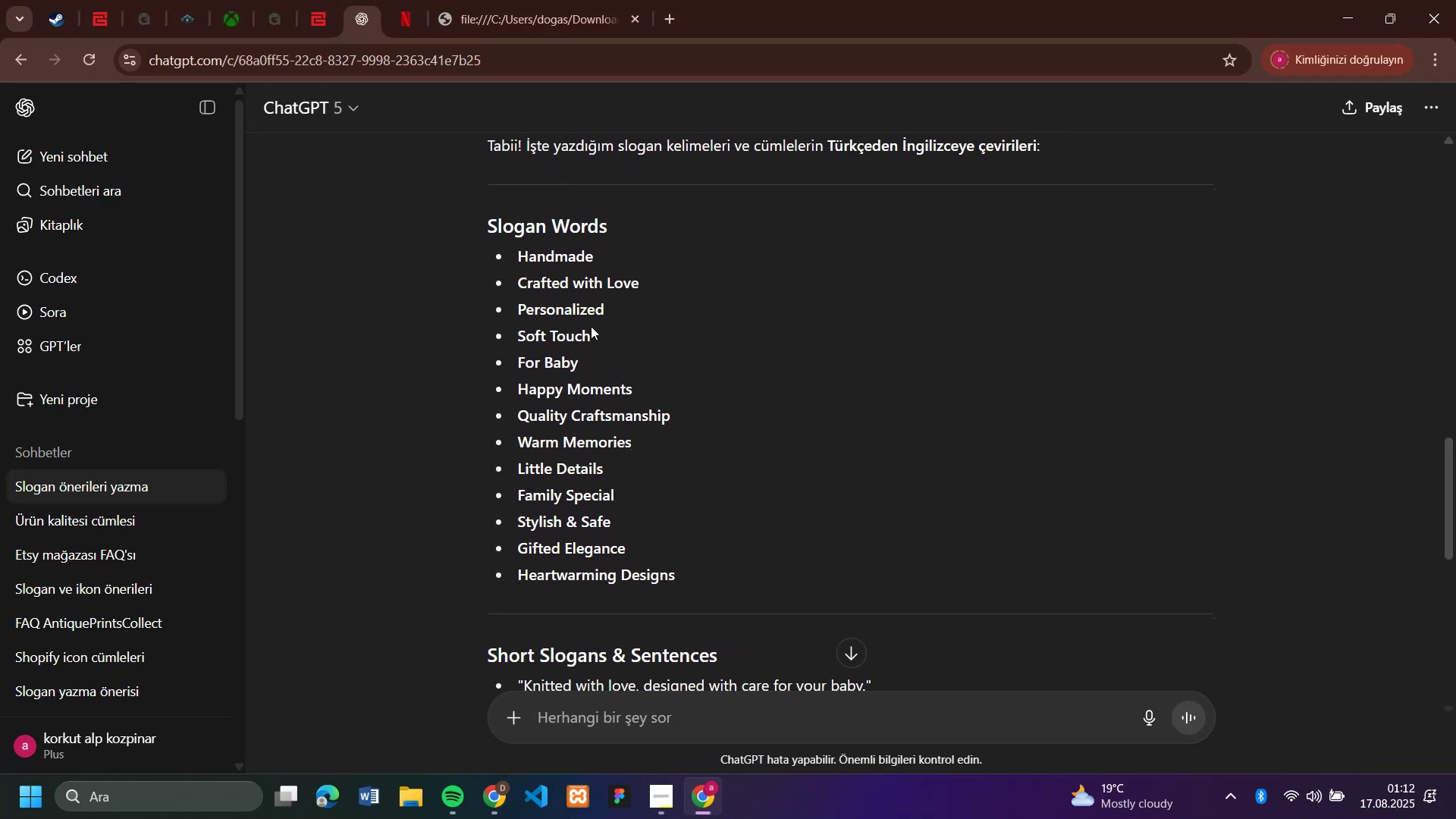 
left_click_drag(start_coordinate=[594, 336], to_coordinate=[507, 339])
 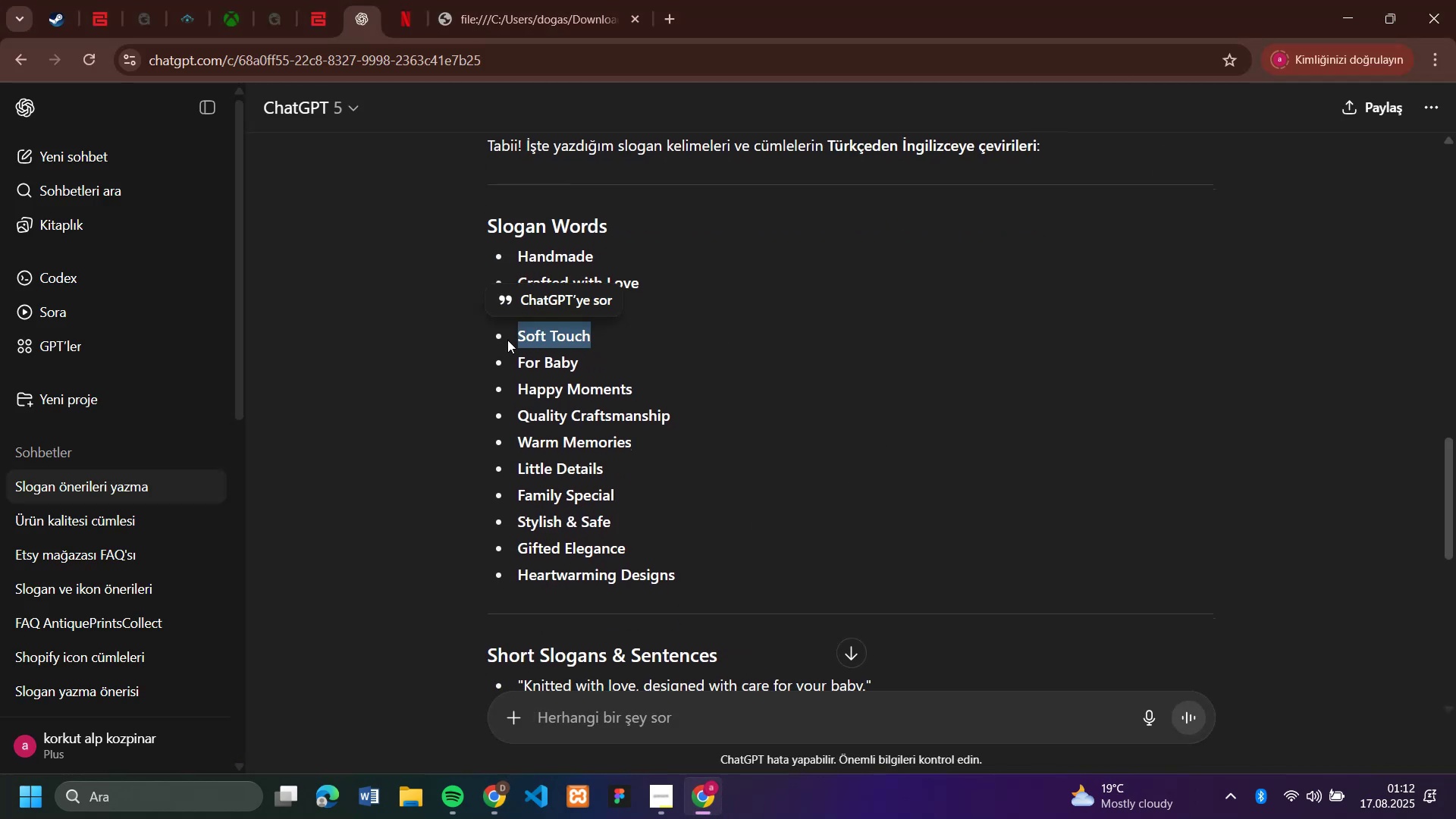 
key(Control+C)
 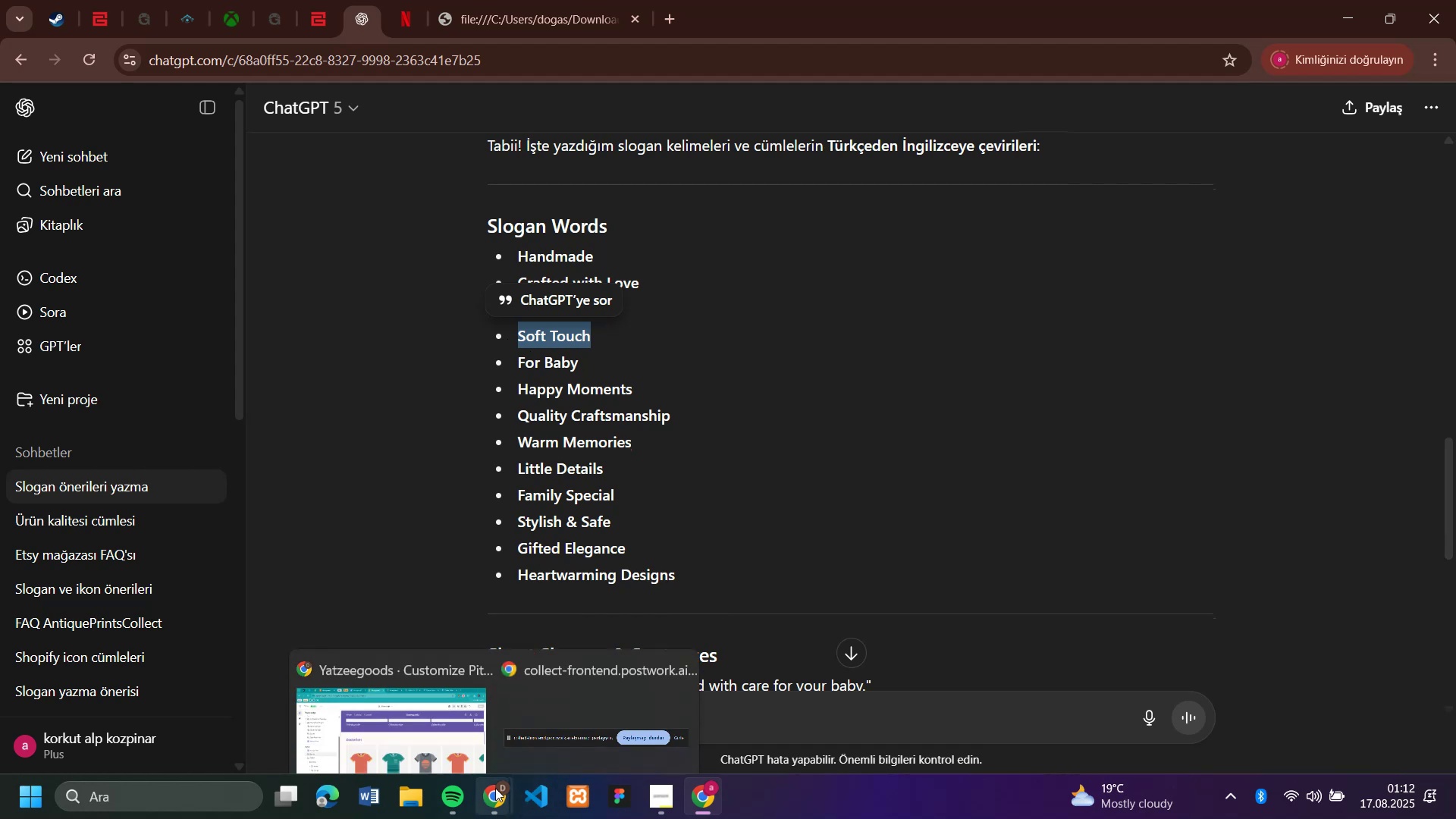 
left_click([435, 722])
 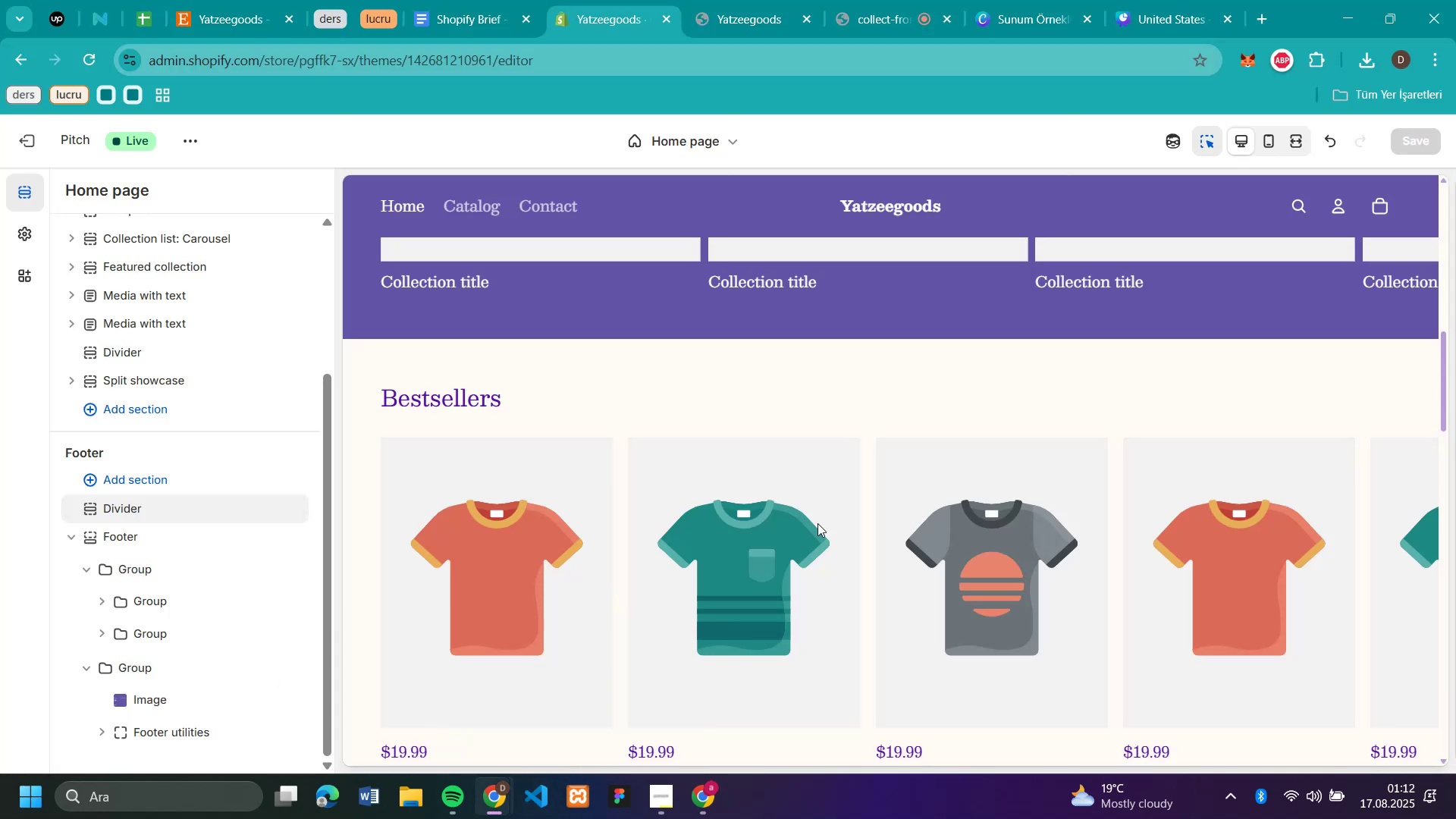 
scroll: coordinate [829, 479], scroll_direction: up, amount: 7.0
 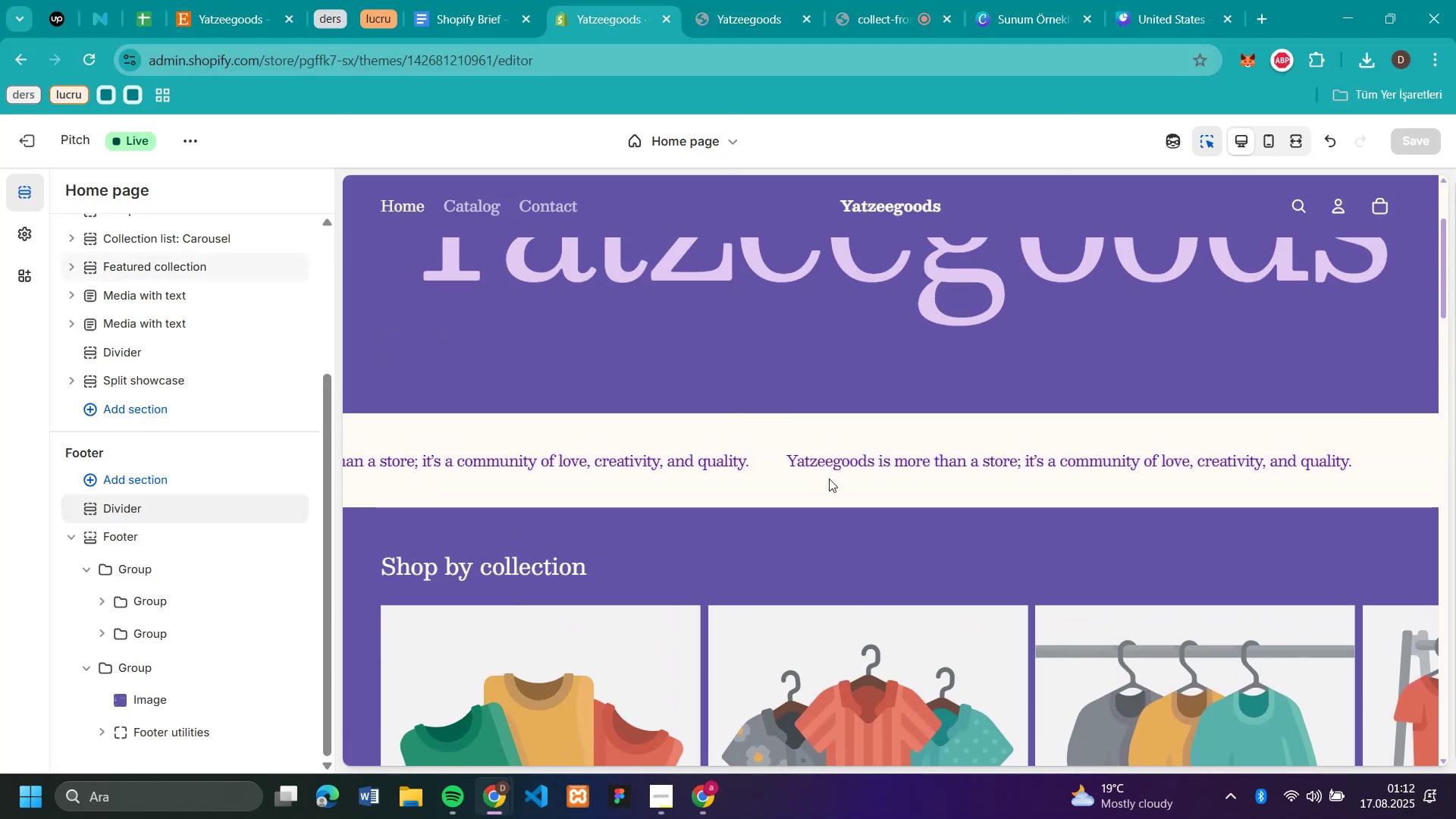 
scroll: coordinate [824, 494], scroll_direction: down, amount: 12.0
 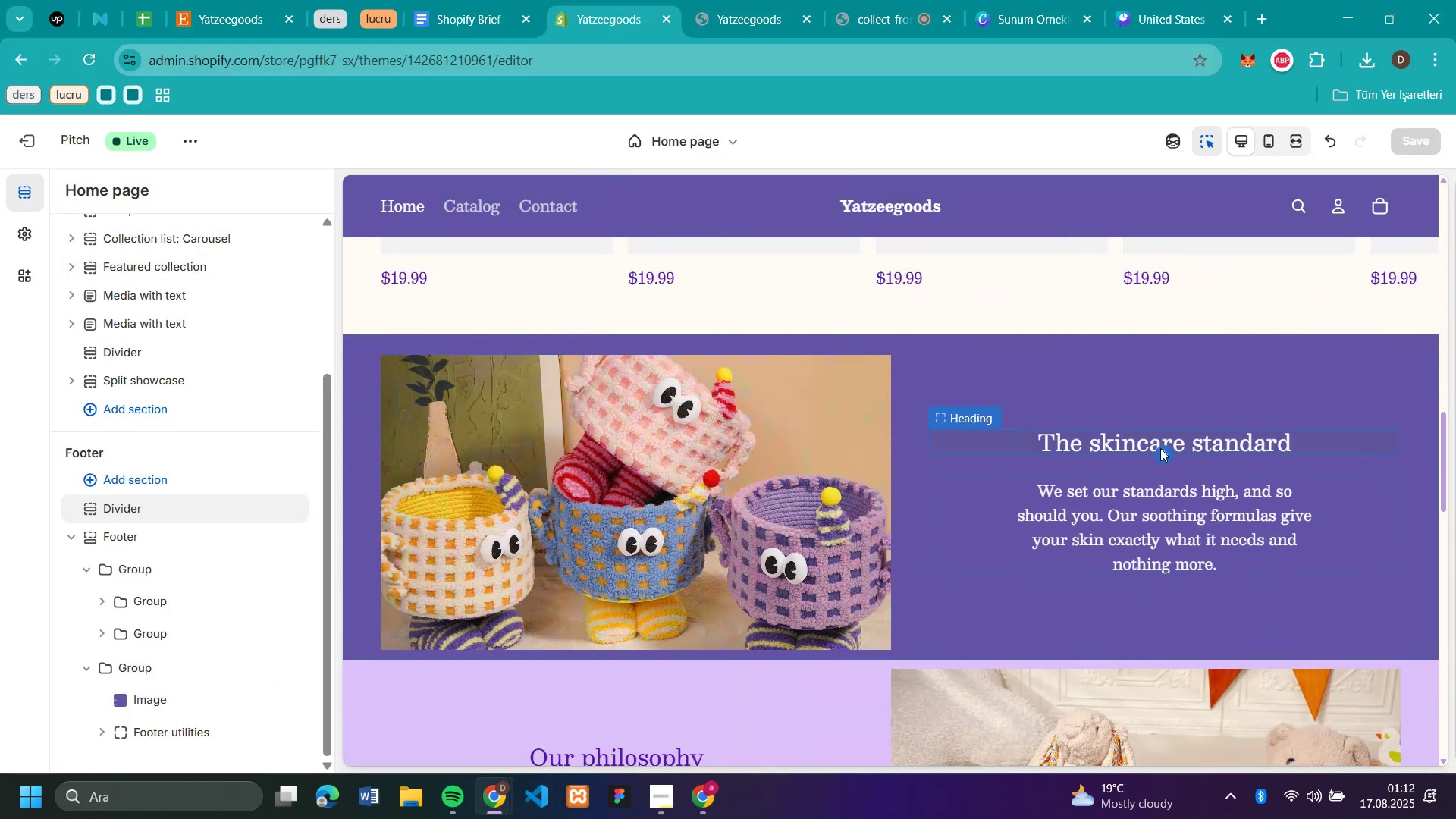 
left_click([1160, 448])
 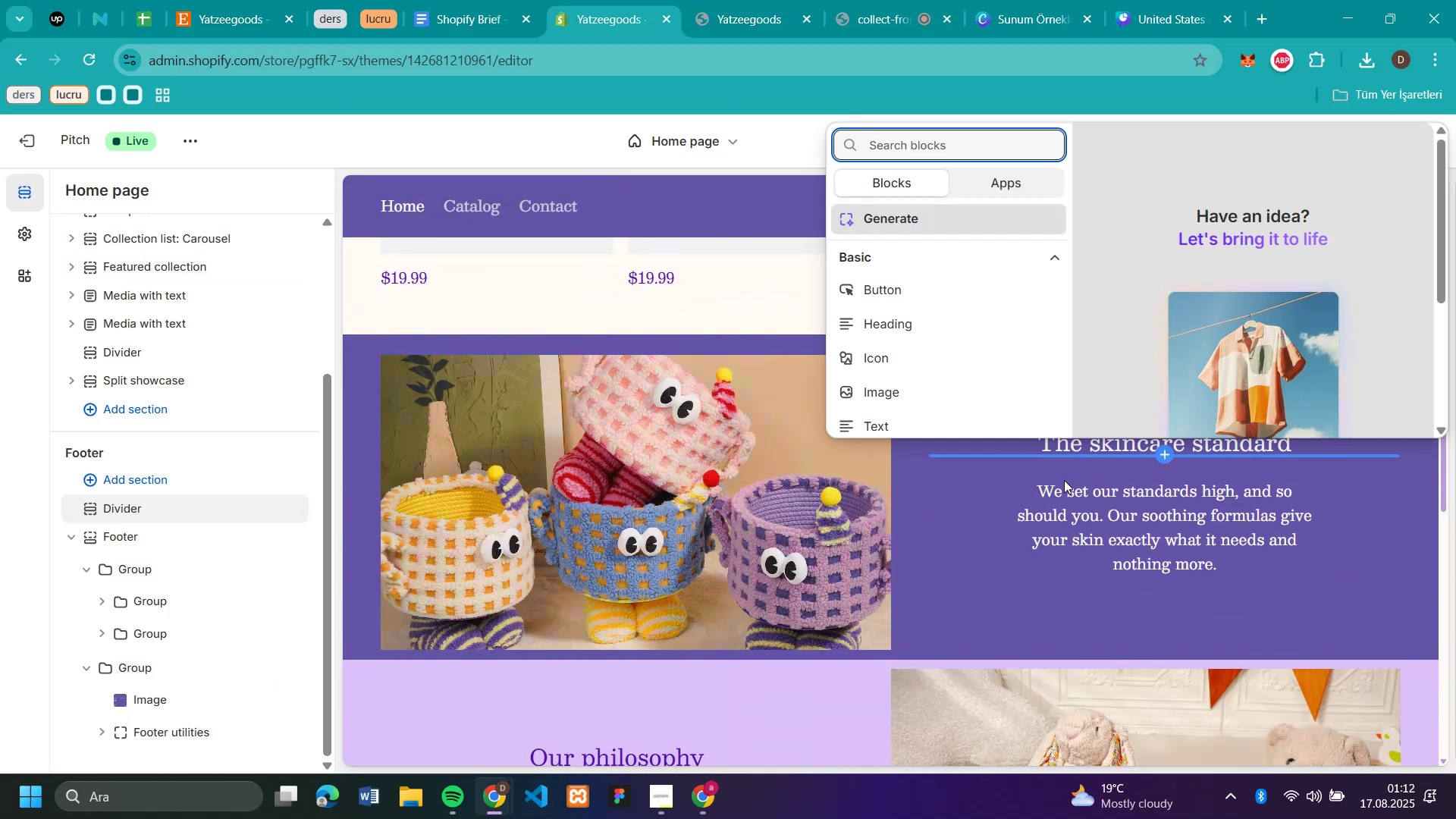 
left_click([1030, 482])
 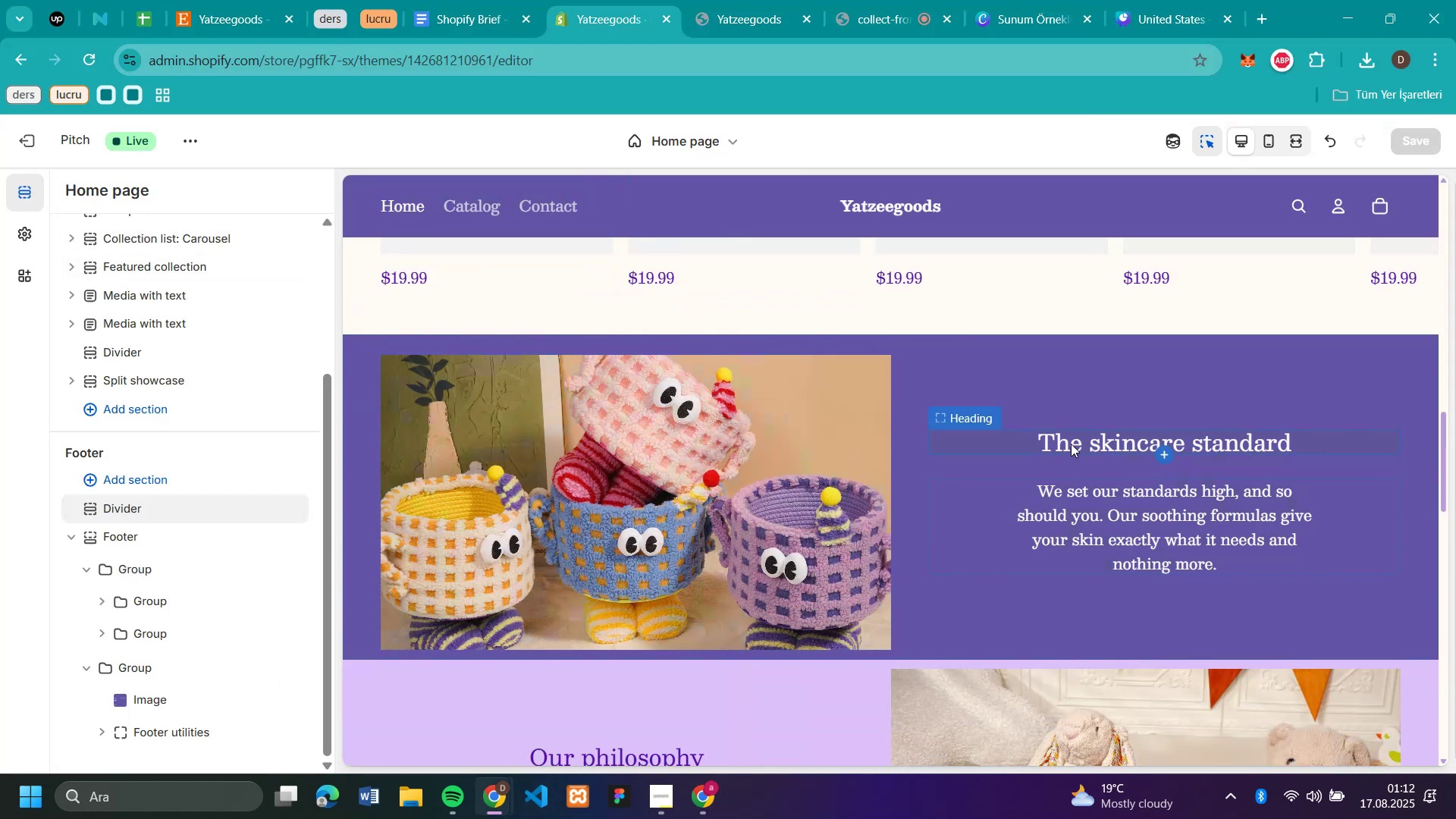 
left_click([1071, 444])
 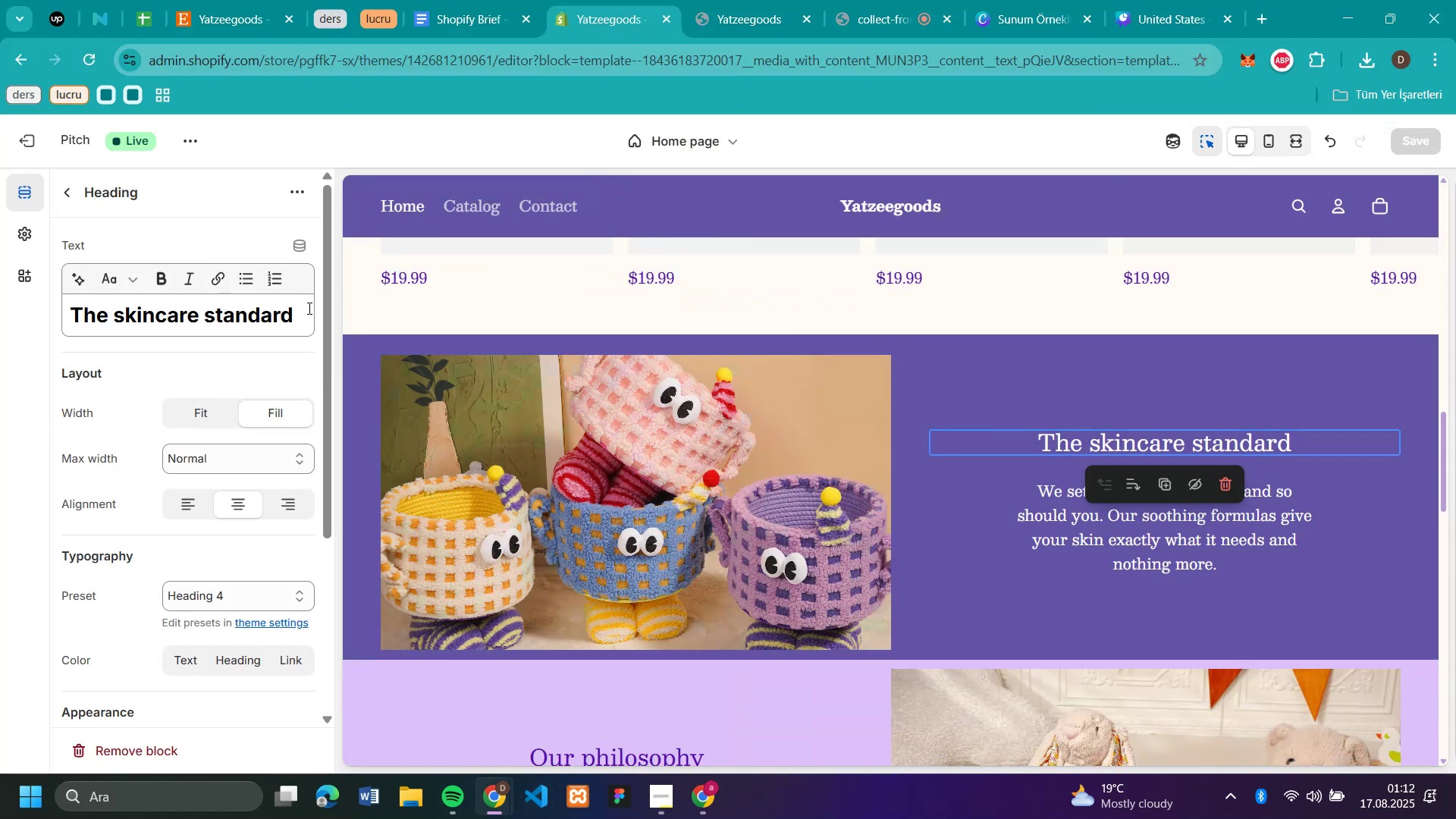 
left_click_drag(start_coordinate=[293, 307], to_coordinate=[46, 281])
 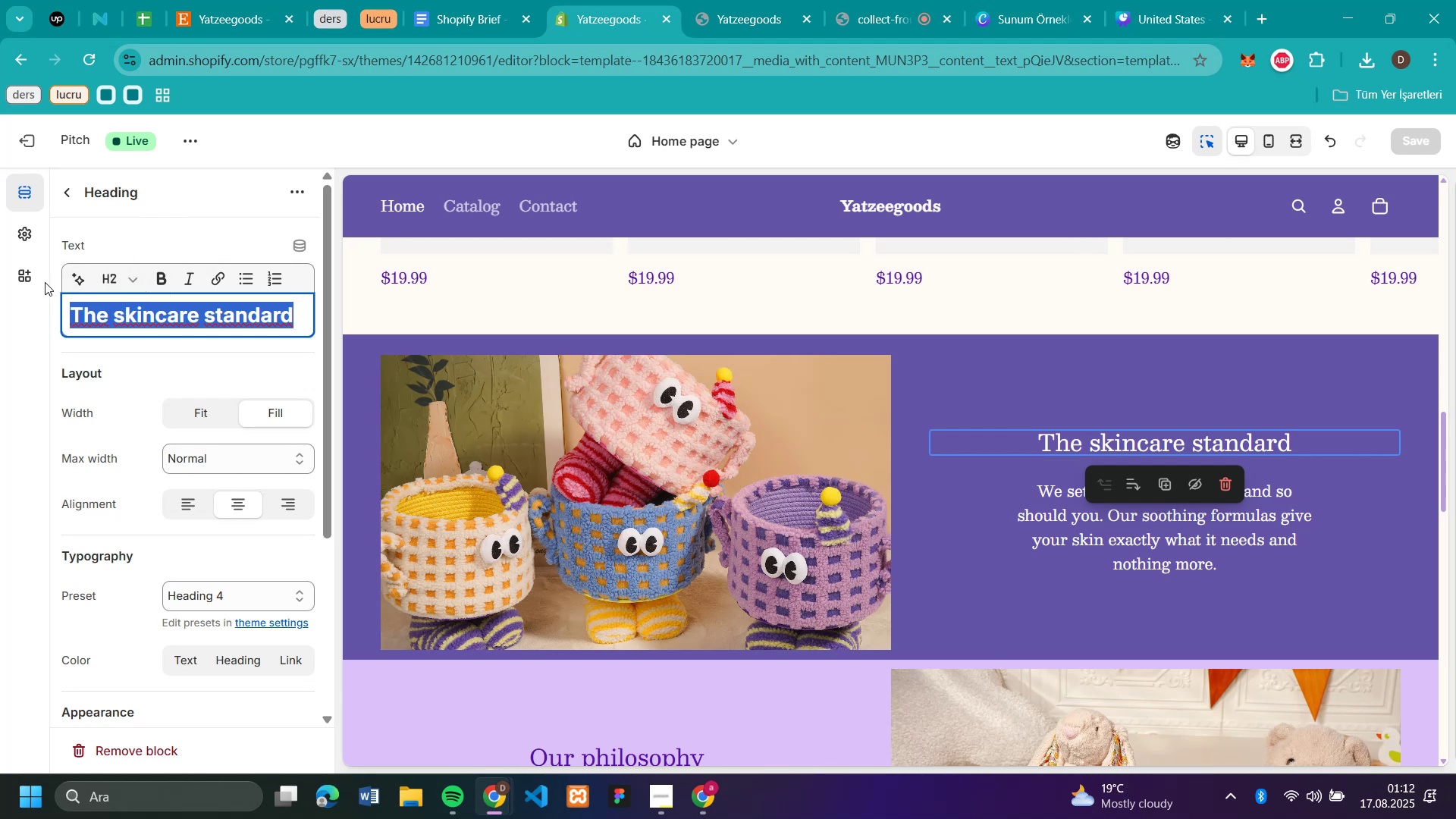 
key(Control+V)
 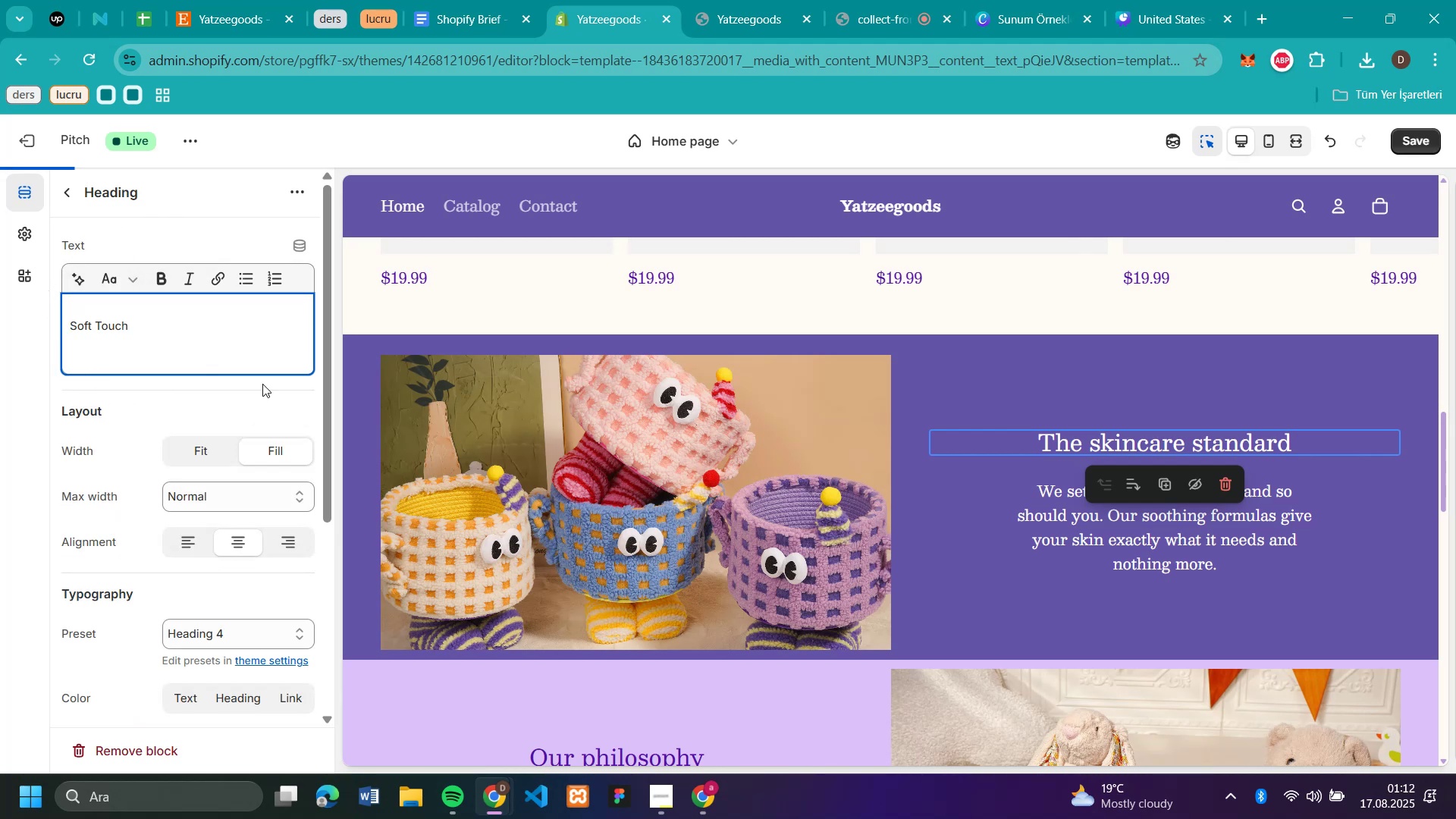 
key(Backspace)
 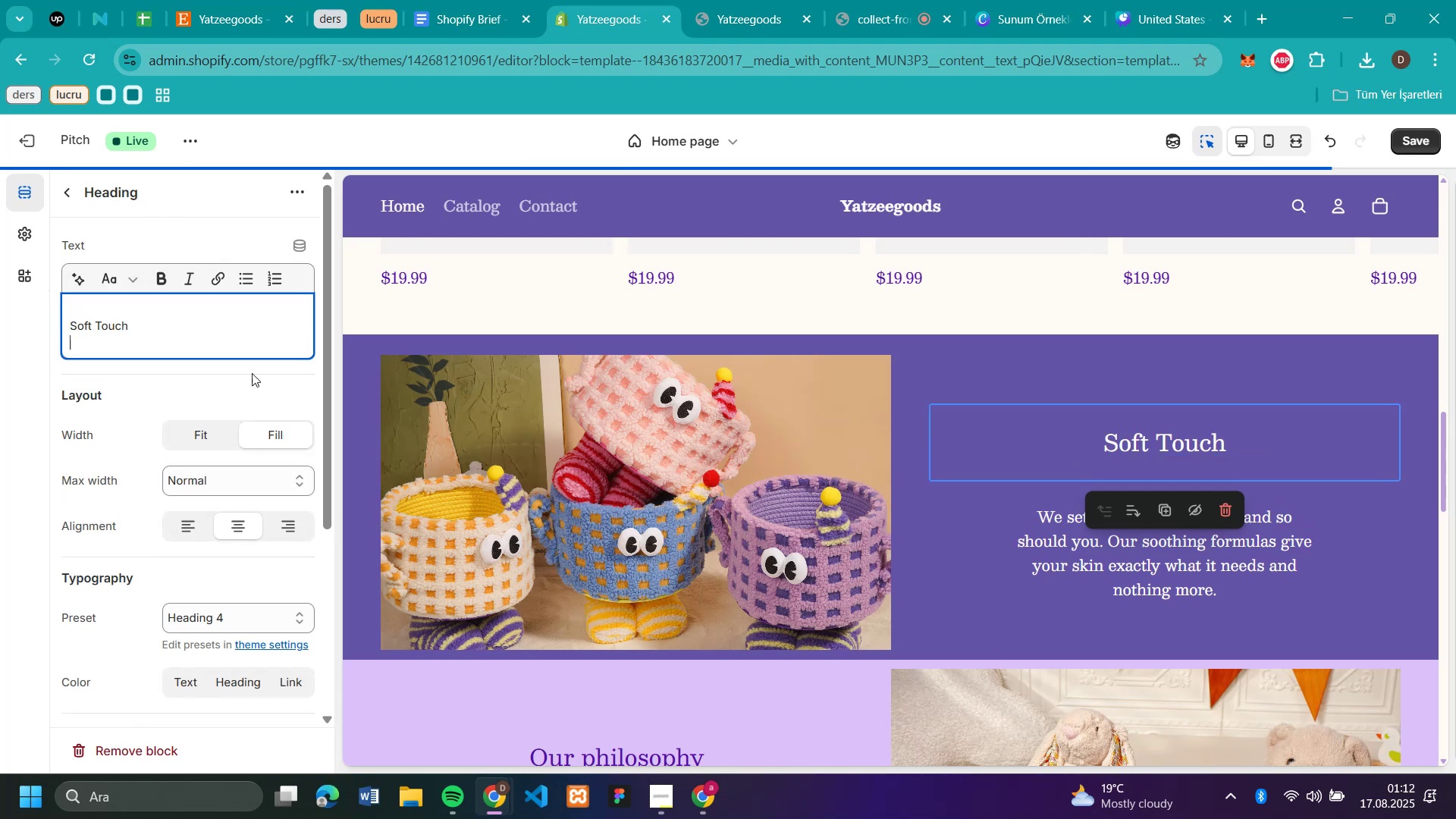 
key(Backspace)
 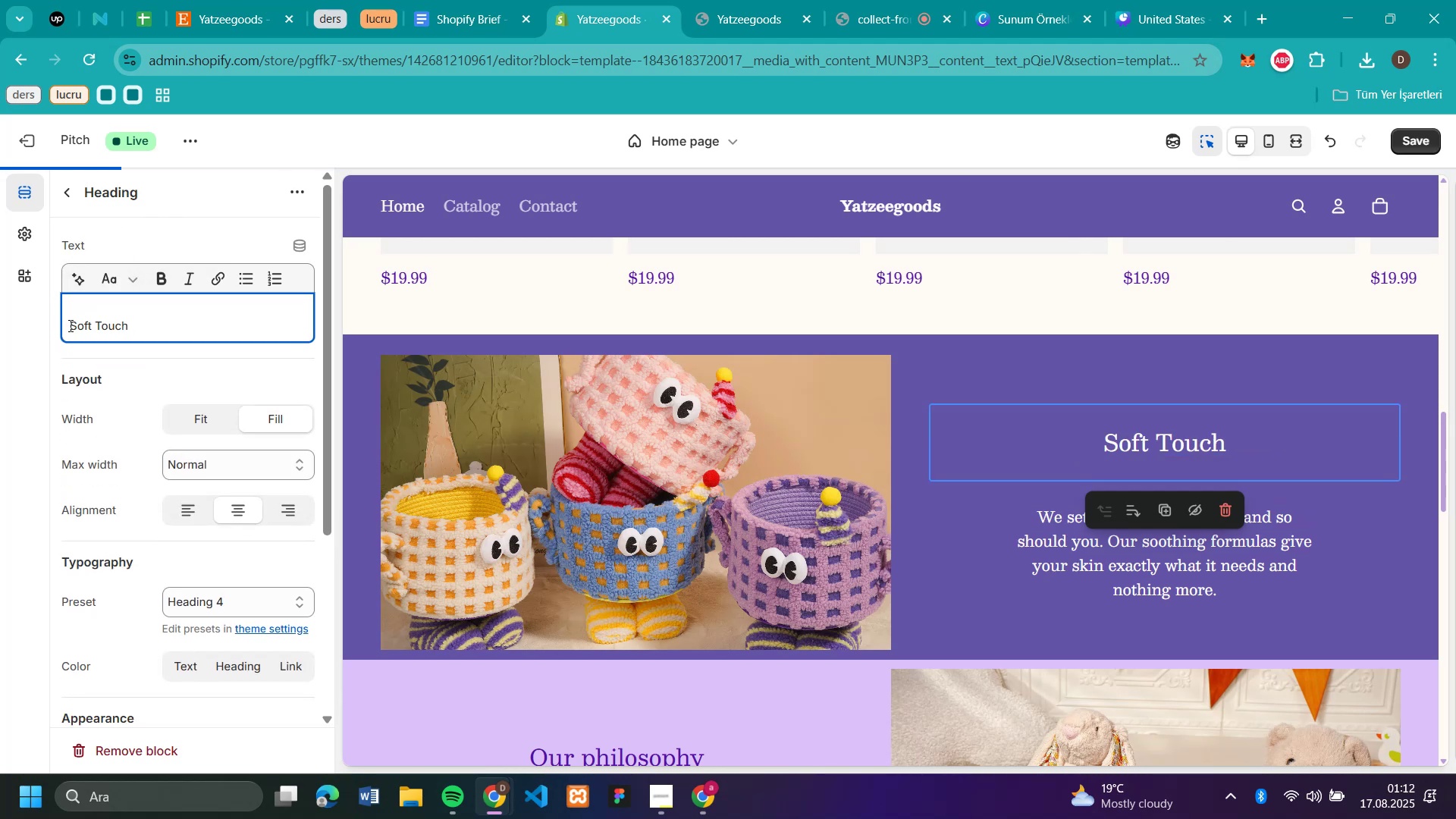 
left_click([69, 325])
 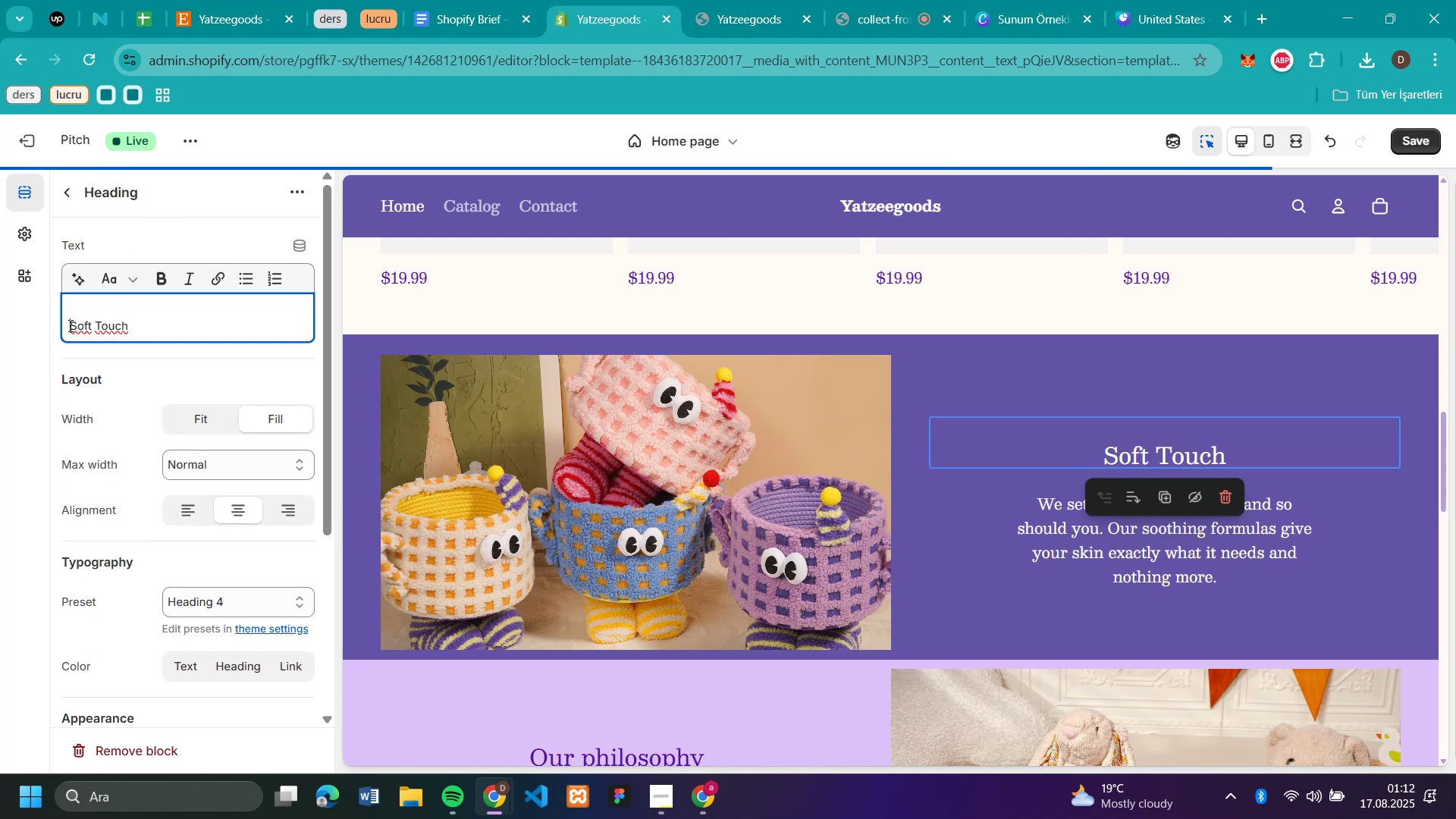 
key(Backspace)
 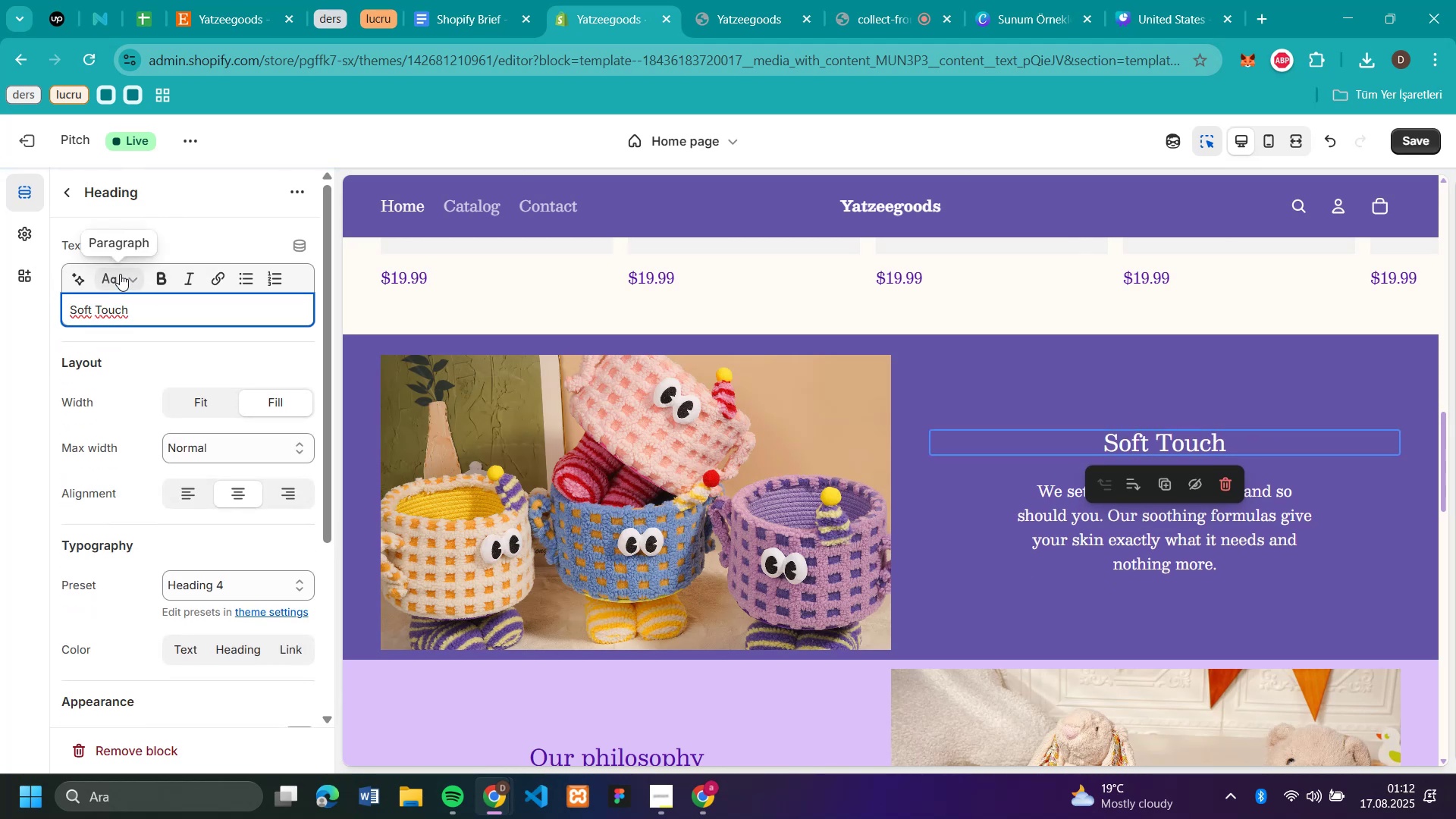 
left_click([113, 275])
 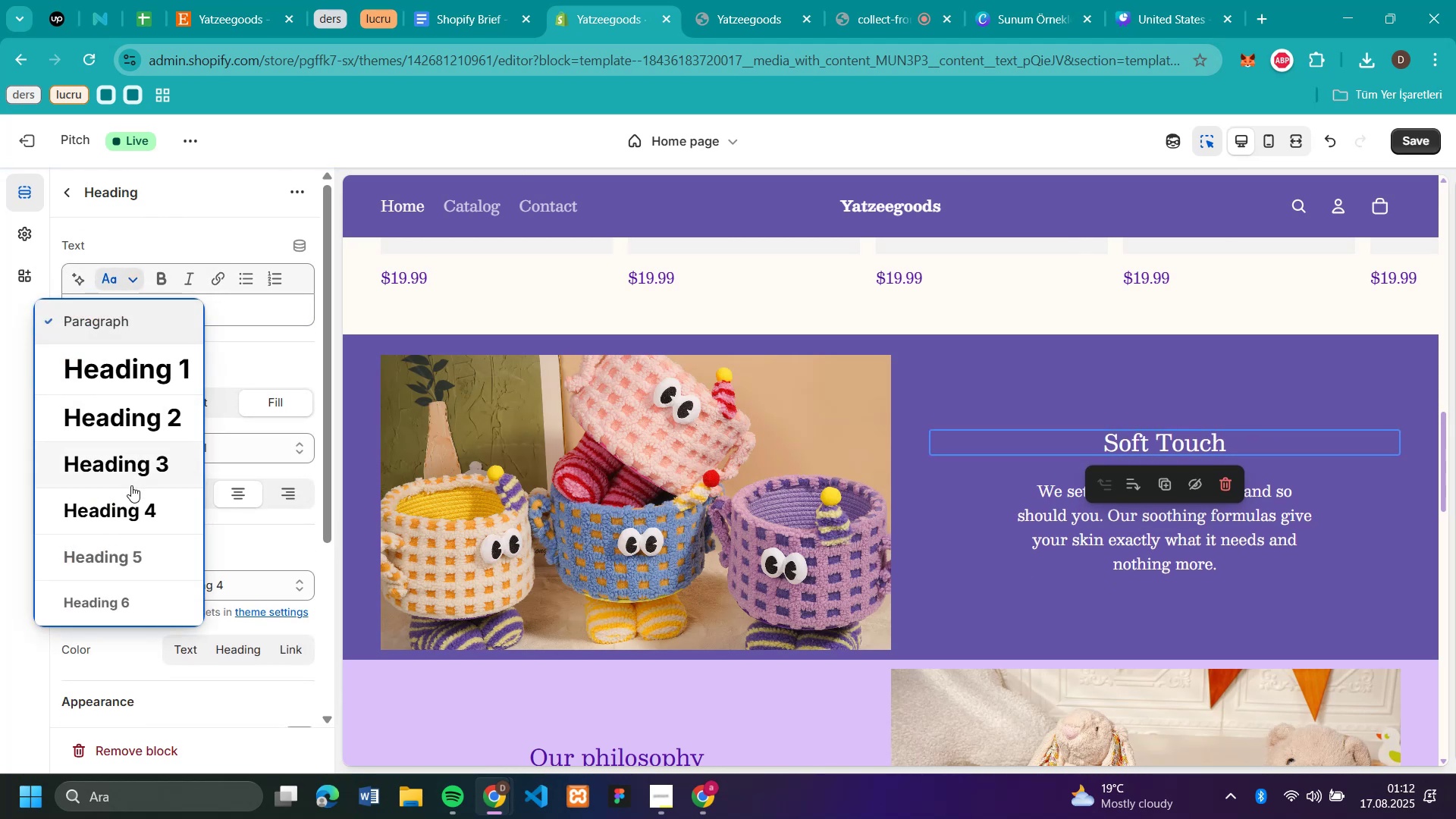 
left_click([132, 483])
 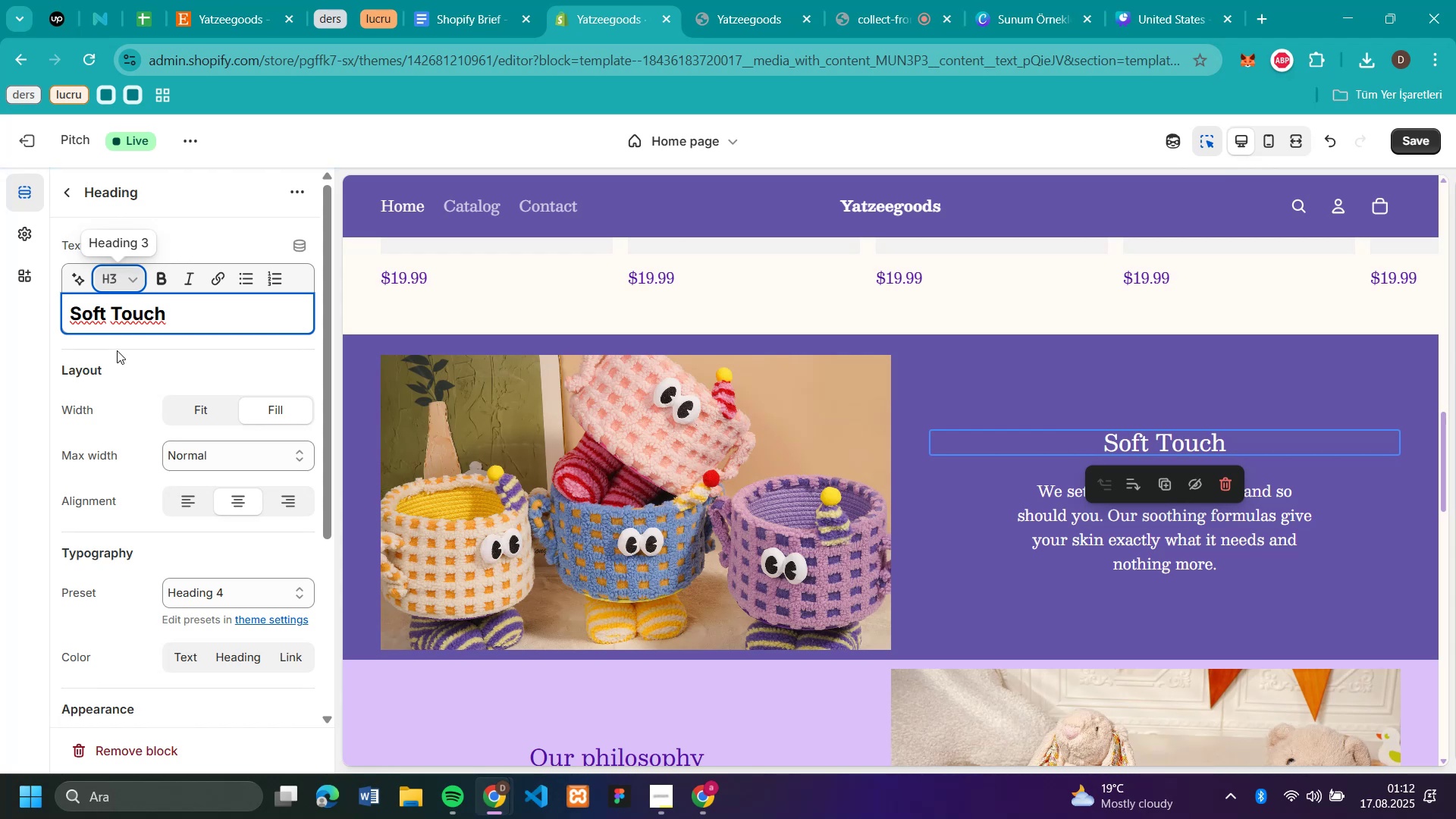 
left_click([129, 271])
 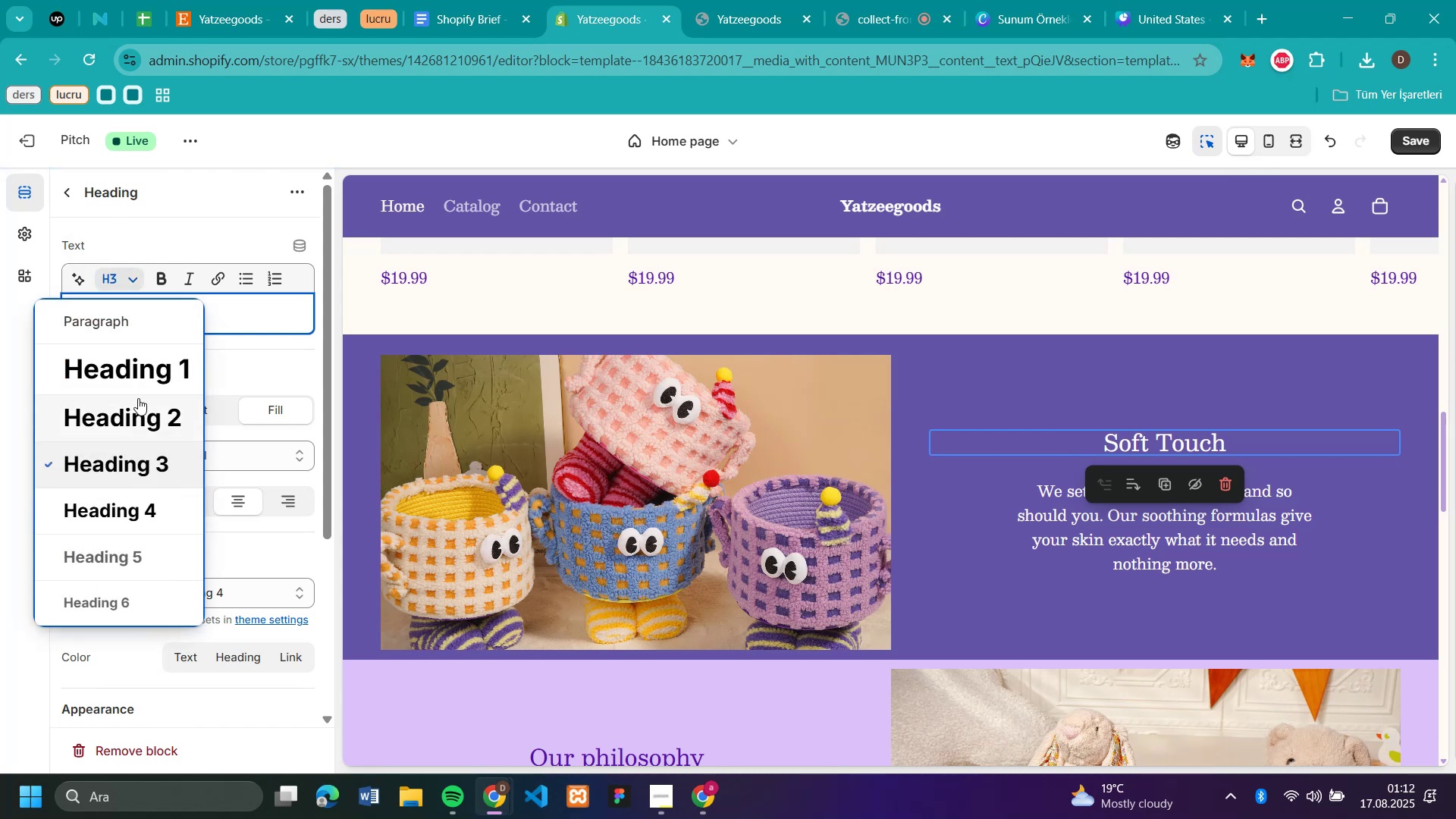 
left_click([138, 398])
 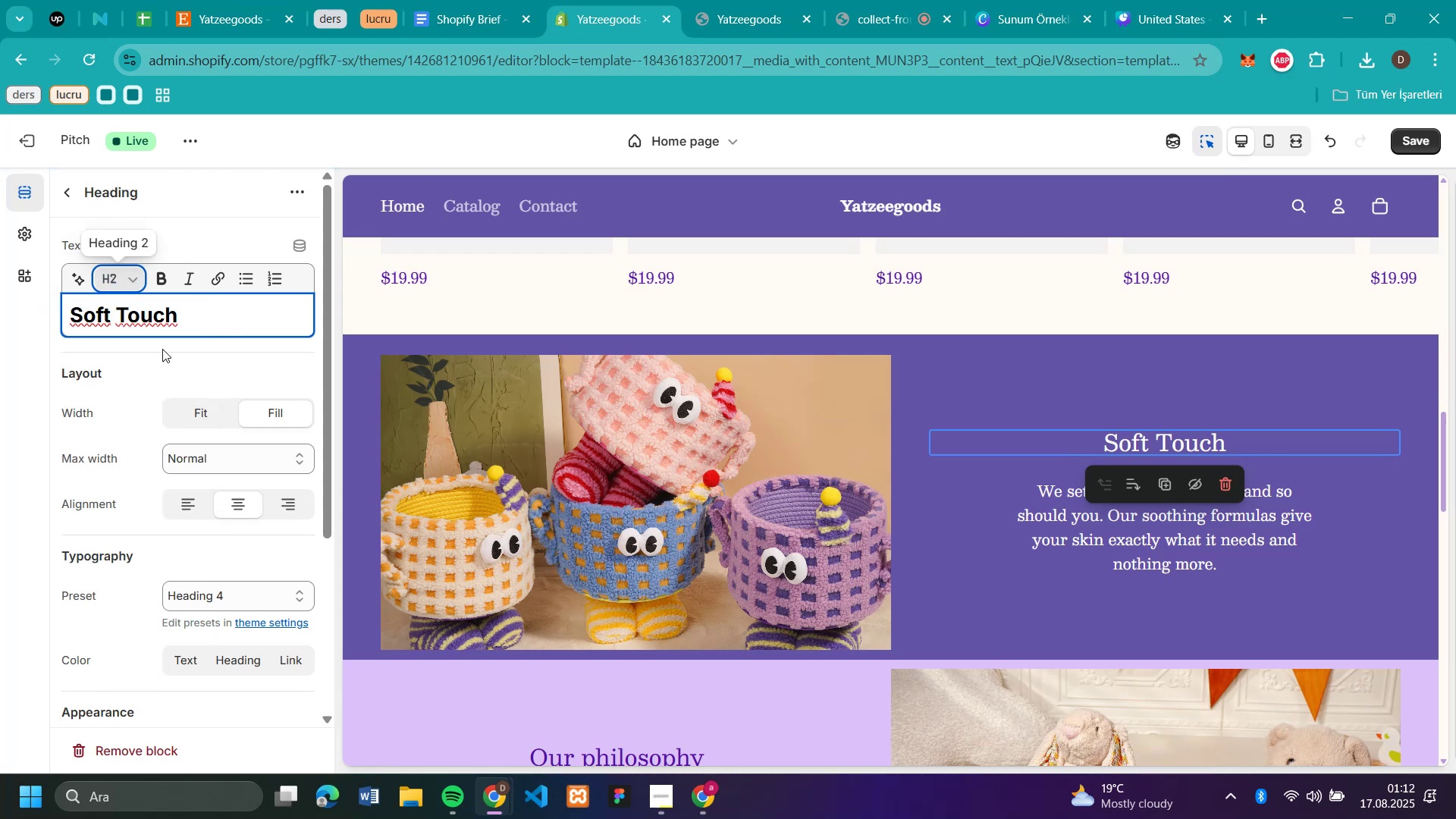 
left_click([113, 280])
 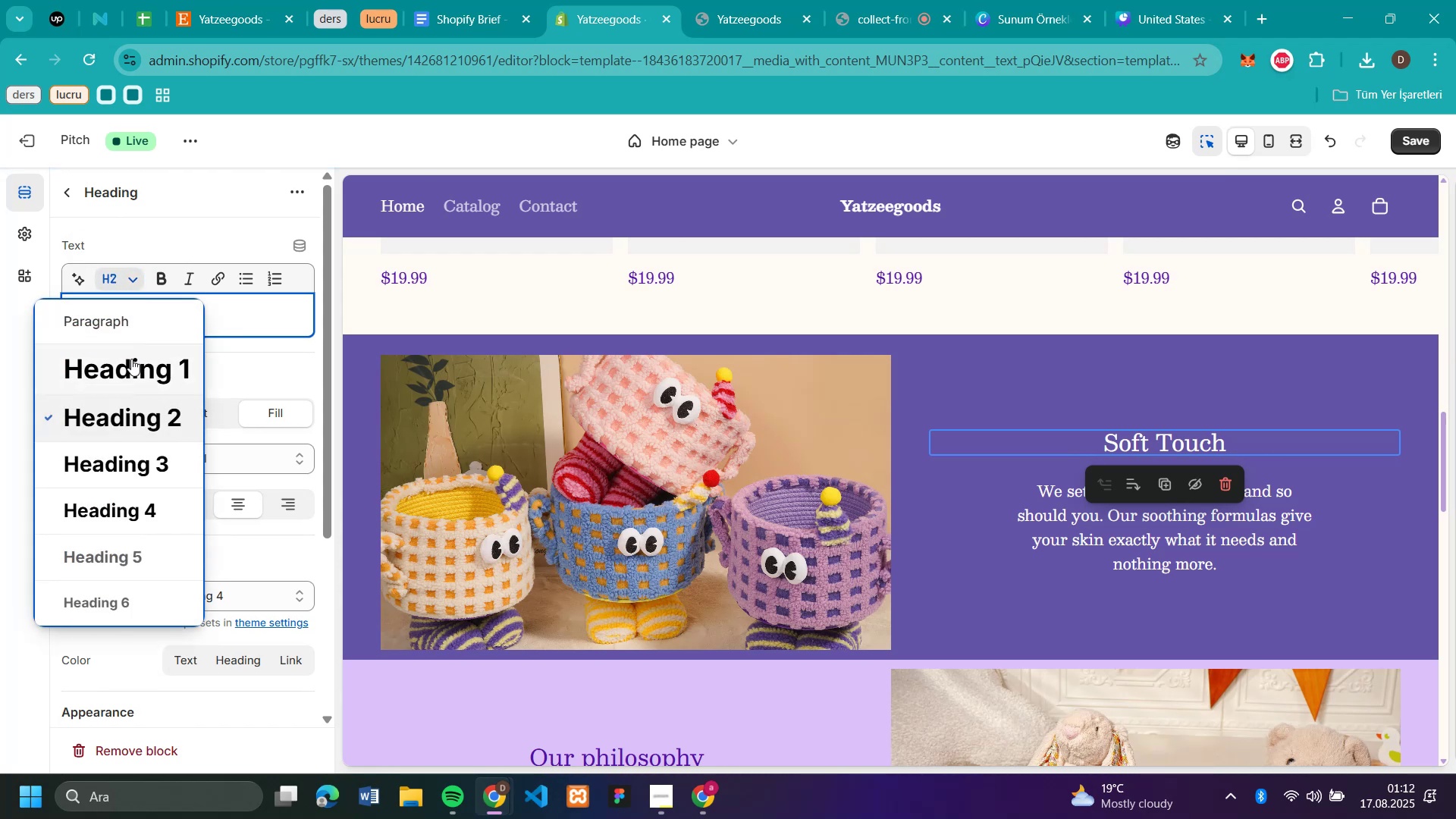 
left_click([131, 359])
 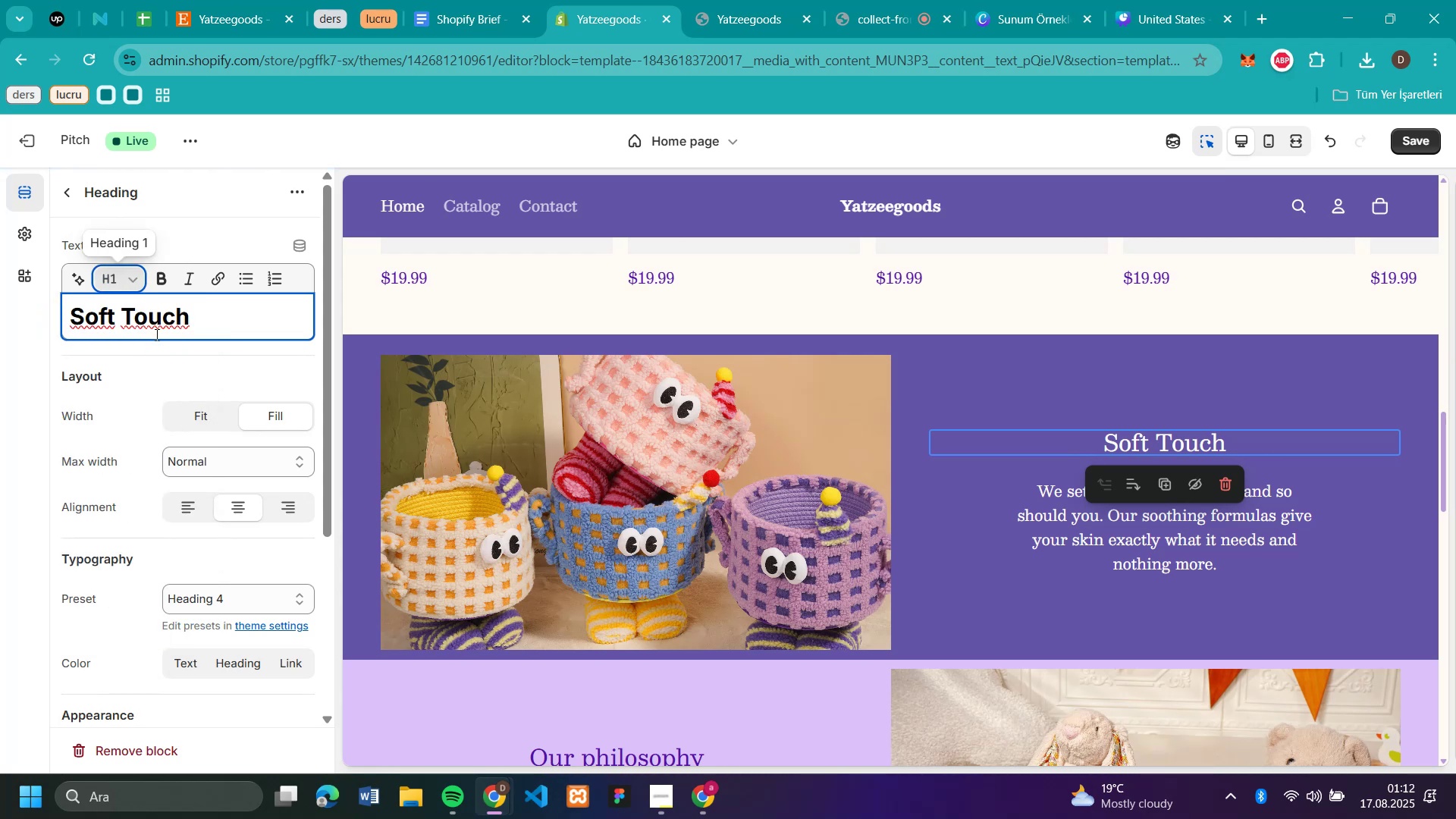 
double_click([162, 319])
 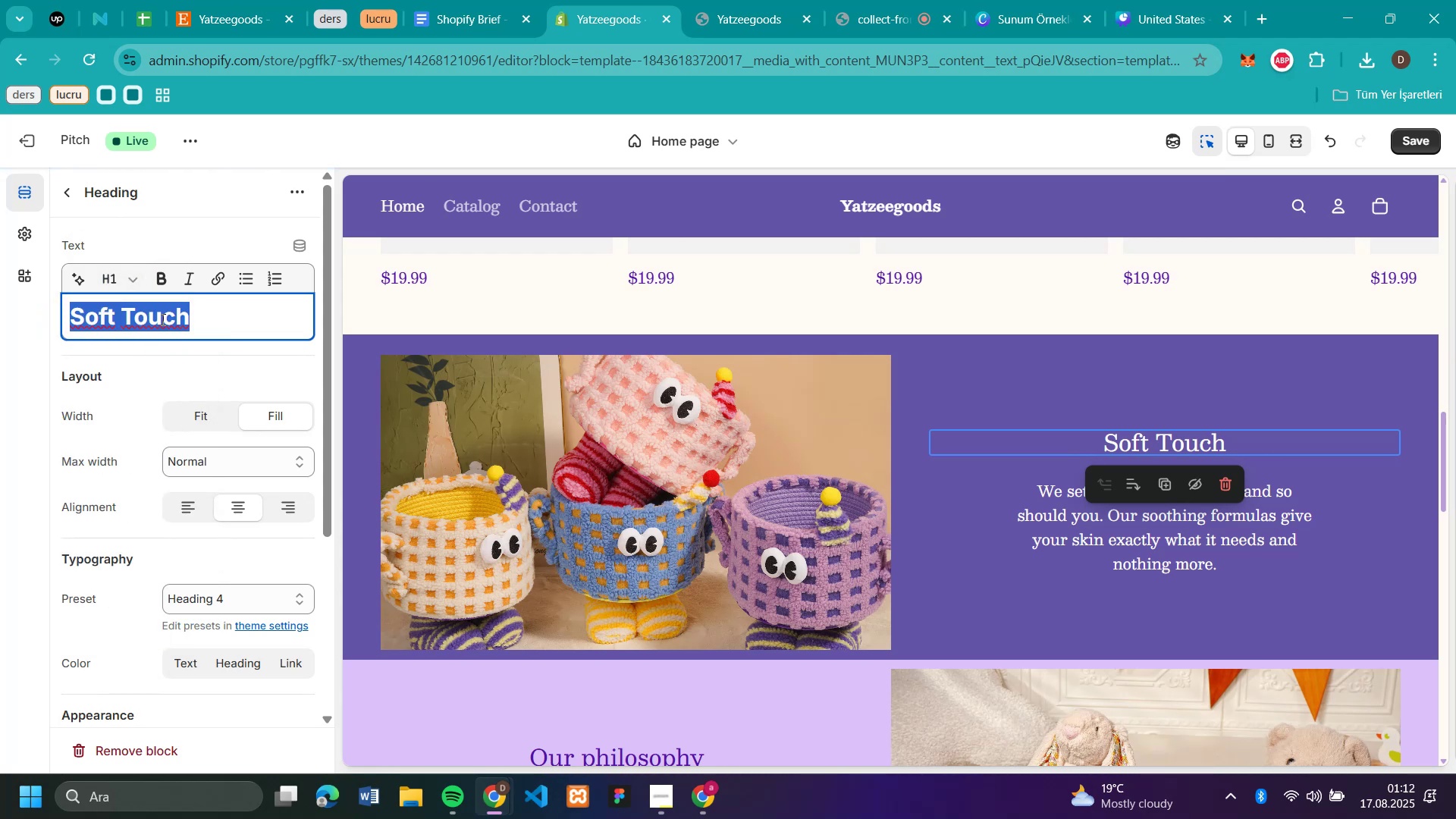 
triple_click([162, 319])
 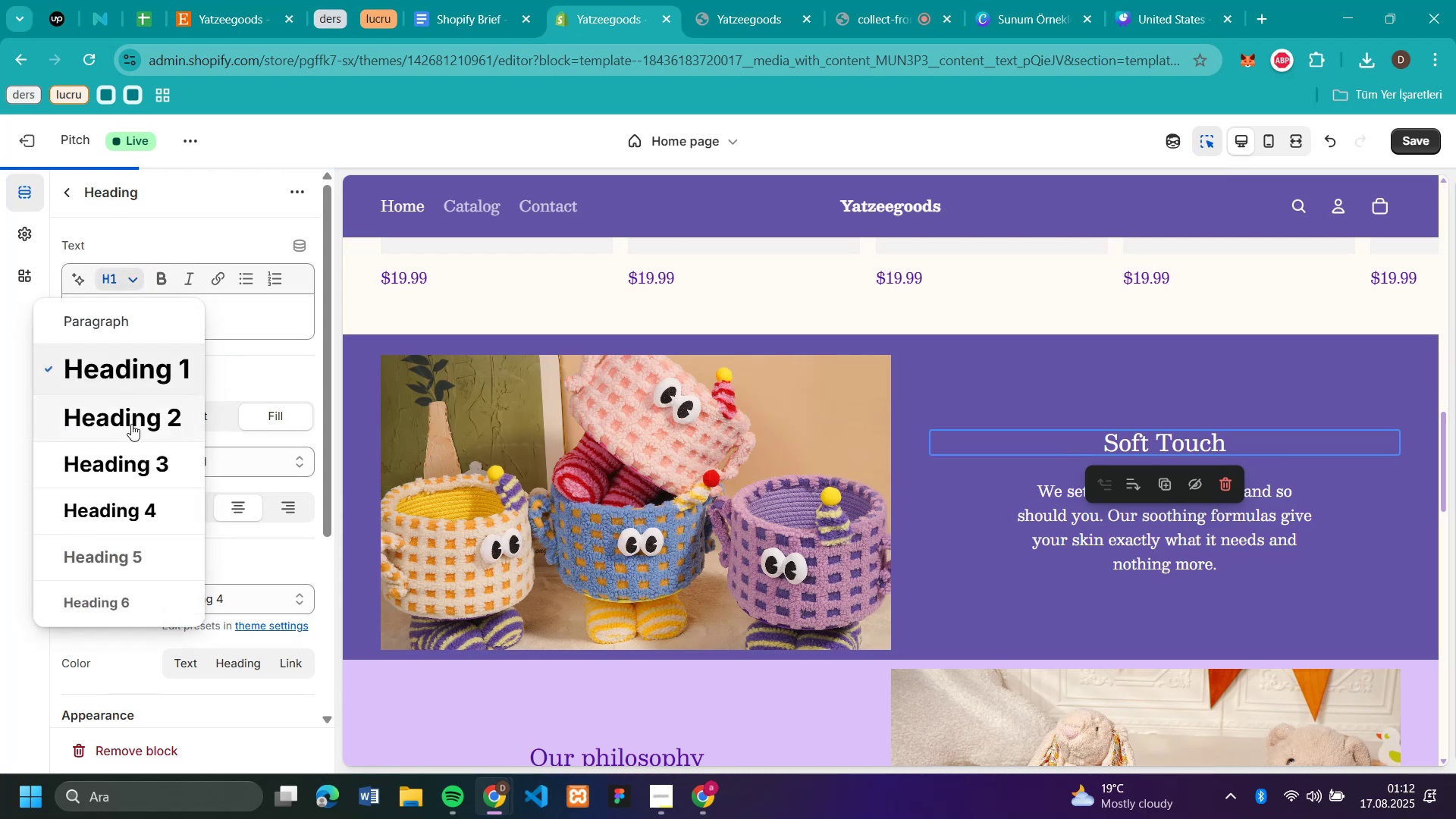 
left_click([133, 450])
 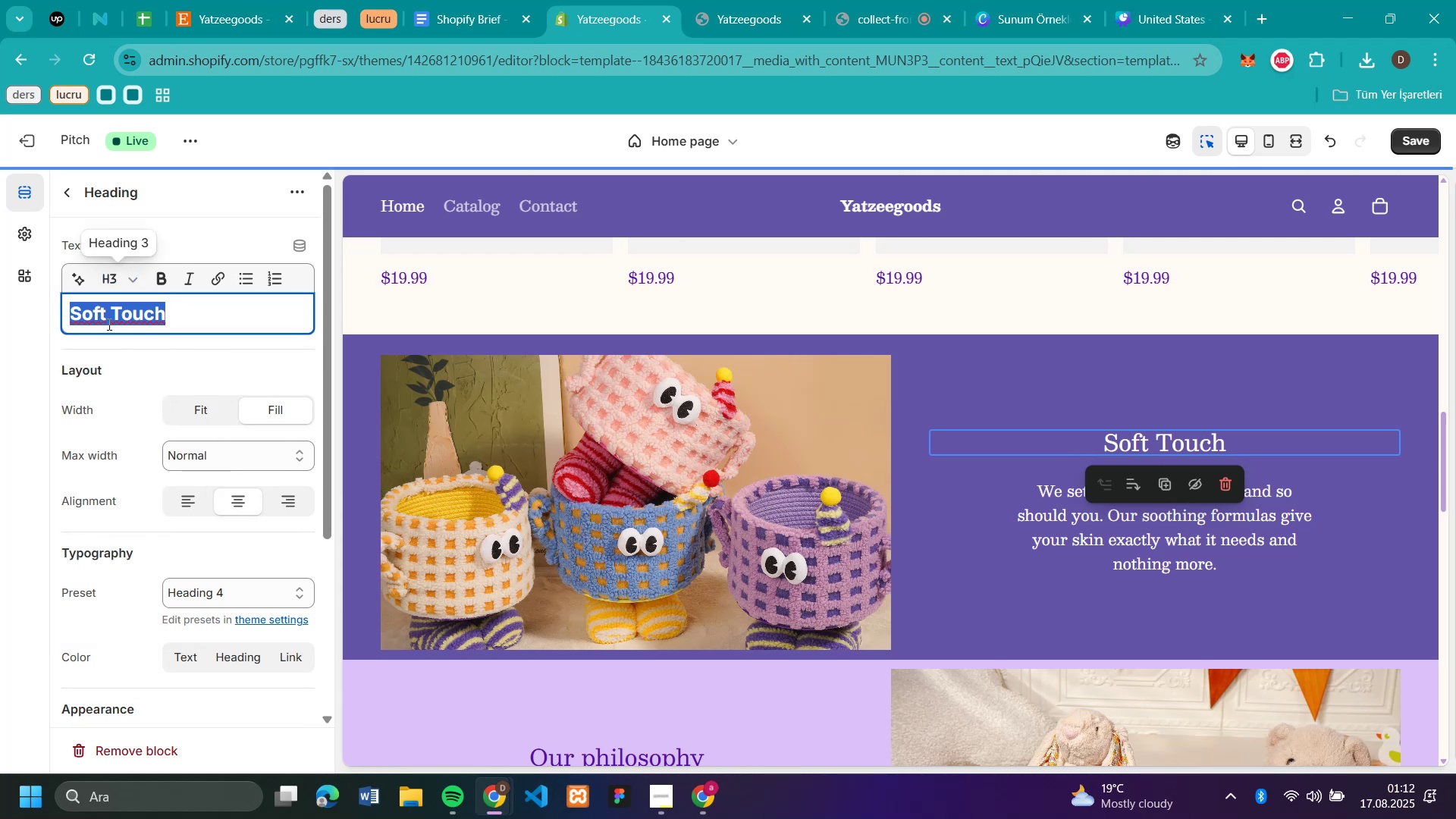 
left_click([111, 265])
 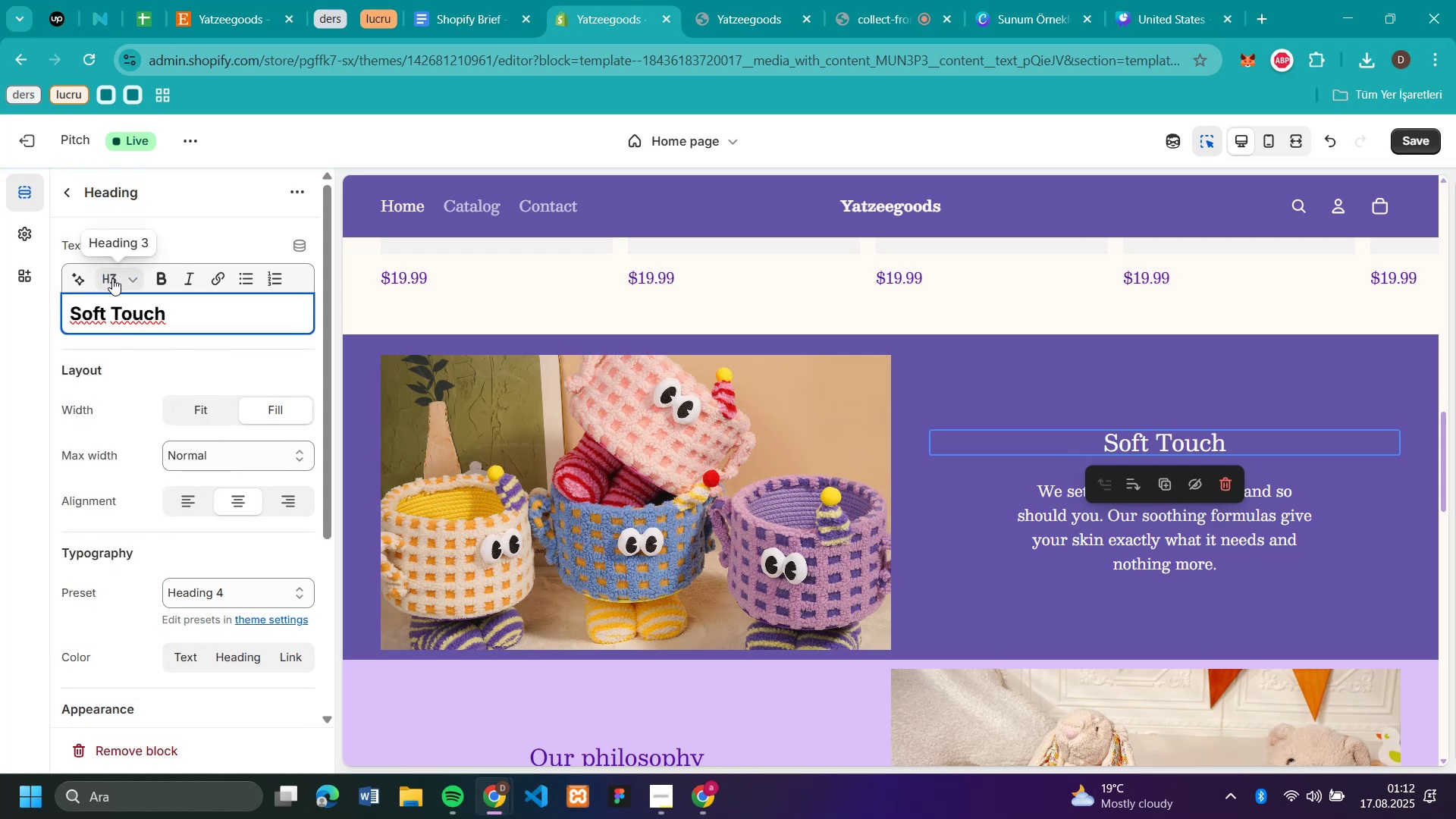 
left_click([112, 278])
 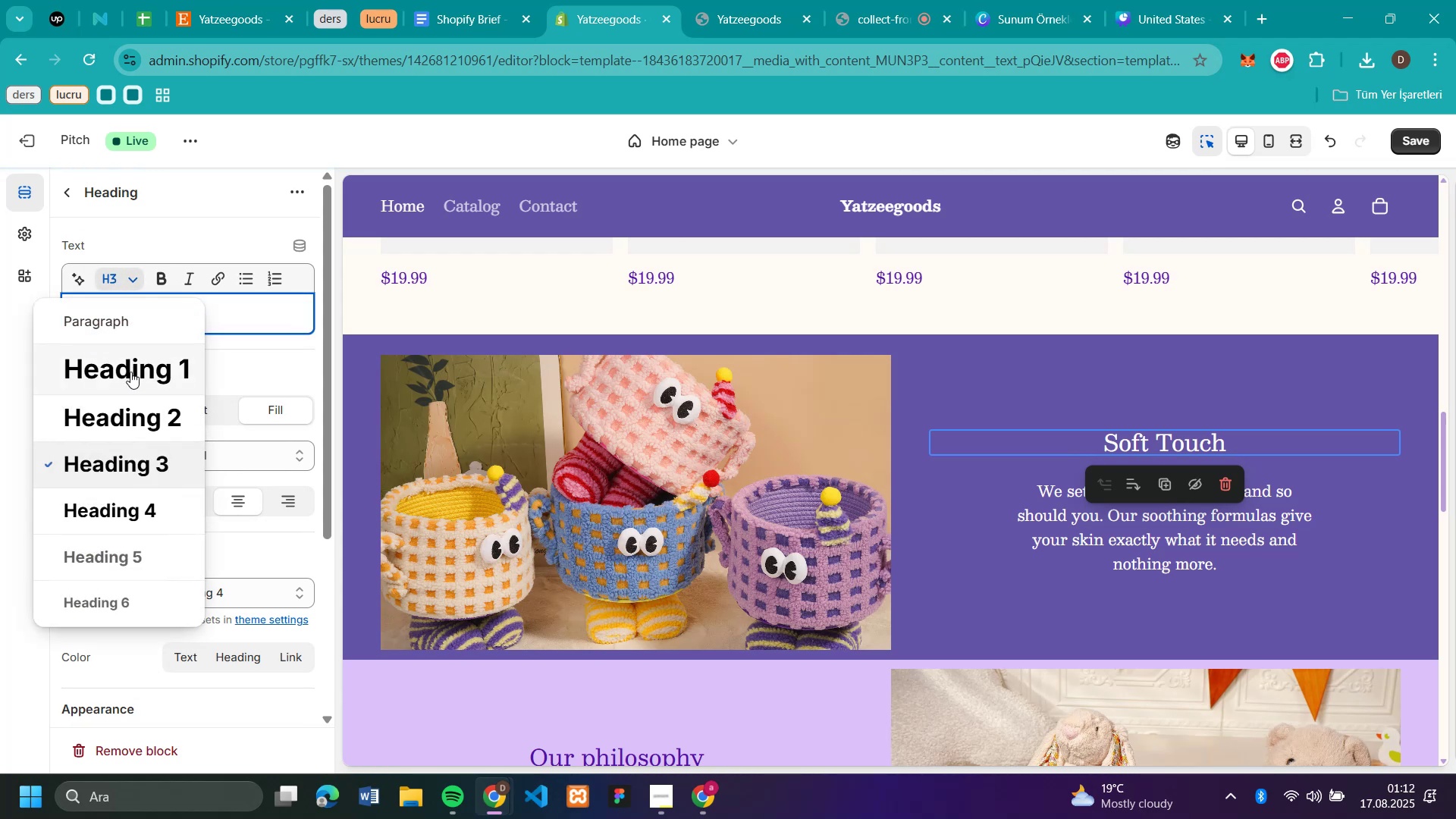 
left_click([130, 372])
 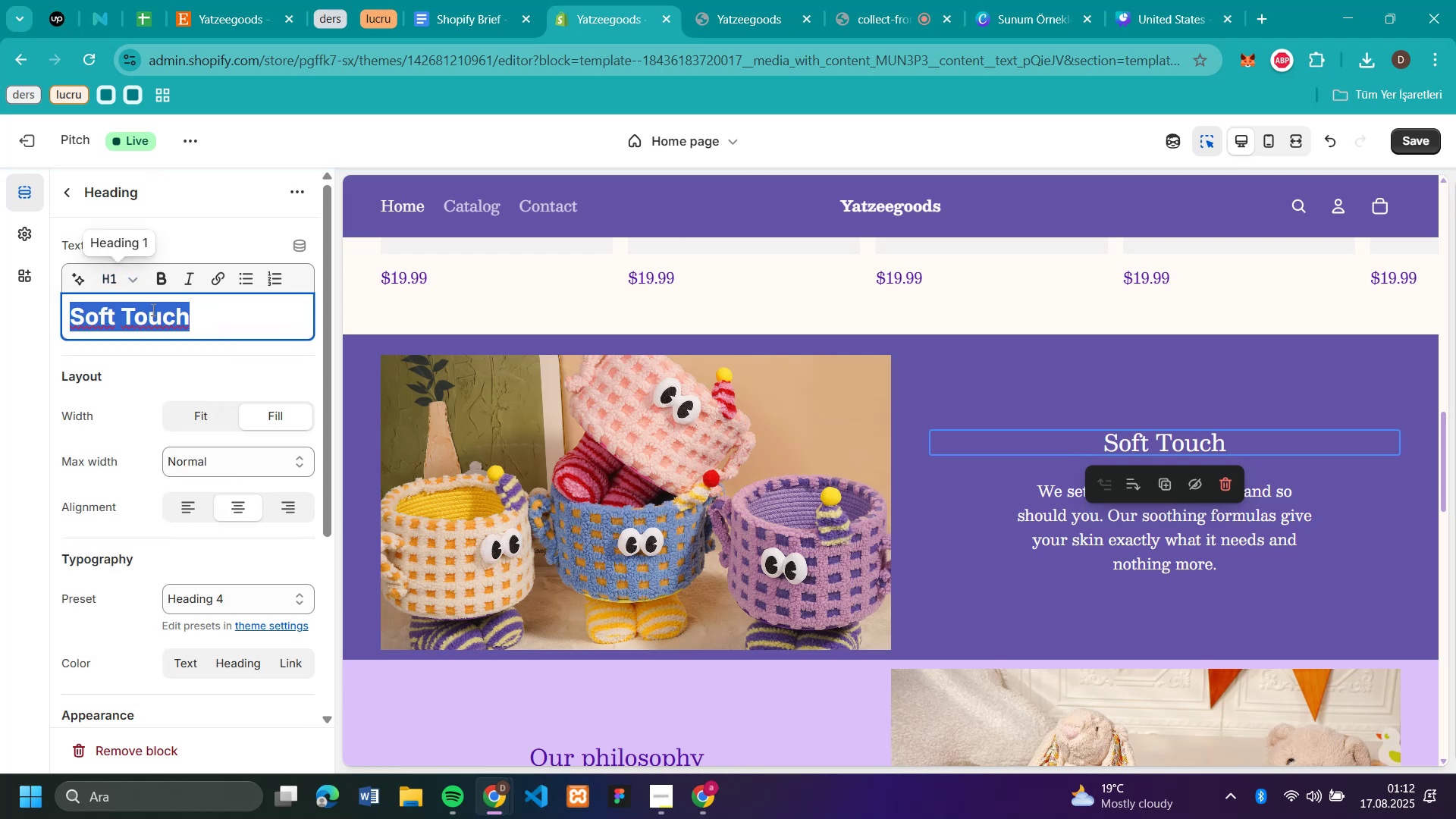 
double_click([136, 319])
 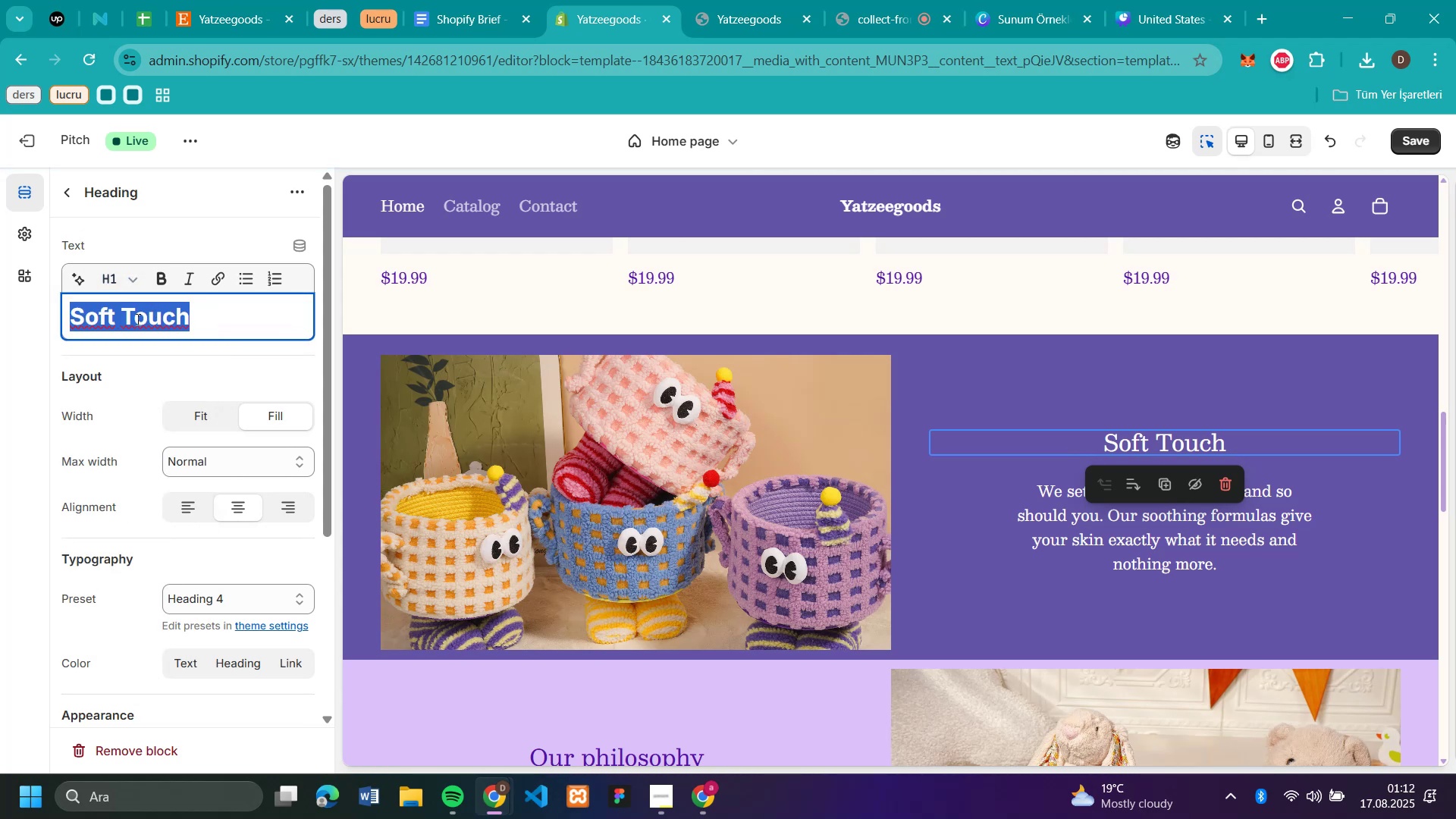 
triple_click([136, 319])
 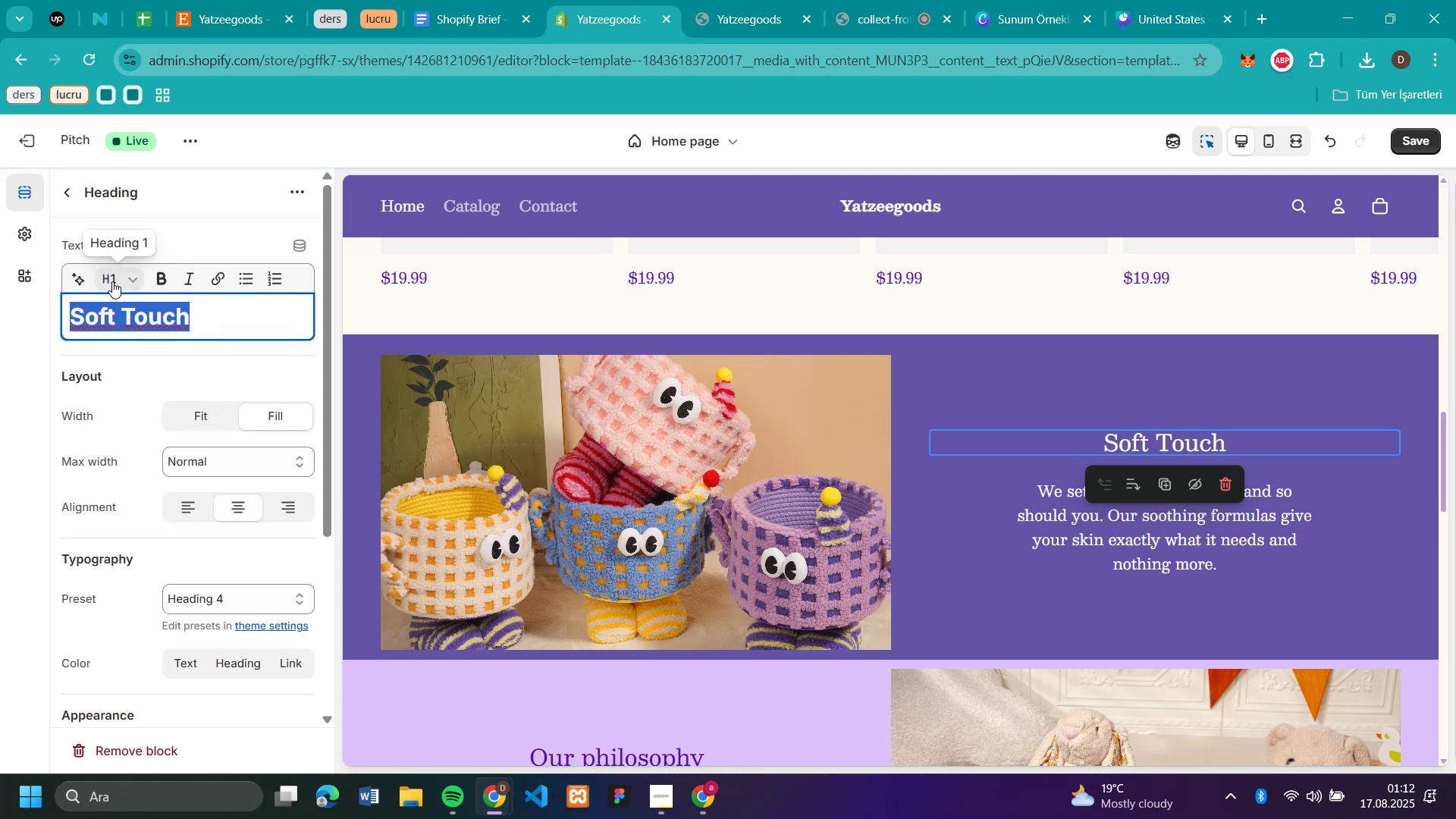 
left_click([117, 281])
 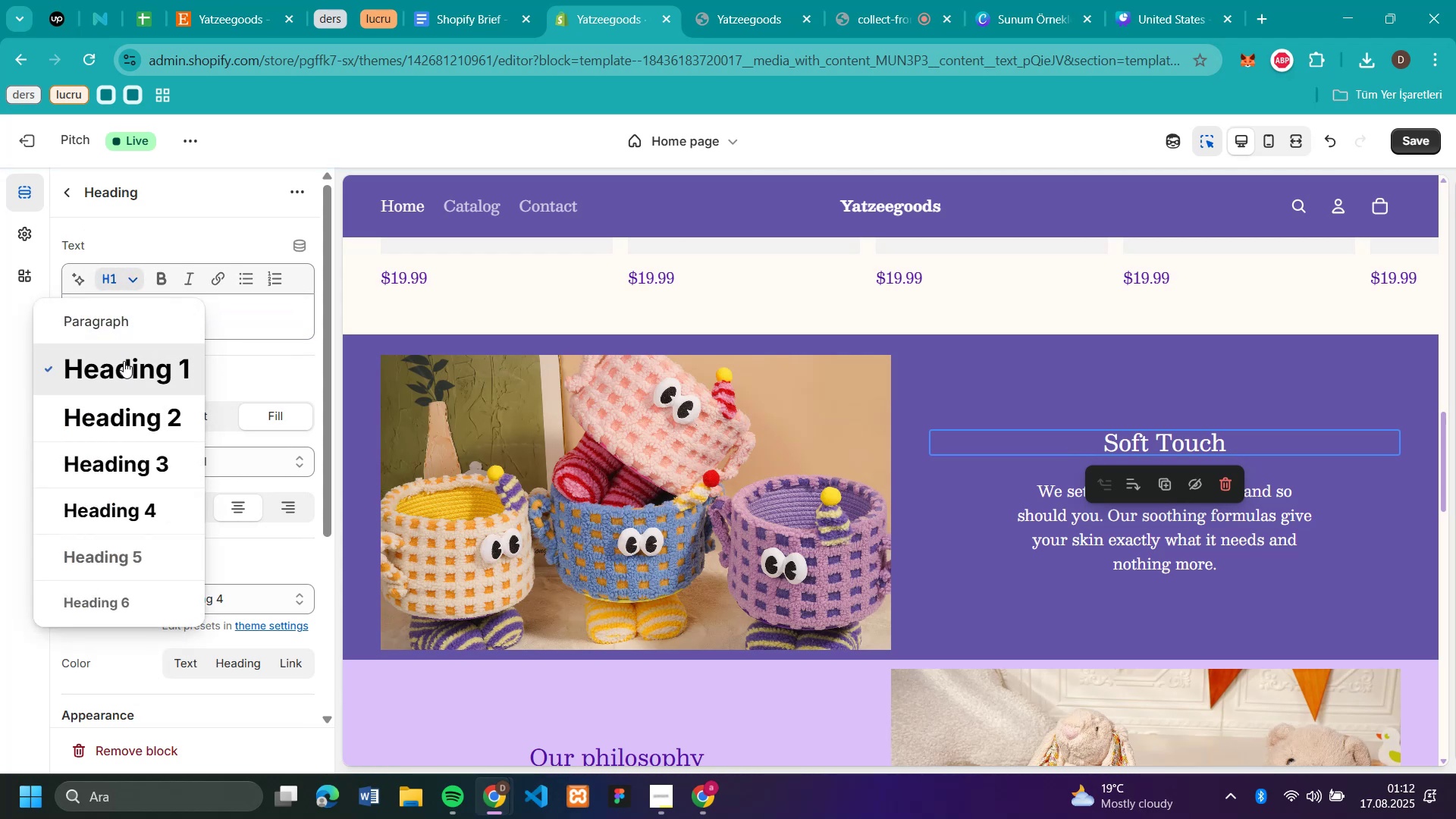 
left_click([124, 361])
 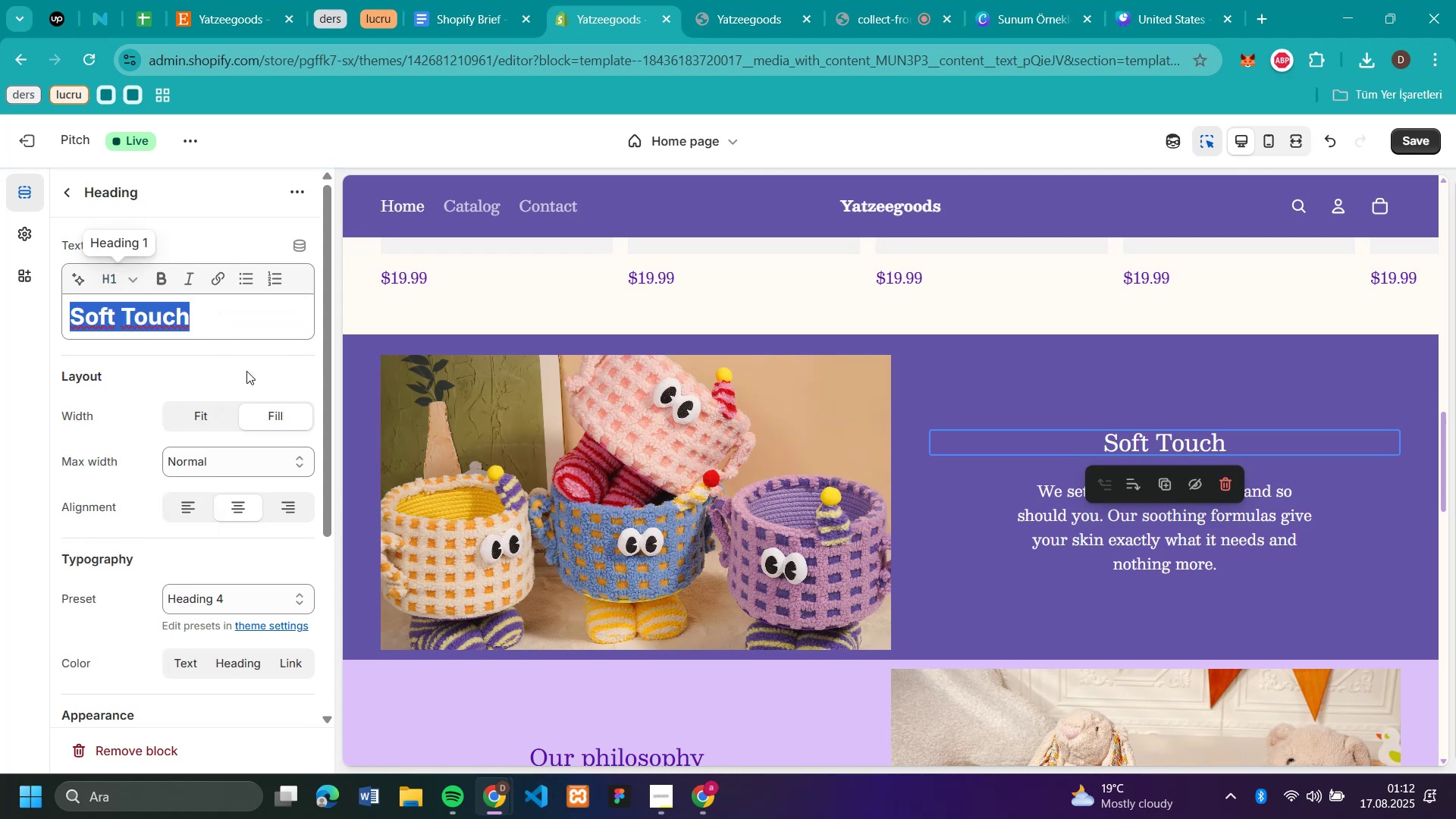 
scroll: coordinate [1034, 403], scroll_direction: down, amount: 1.0
 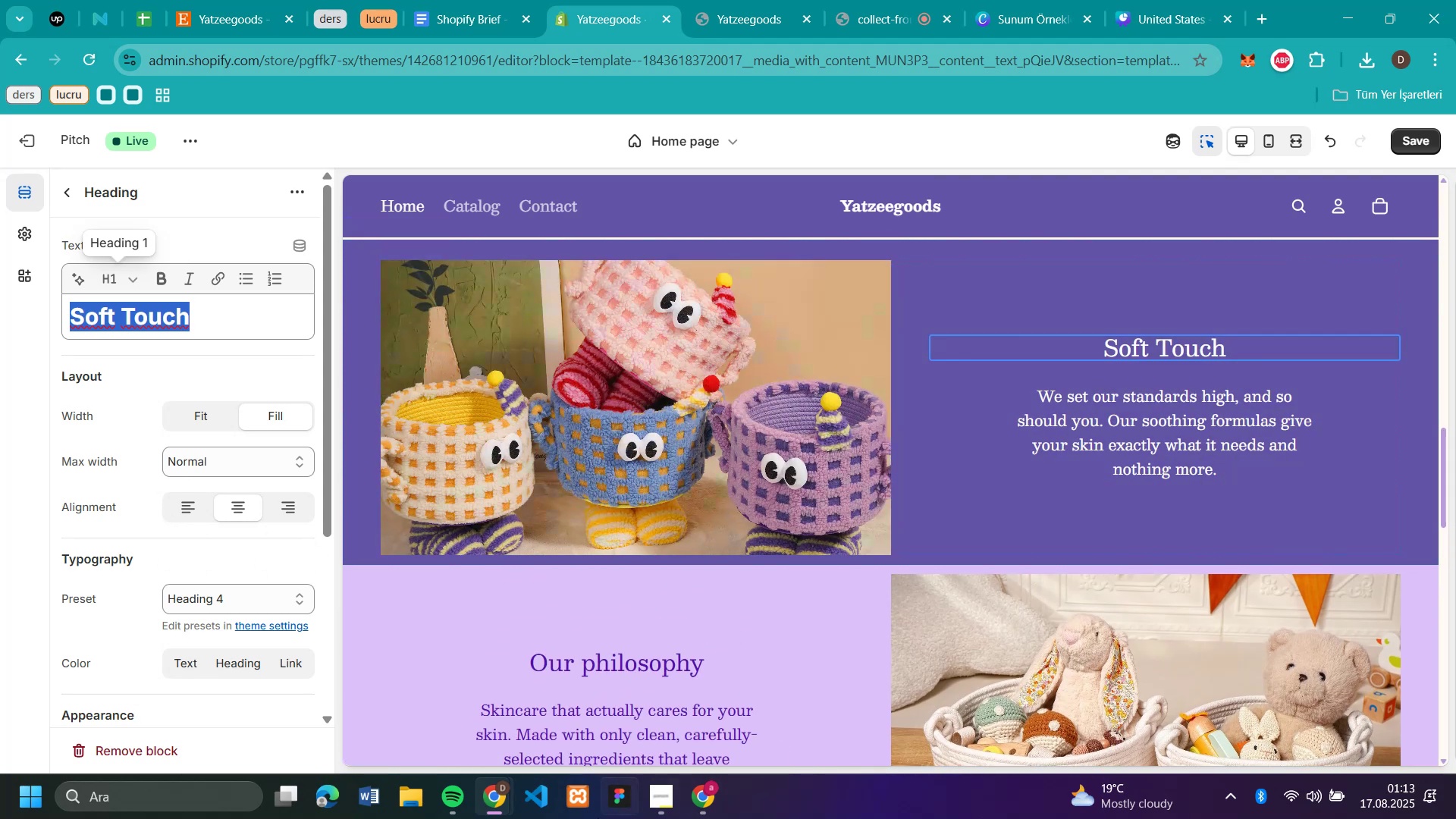 
left_click([713, 795])
 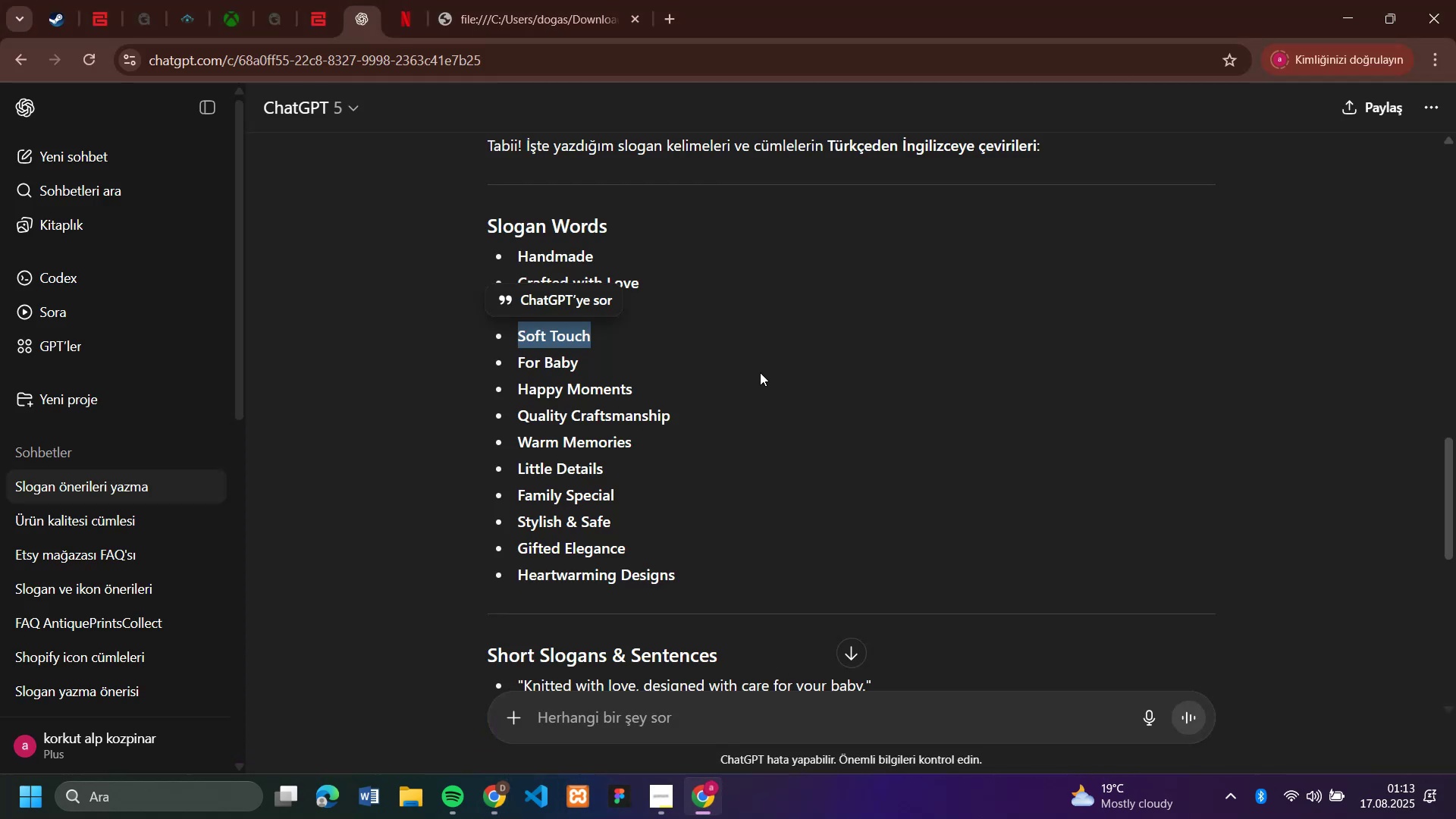 
scroll: coordinate [760, 372], scroll_direction: down, amount: 2.0
 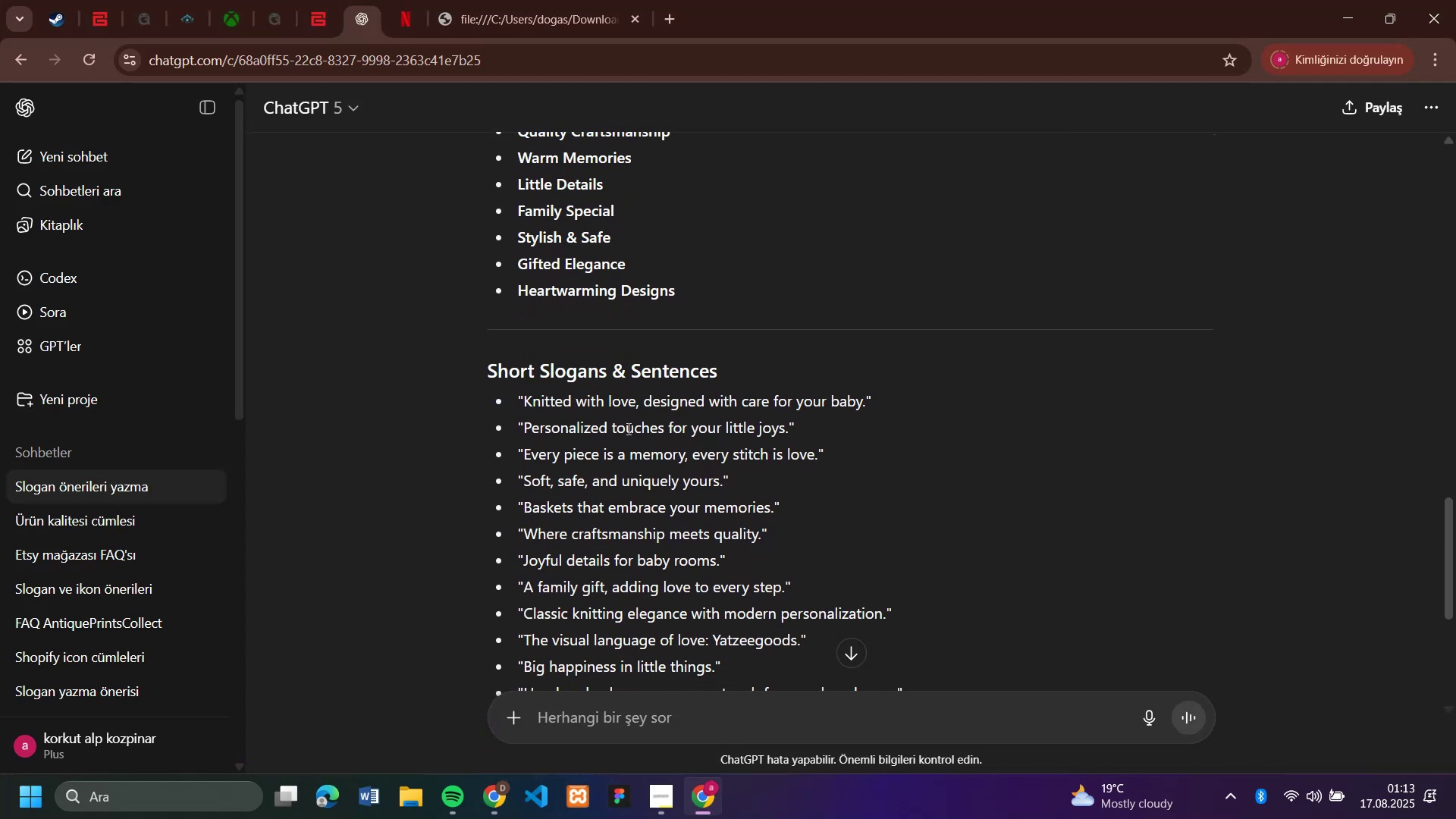 
scroll: coordinate [639, 431], scroll_direction: up, amount: 1.0
 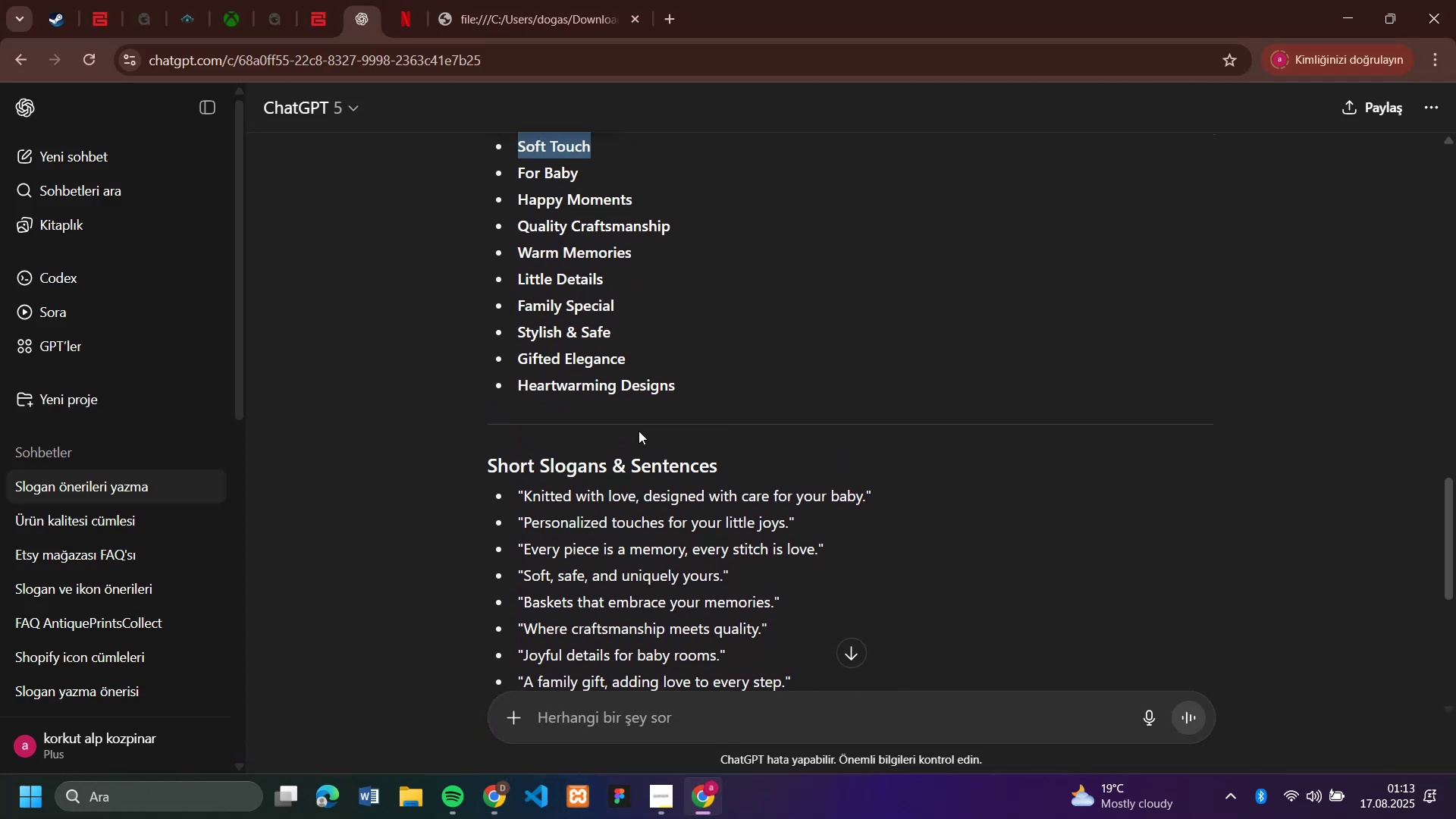 
scroll: coordinate [639, 431], scroll_direction: down, amount: 2.0
 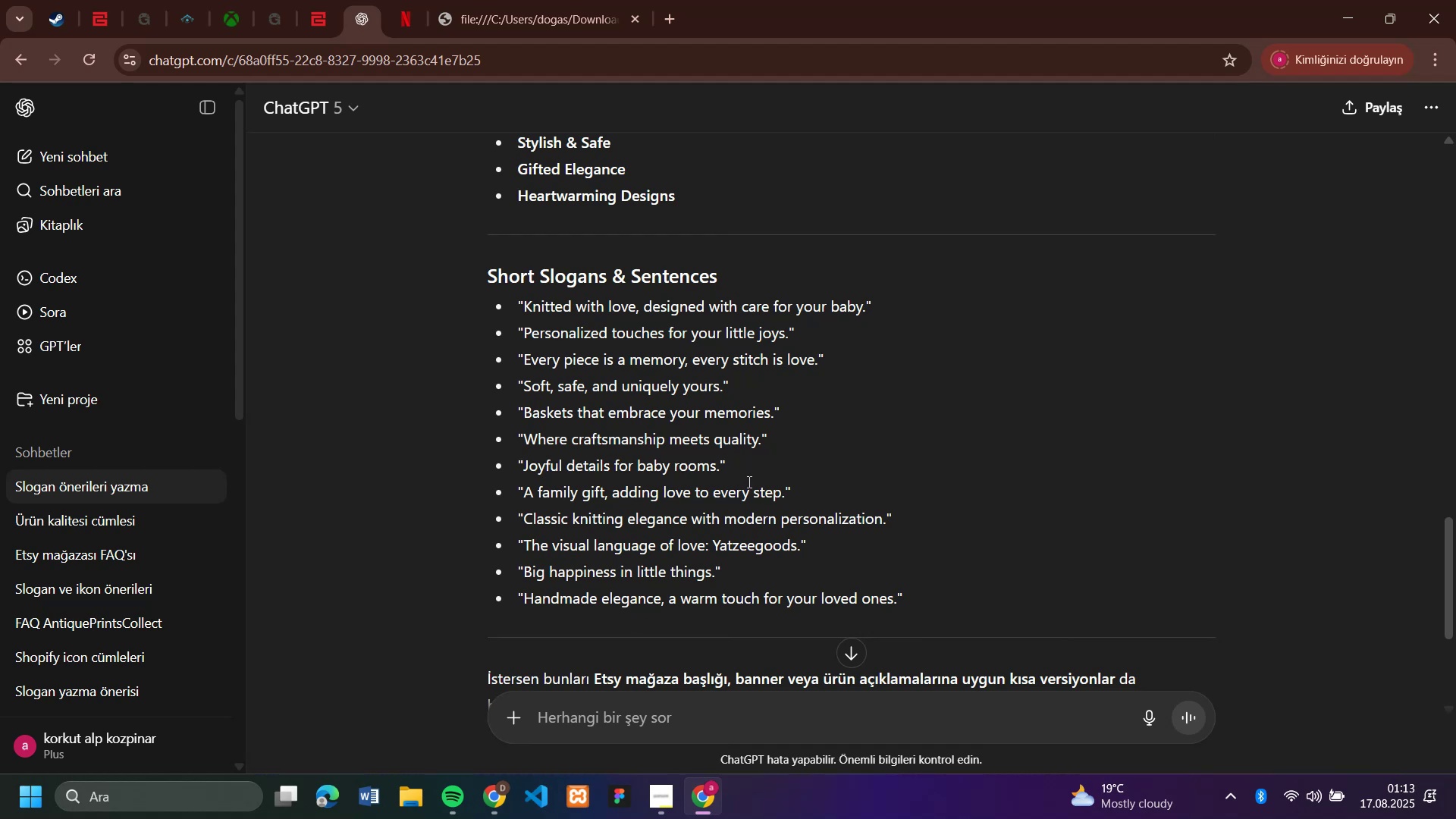 
scroll: coordinate [750, 442], scroll_direction: up, amount: 1.0
 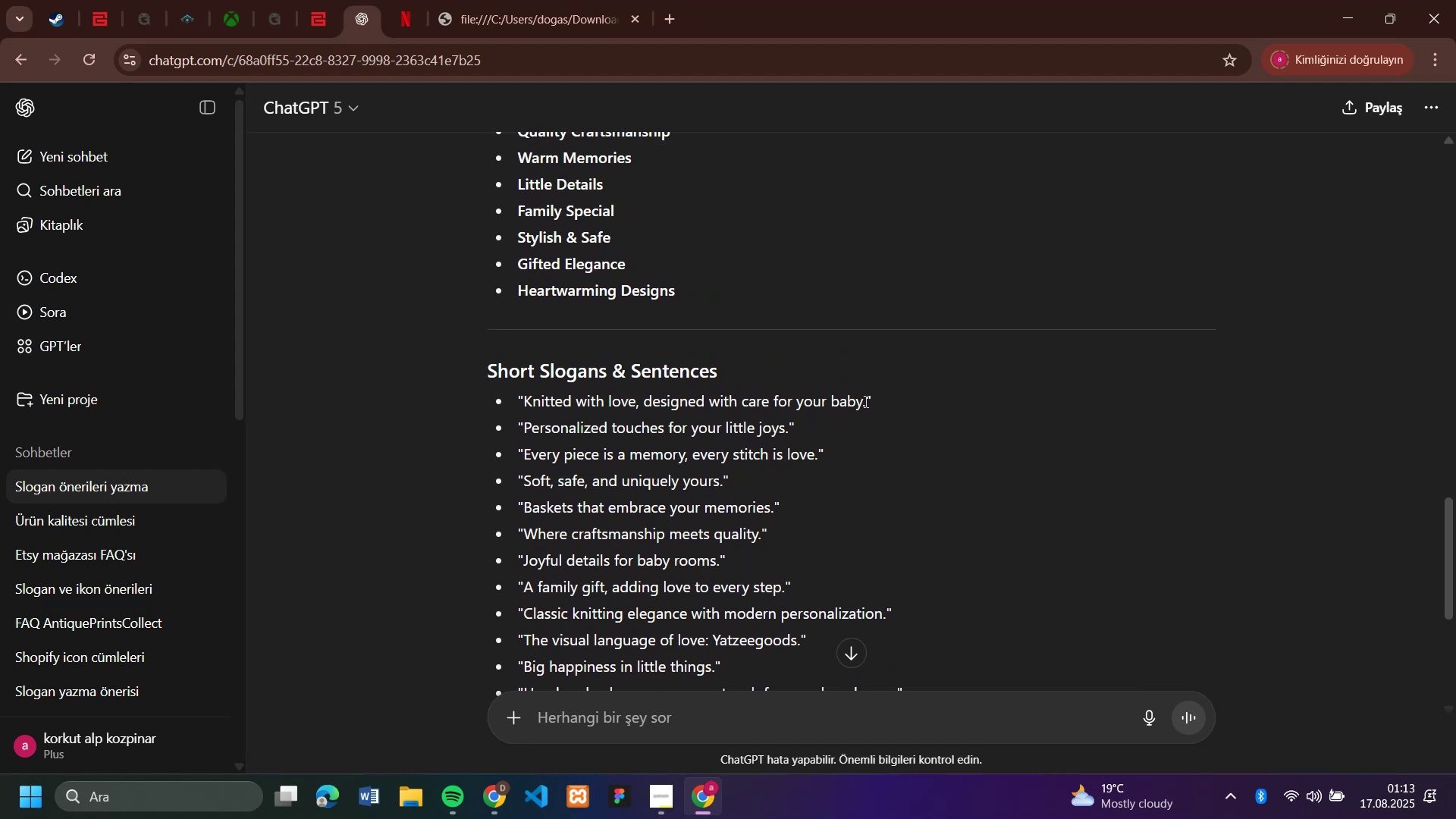 
wait(5.34)
 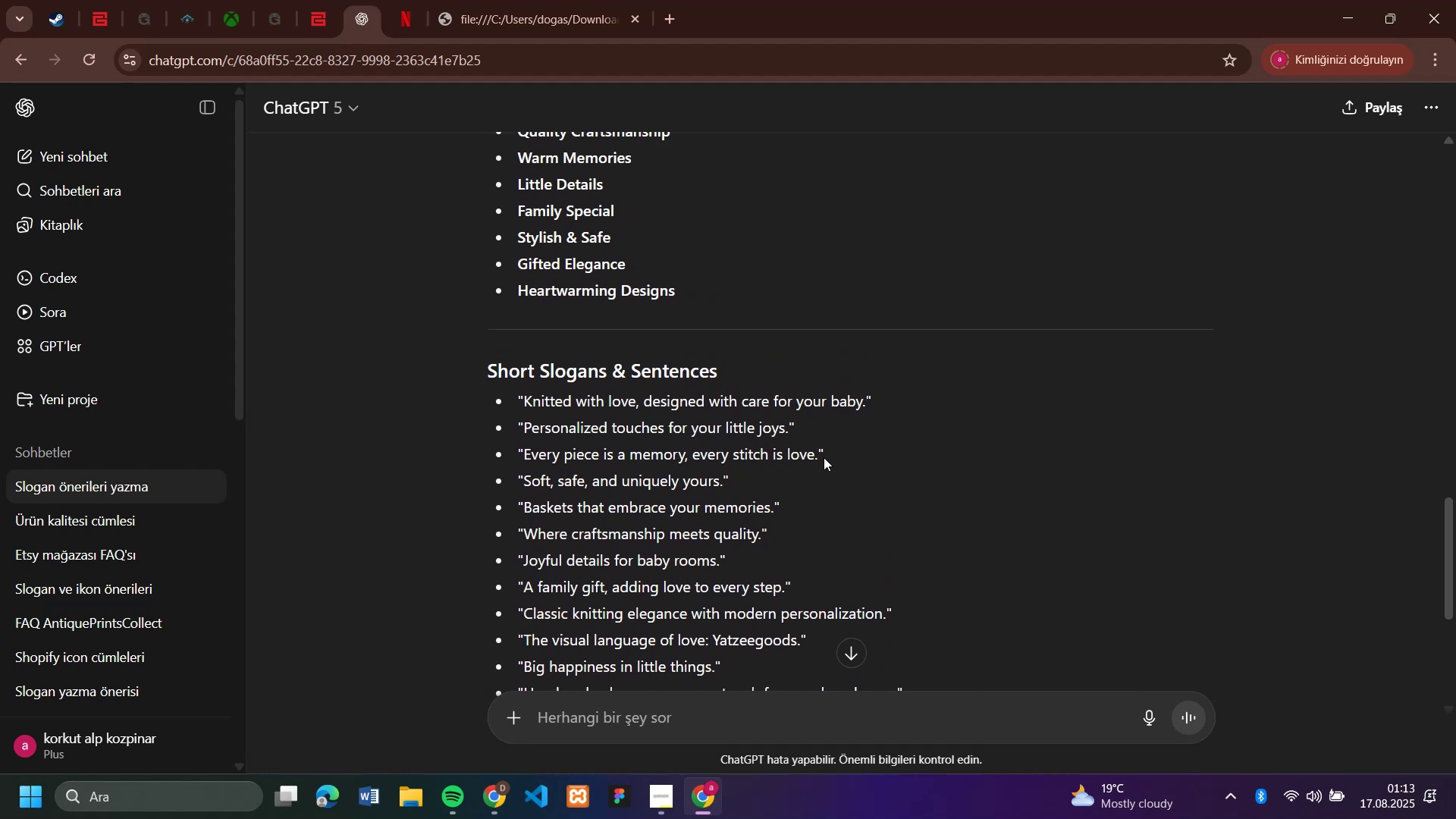 
left_click_drag(start_coordinate=[865, 402], to_coordinate=[526, 400])
 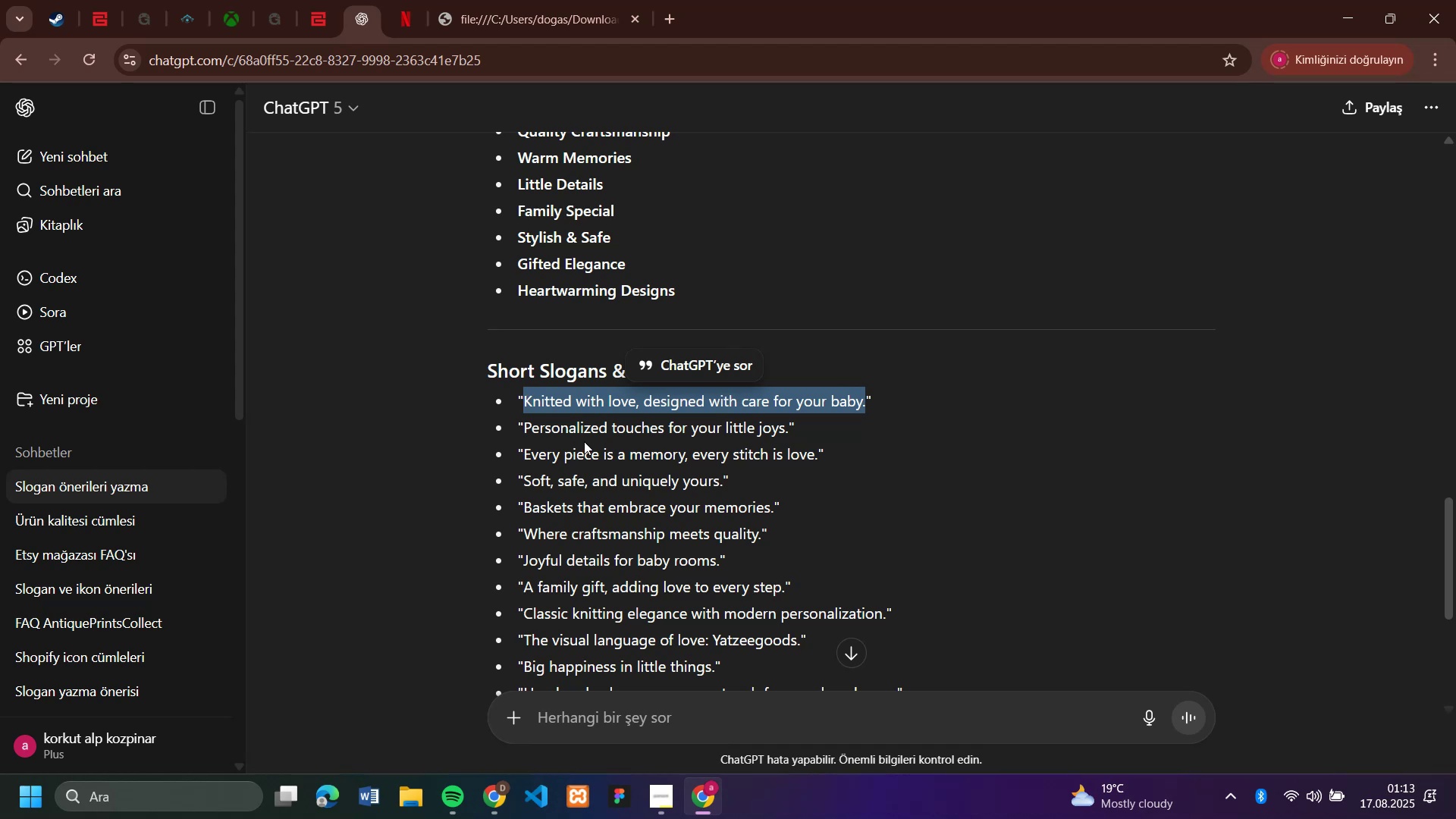 
key(Control+V)
 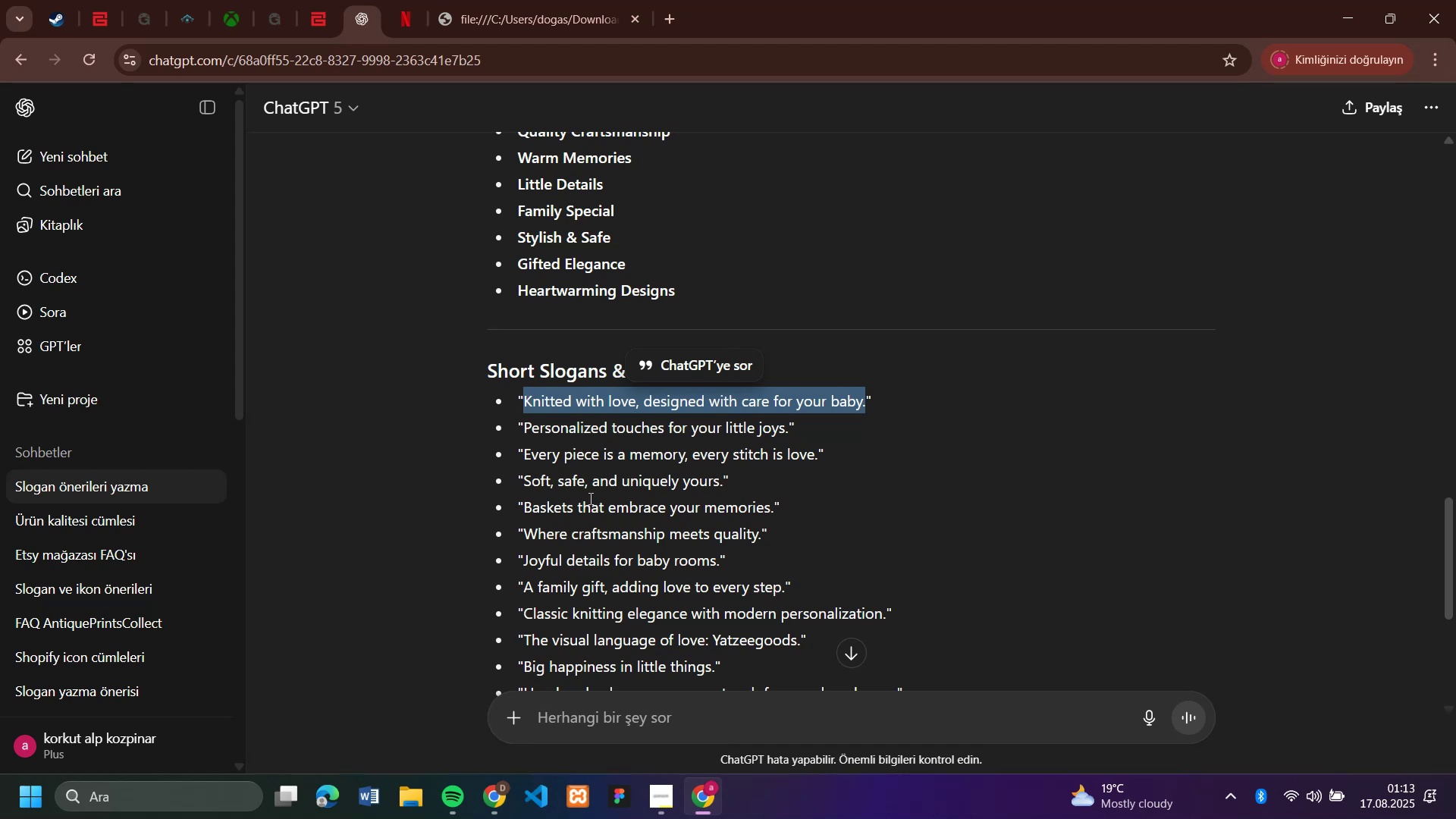 
key(Control+C)
 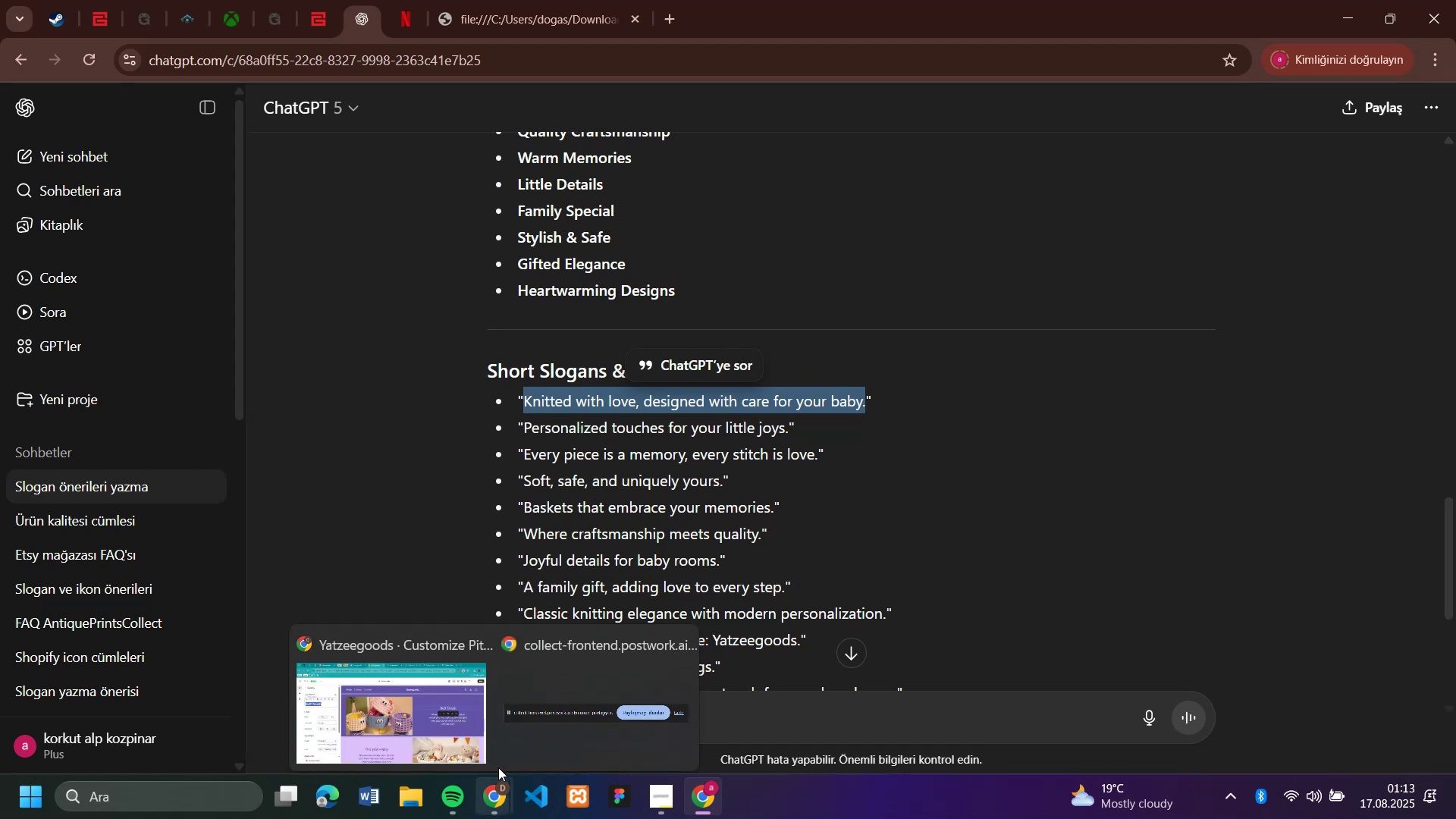 
left_click([439, 708])
 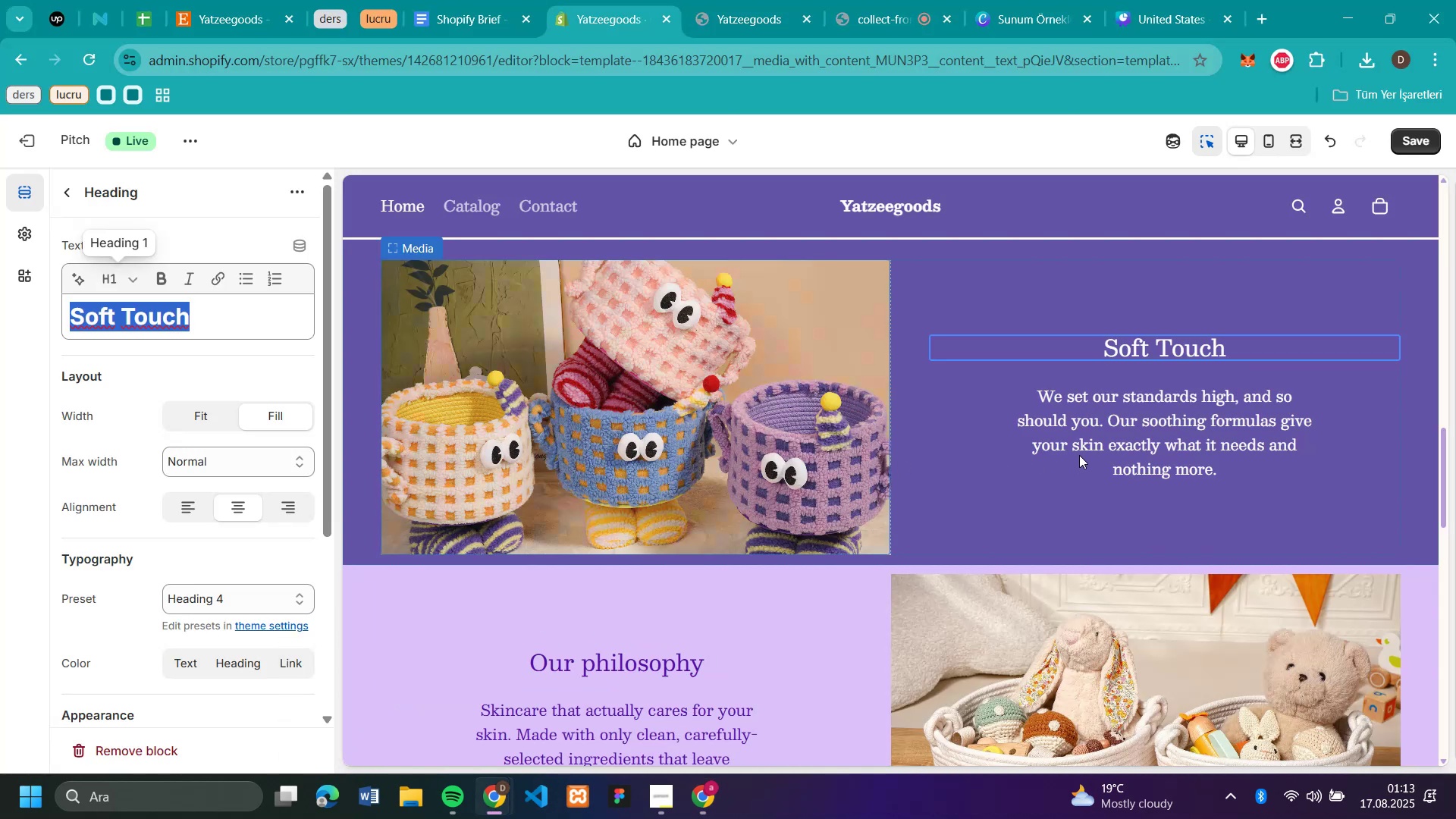 
left_click([1097, 438])
 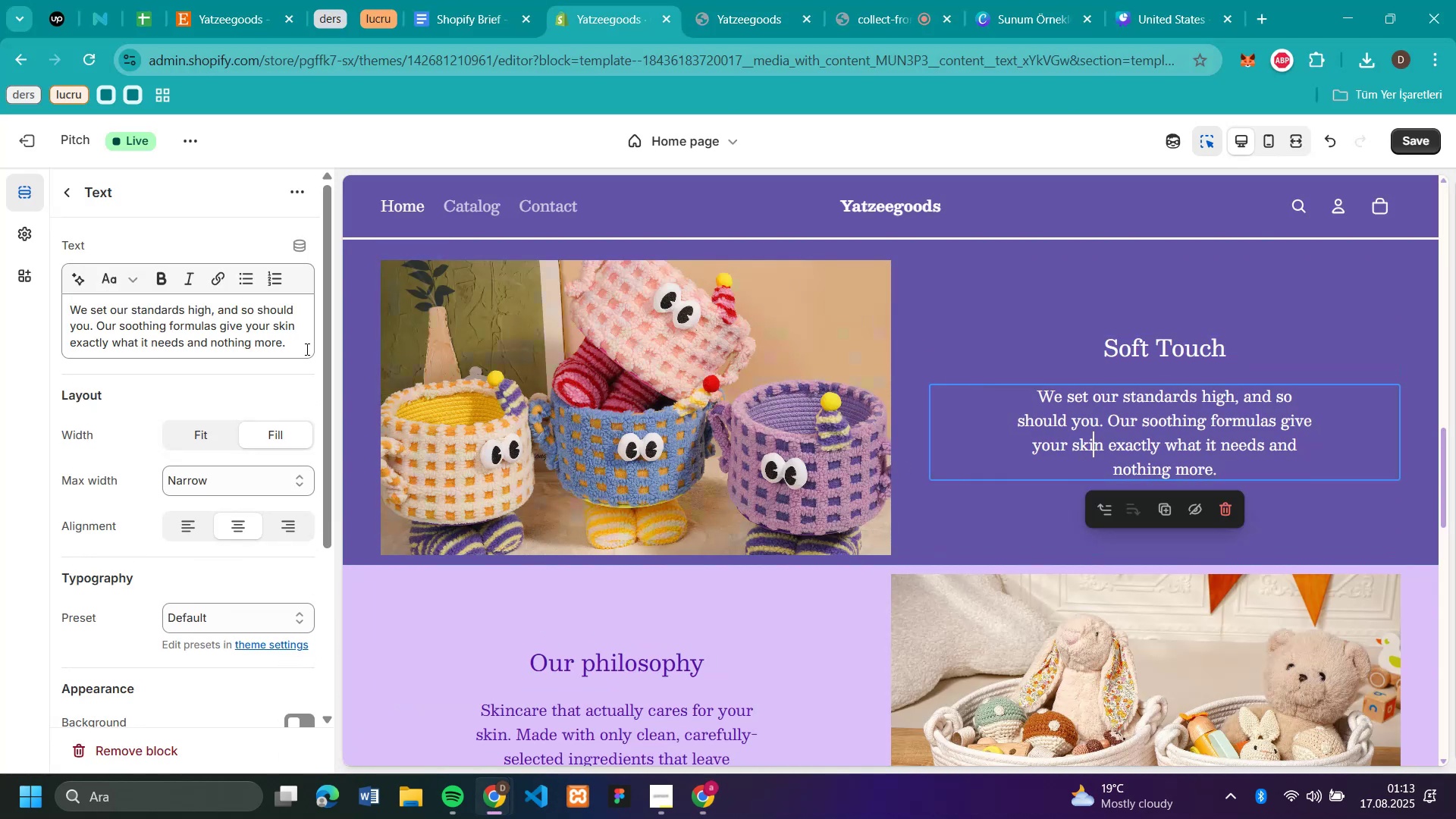 
left_click_drag(start_coordinate=[289, 344], to_coordinate=[37, 309])
 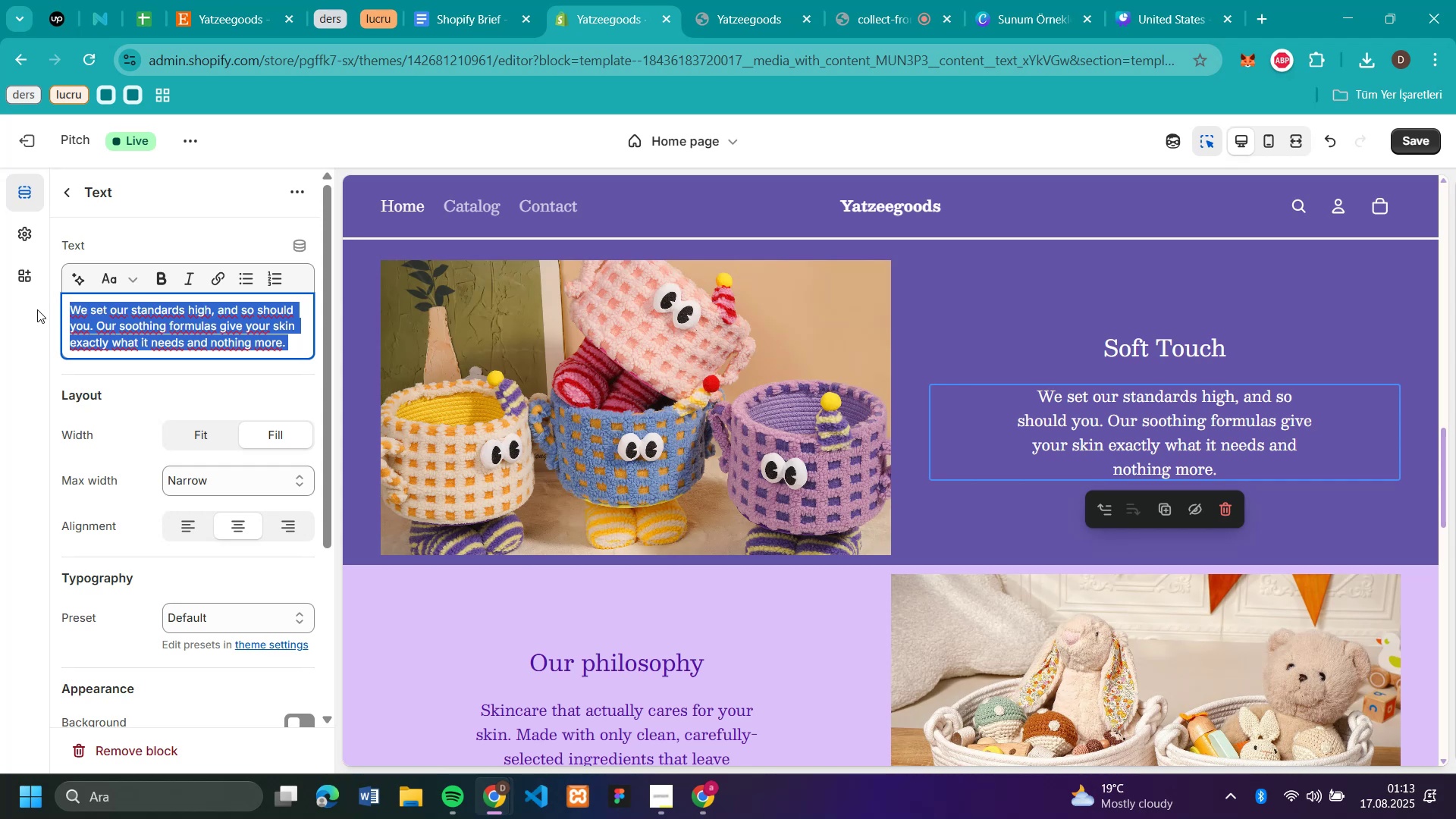 
key(Control+V)
 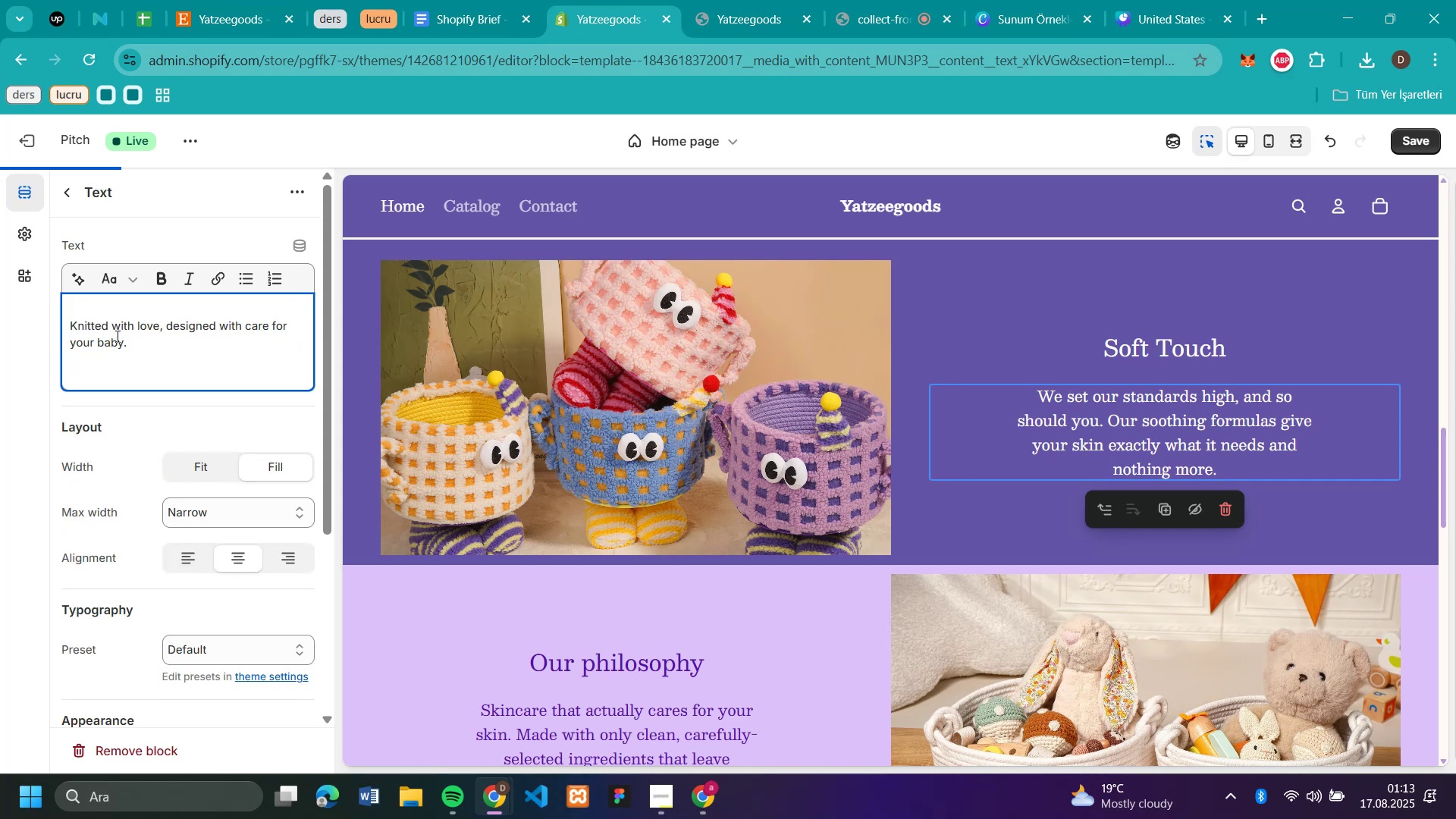 
key(Backspace)
 